 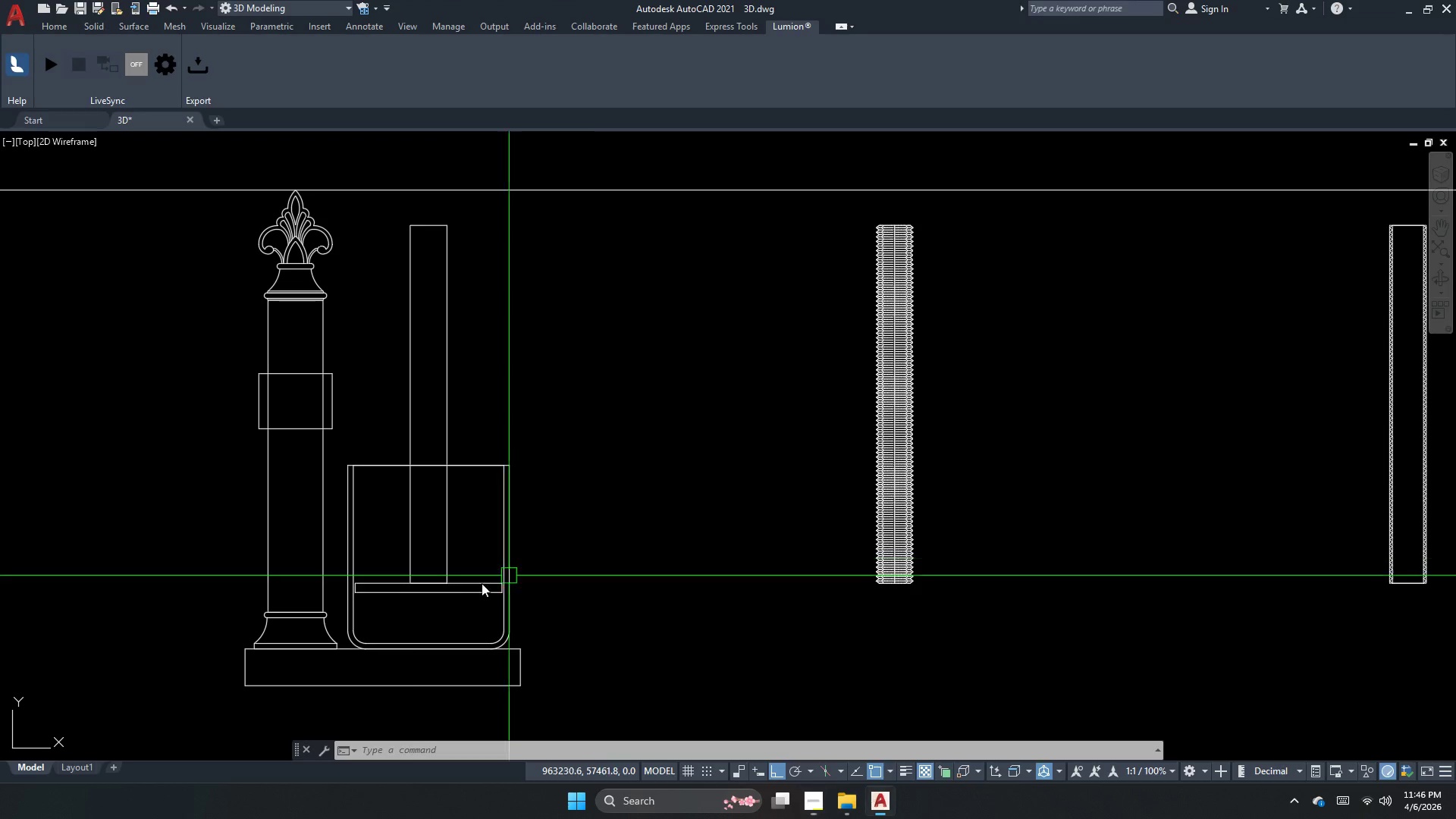 
scroll: coordinate [423, 546], scroll_direction: up, amount: 5.0
 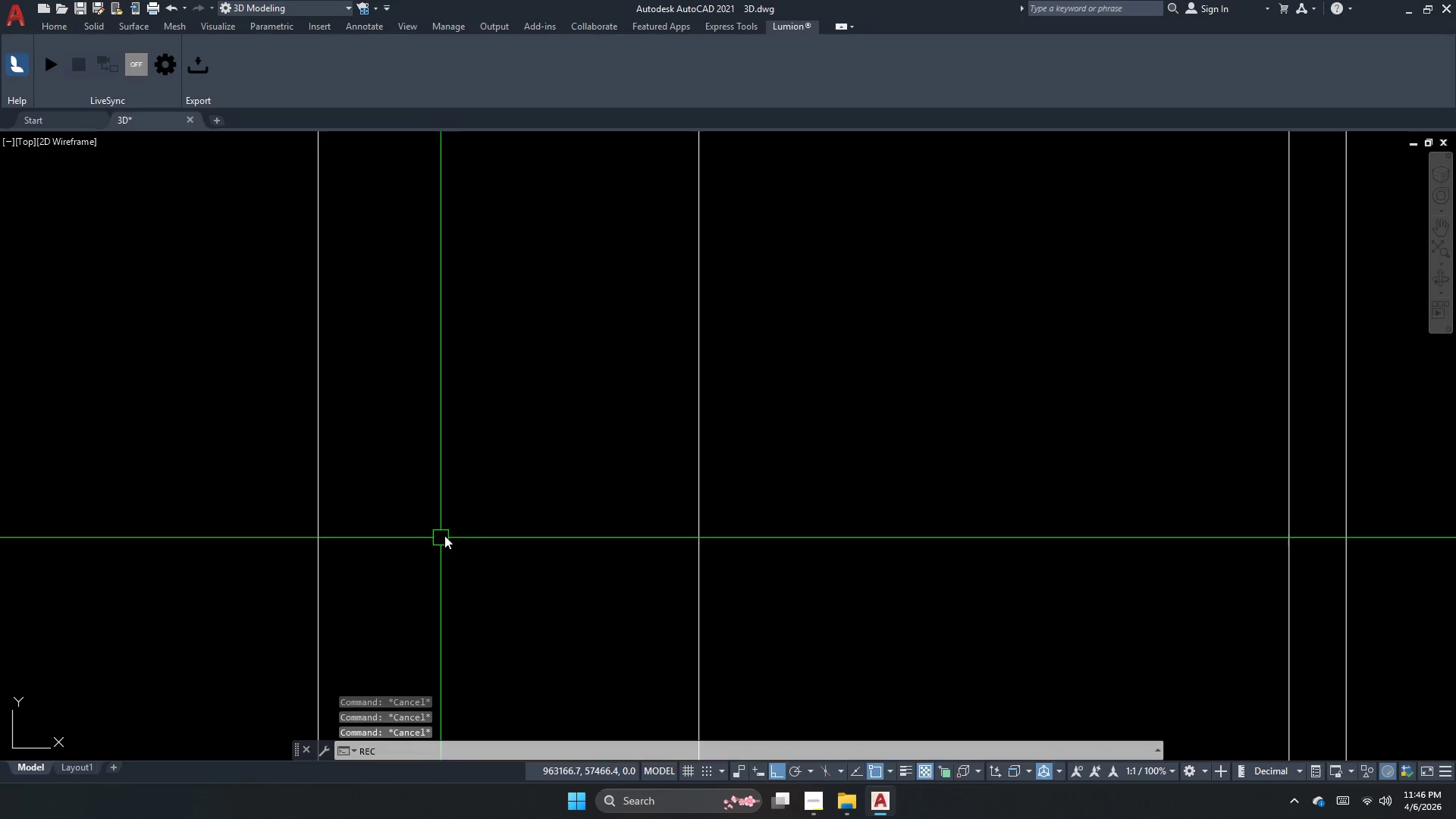 
left_click_drag(start_coordinate=[464, 527], to_coordinate=[515, 566])
 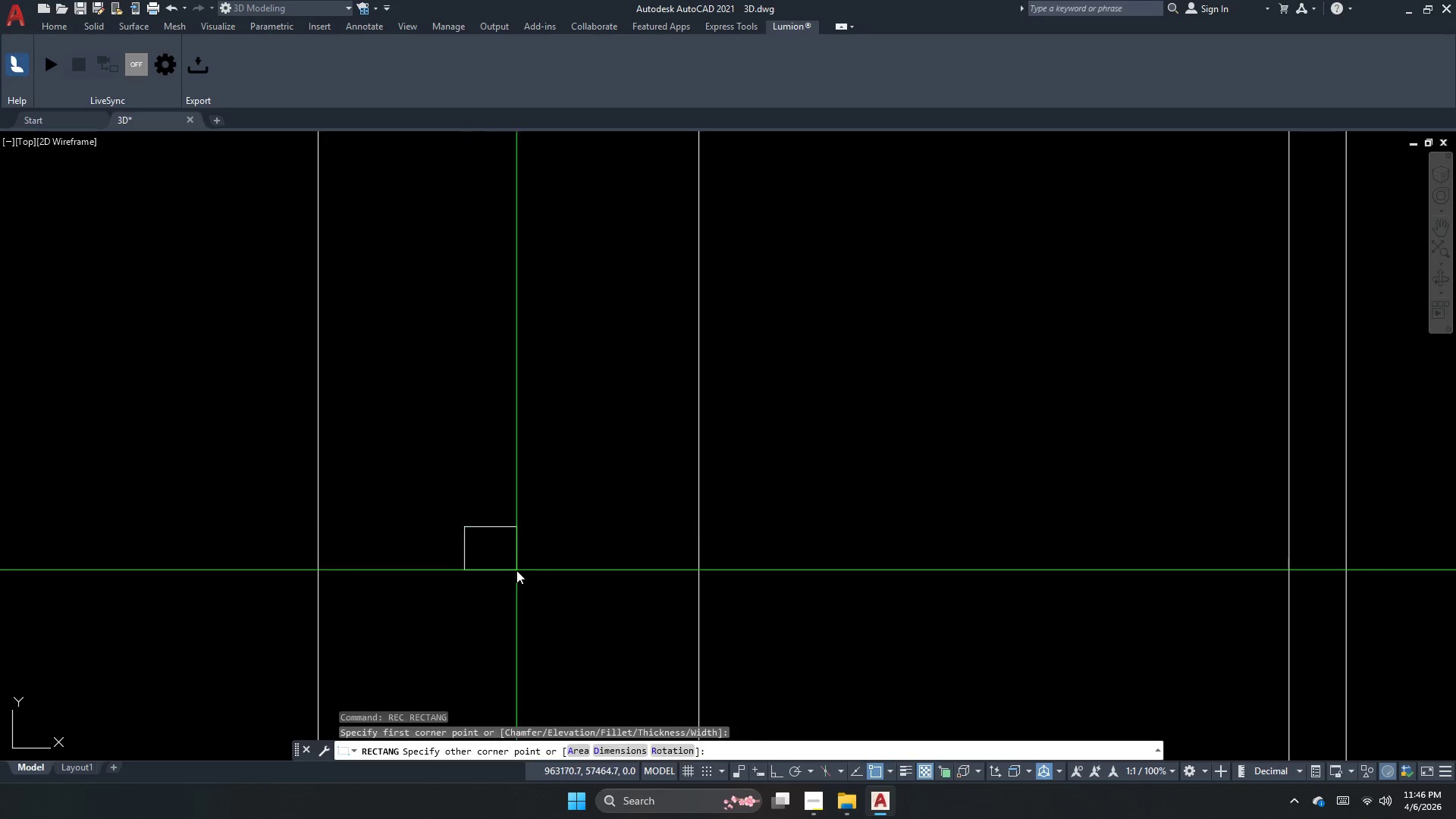 
key(D)
 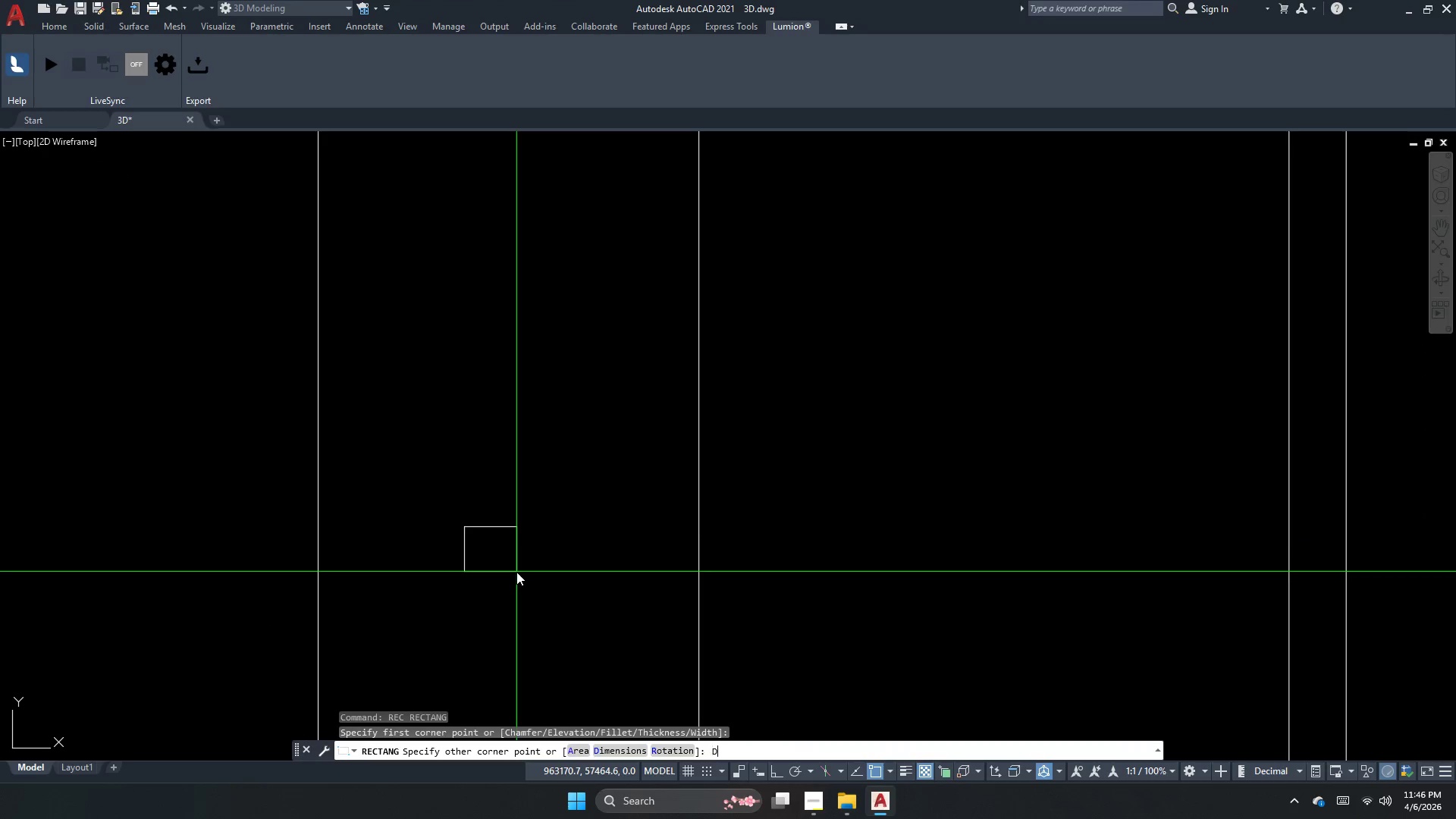 
key(Space)
 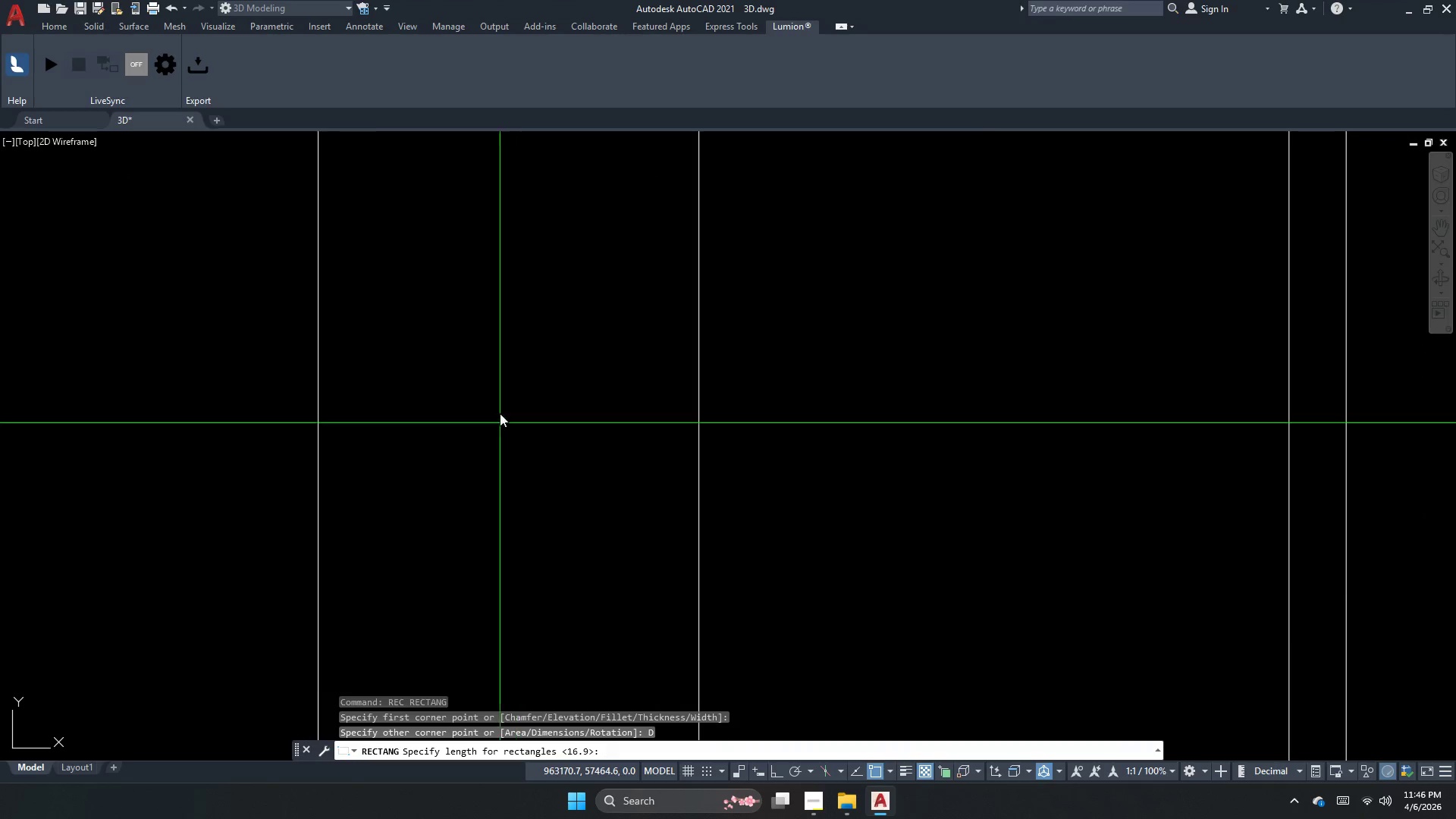 
scroll: coordinate [491, 390], scroll_direction: down, amount: 2.0
 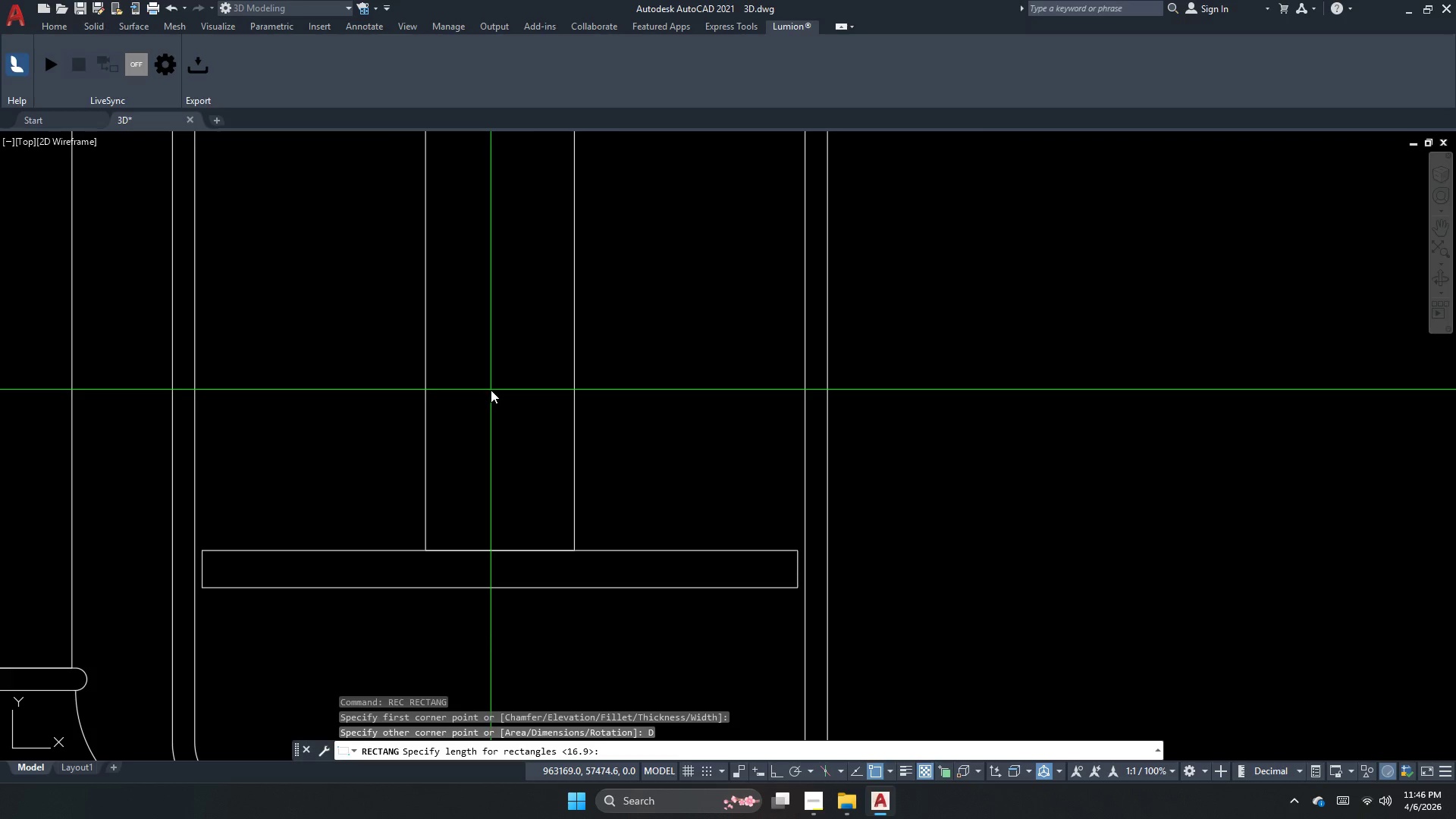 
type(10)
key(NumpadEnter)
type(10)
key(NumpadEnter)
key(Escape)
type(re)
 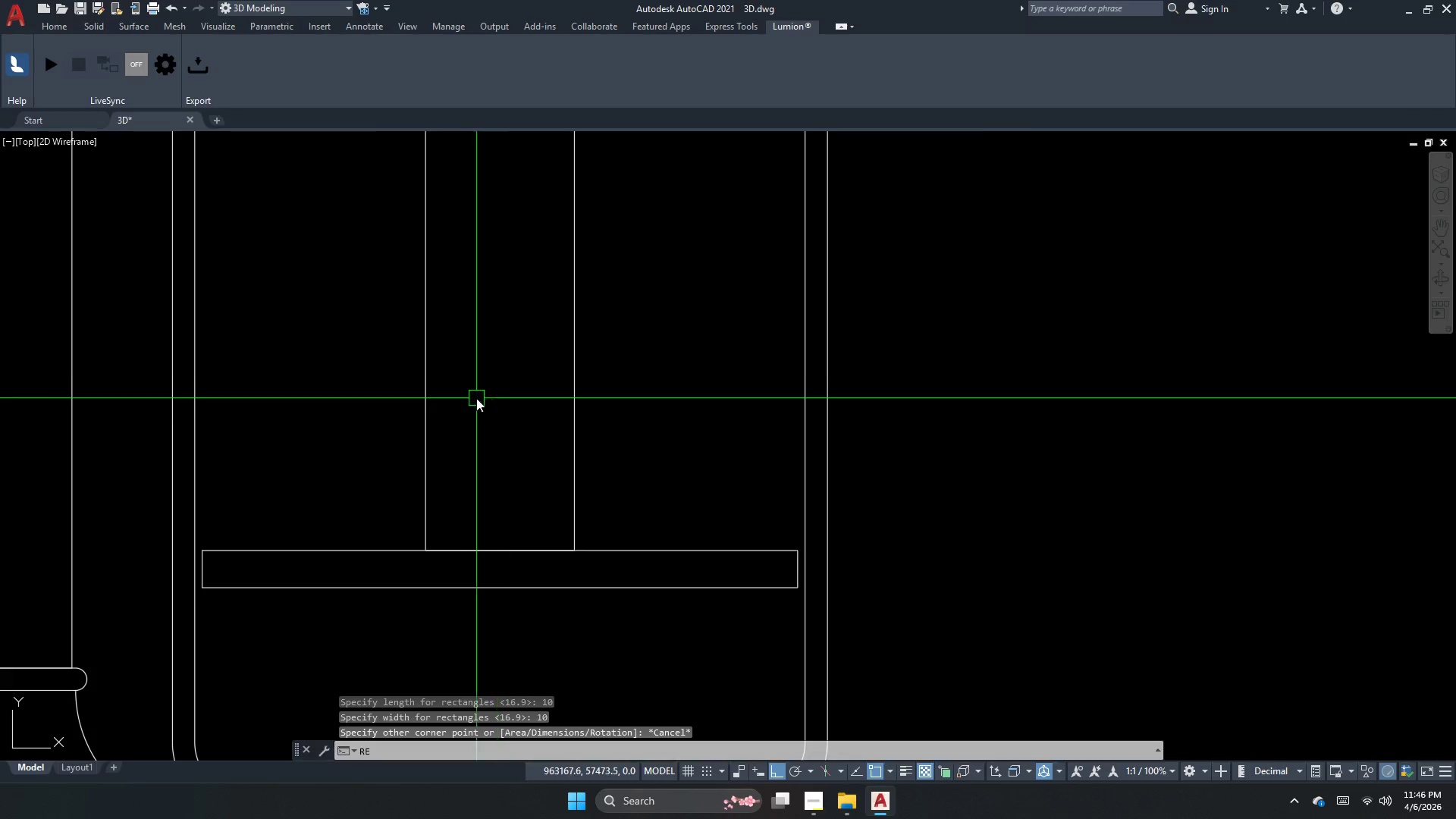 
key(C)
 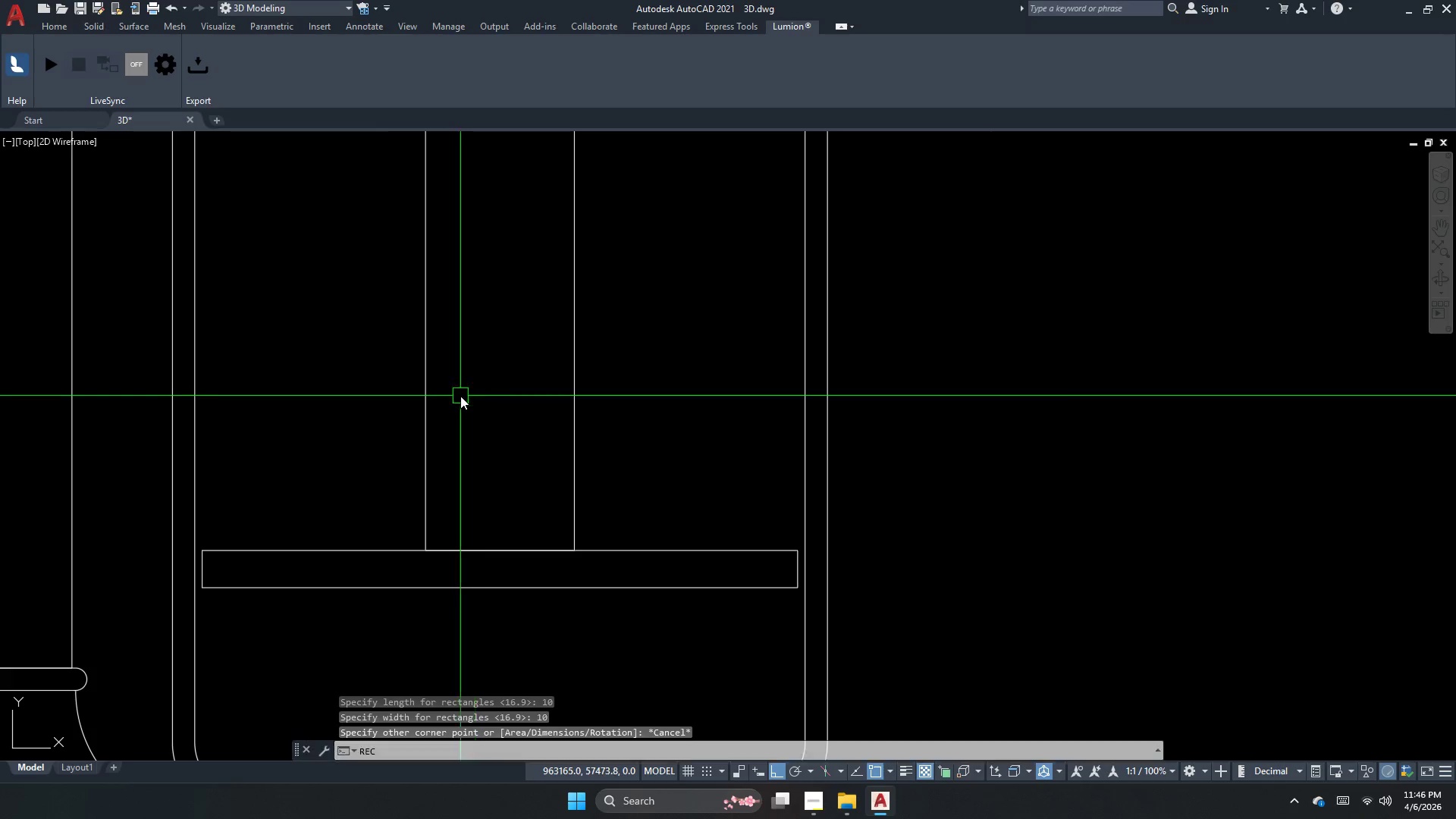 
key(Space)
 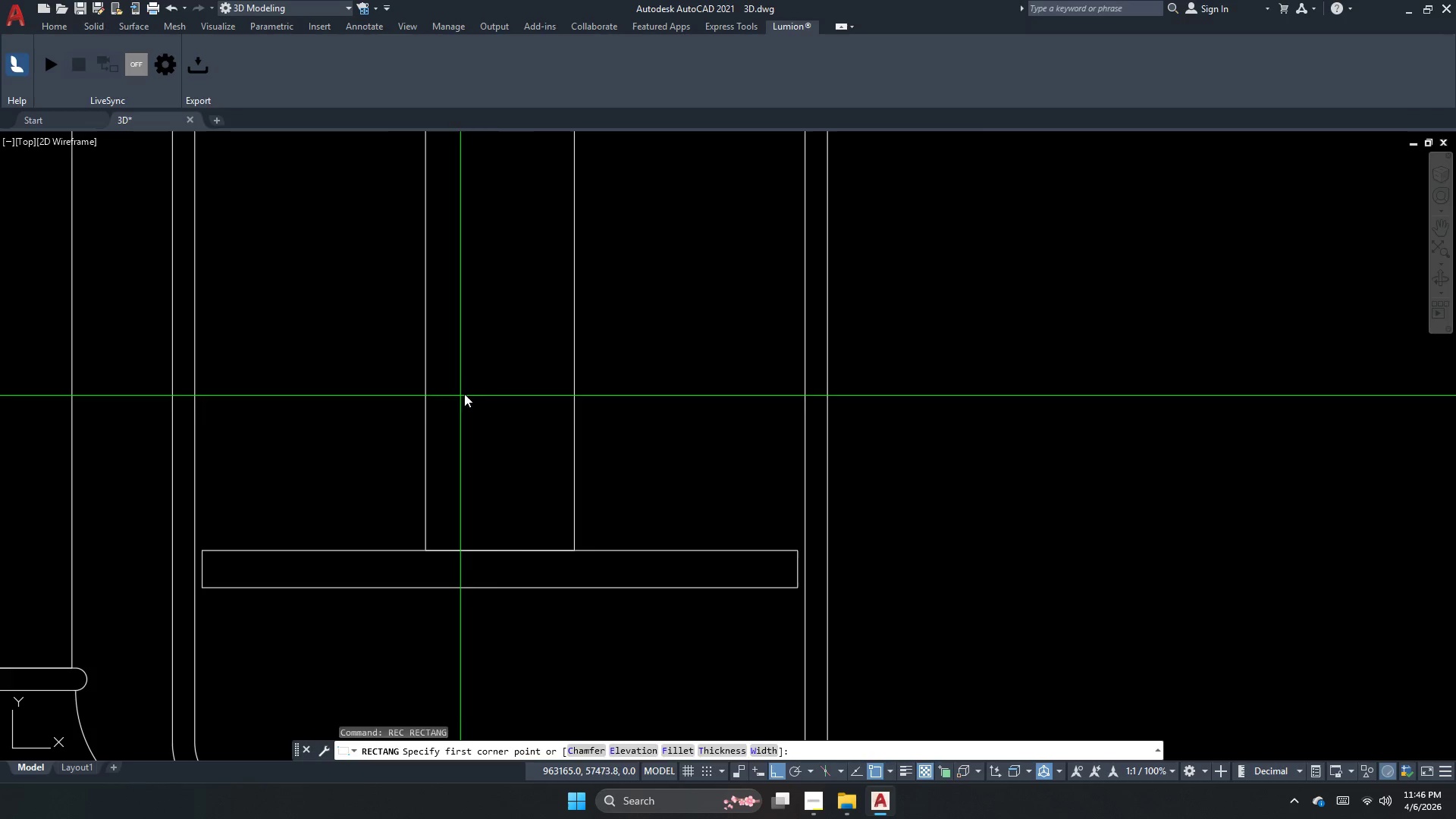 
left_click_drag(start_coordinate=[464, 394], to_coordinate=[519, 438])
 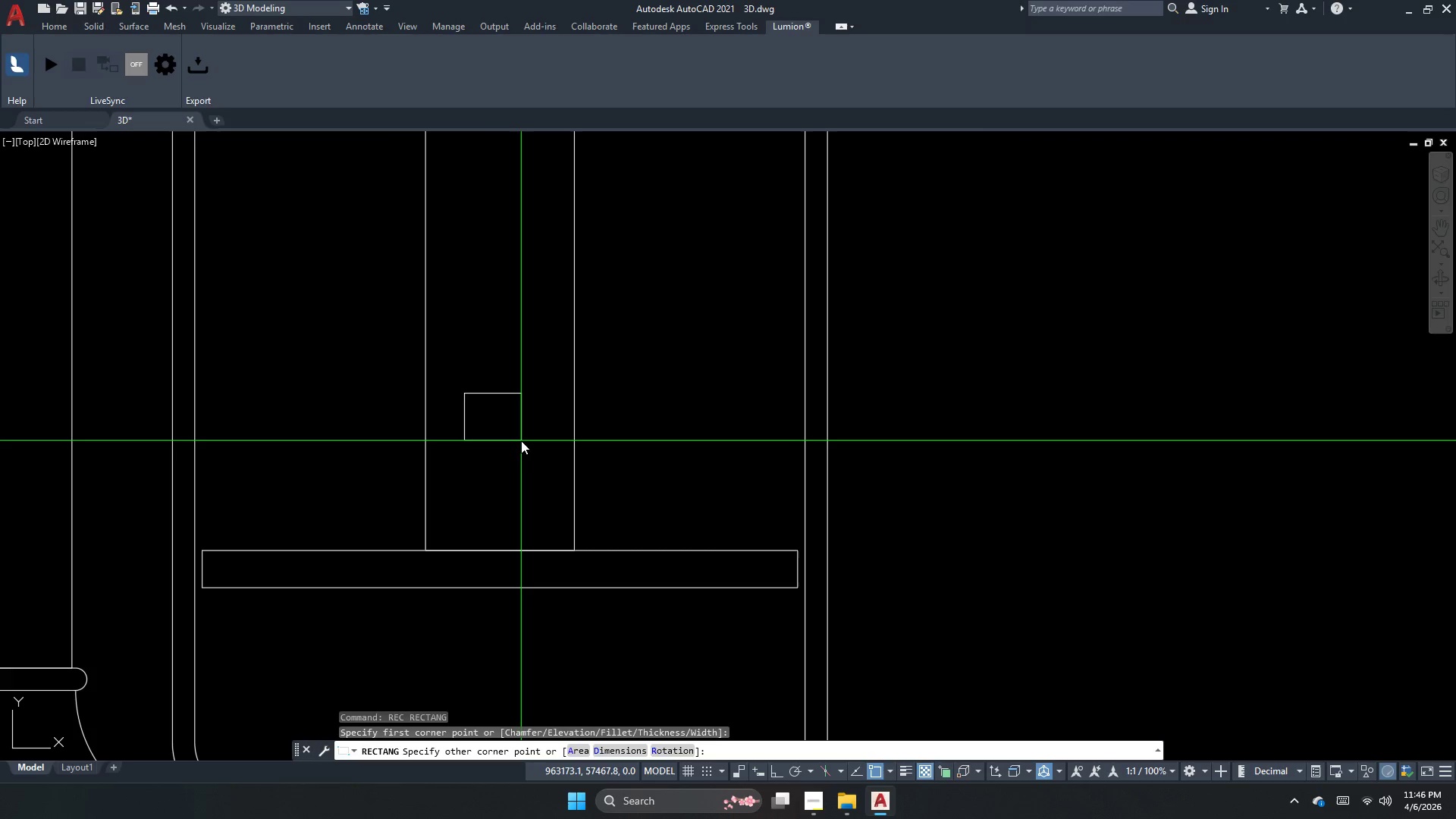 
key(D)
 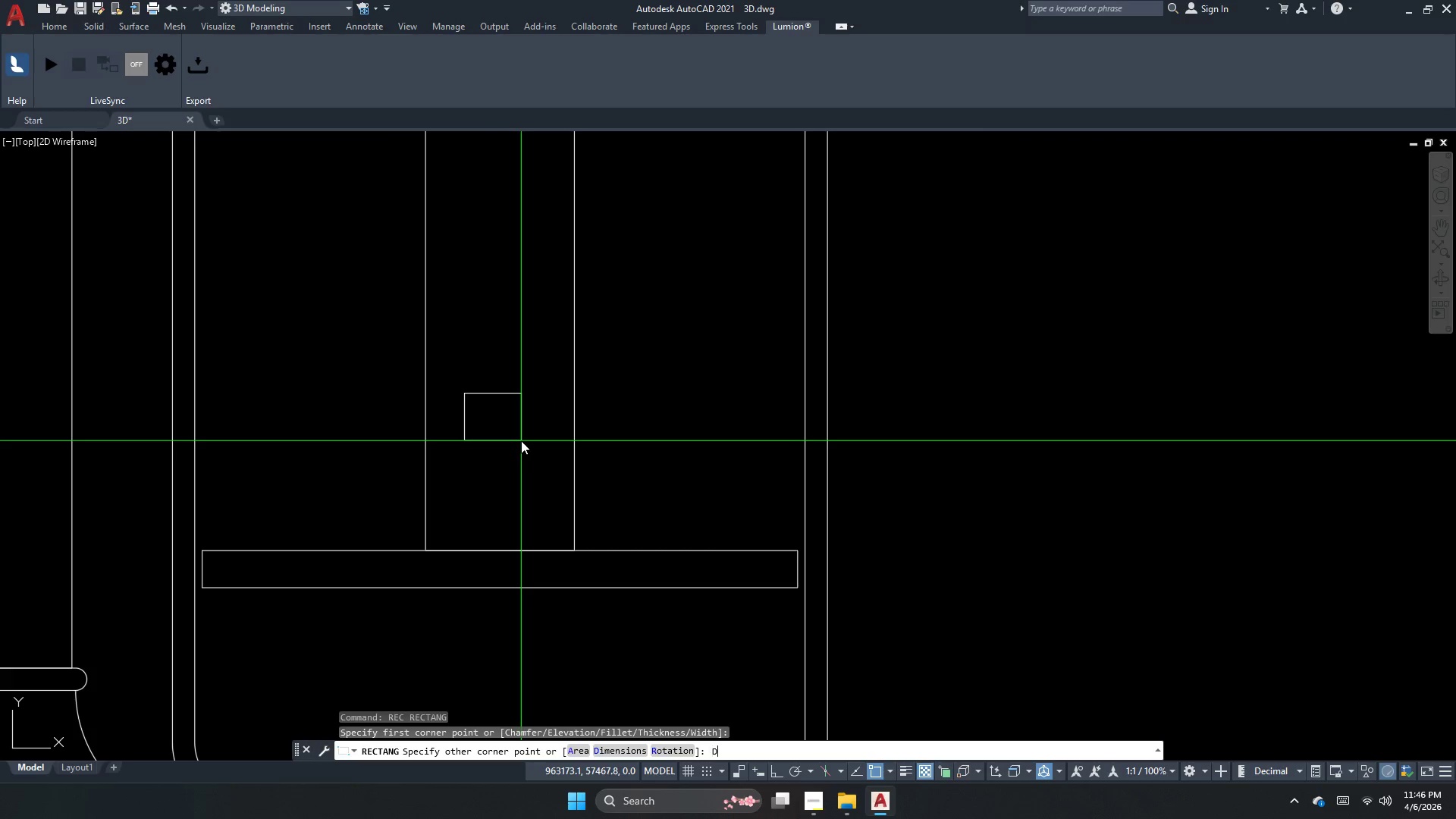 
key(Space)
 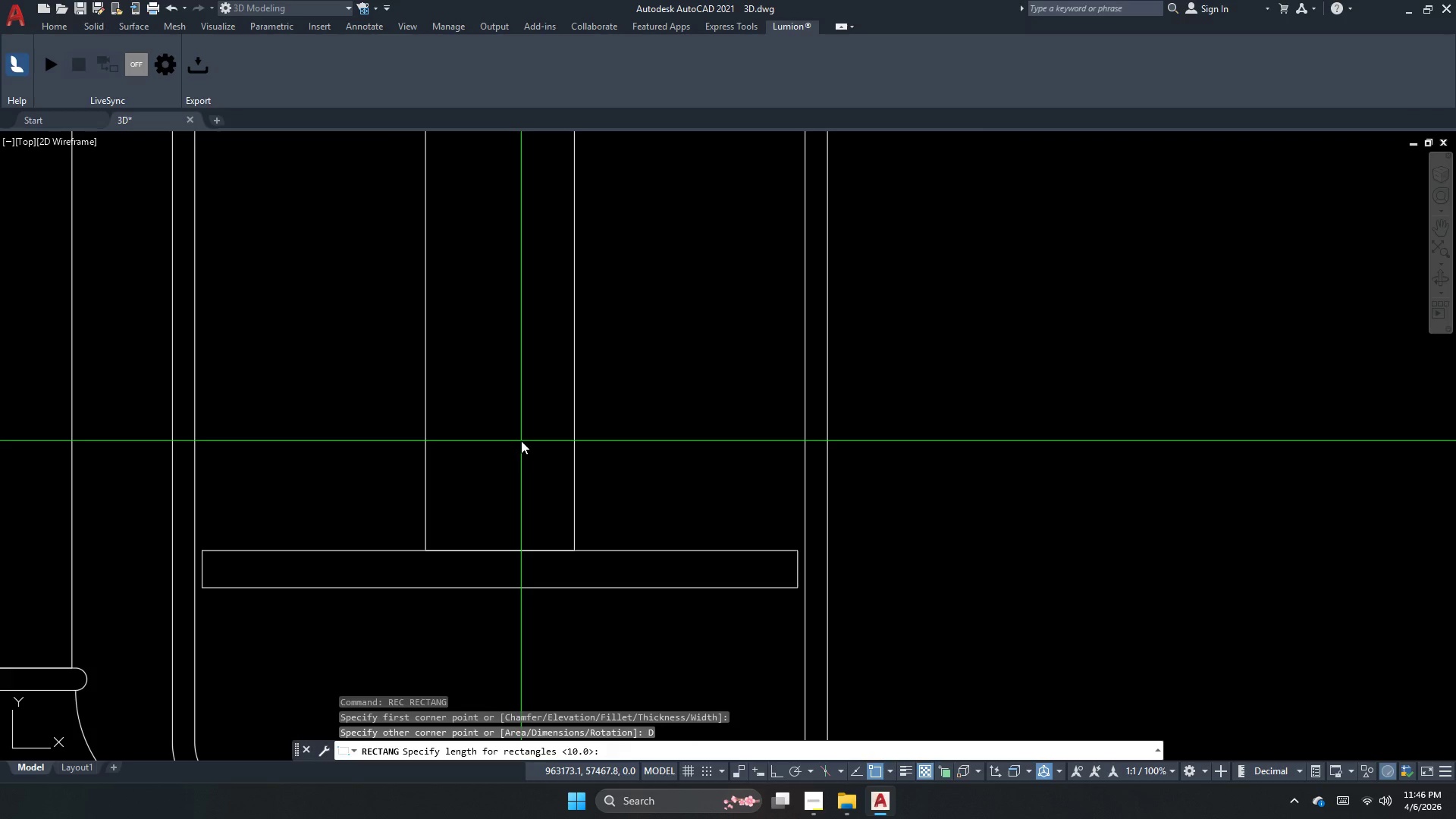 
key(Numpad2)
 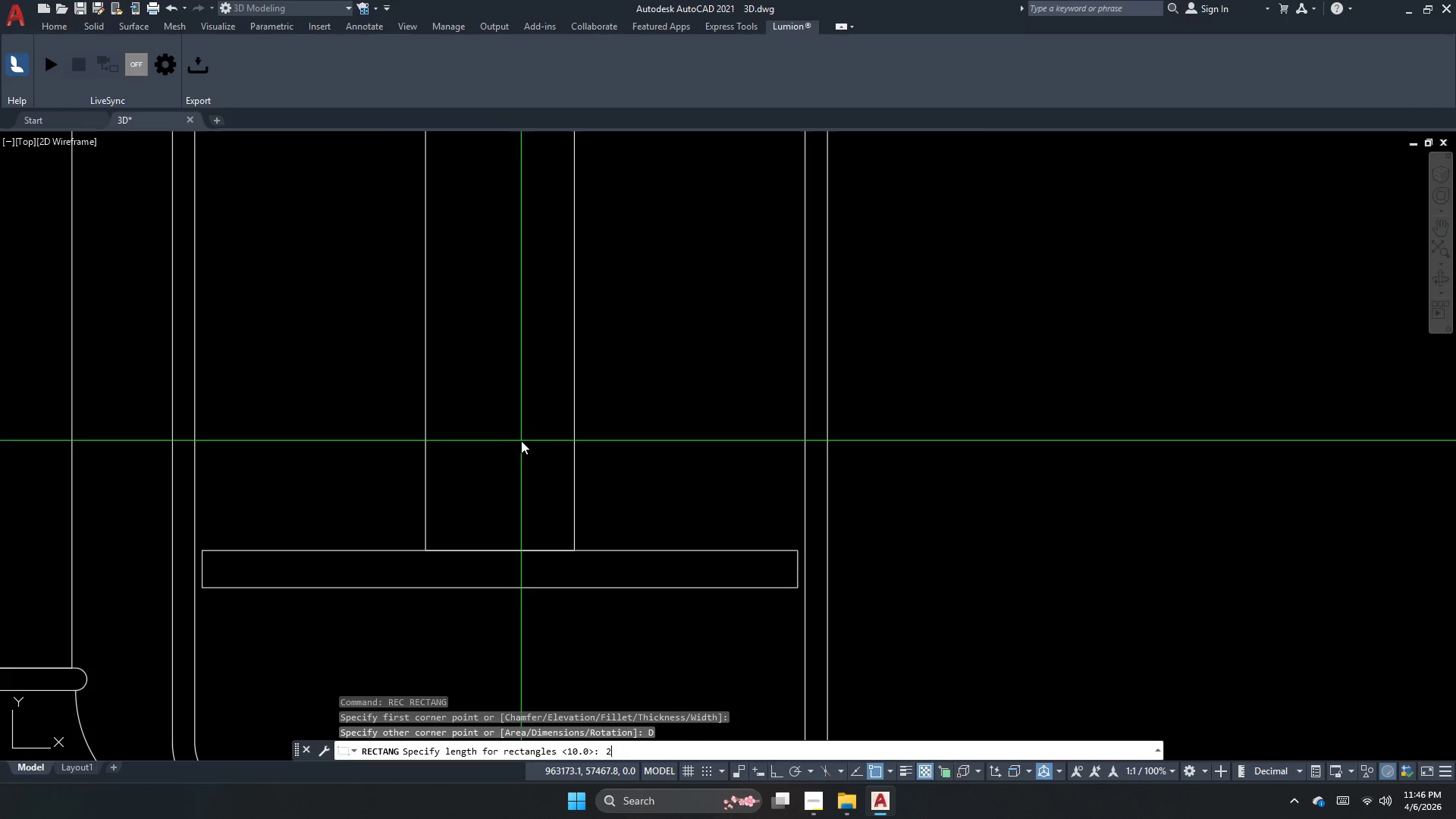 
key(Numpad0)
 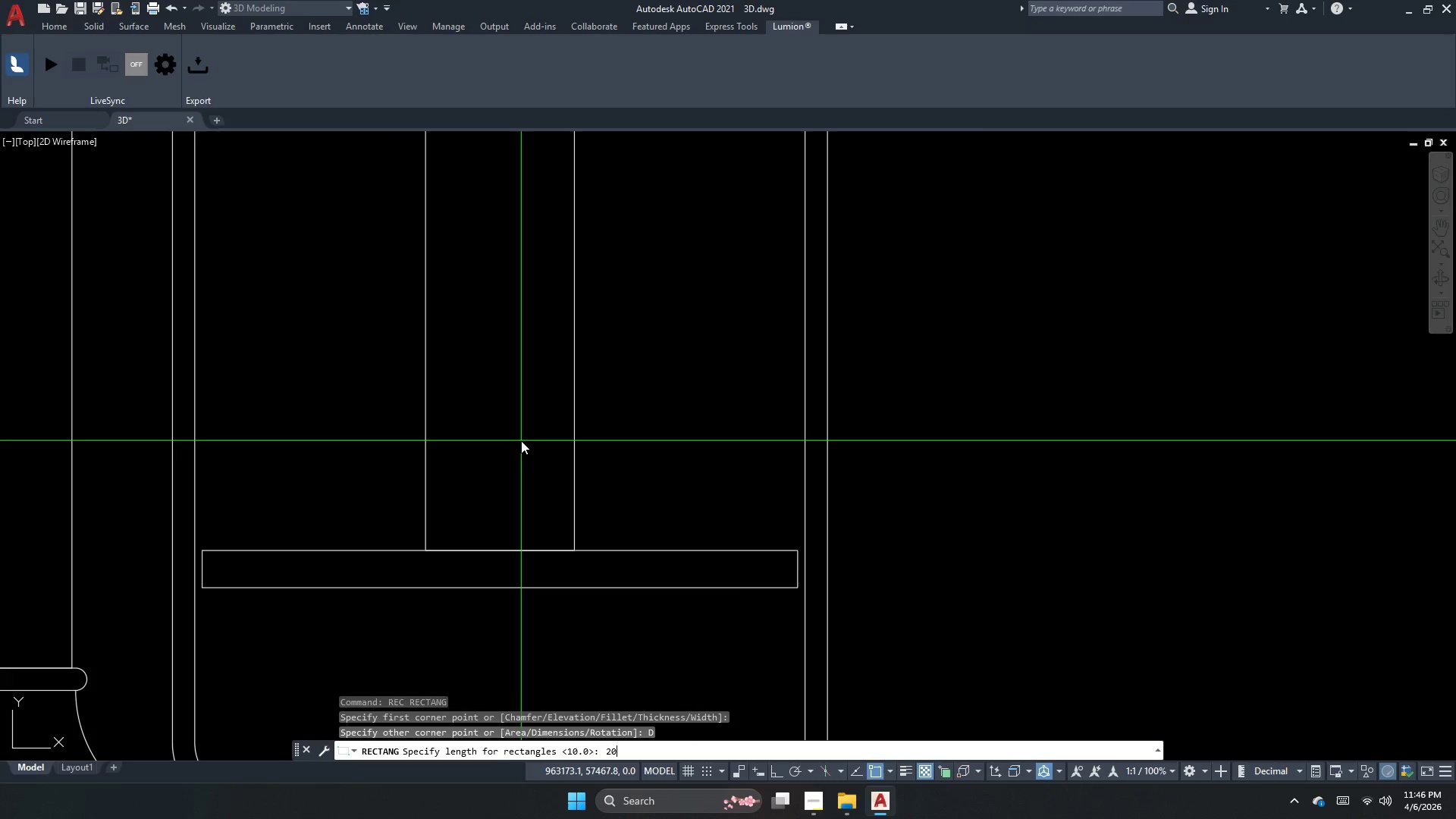 
key(NumpadEnter)
 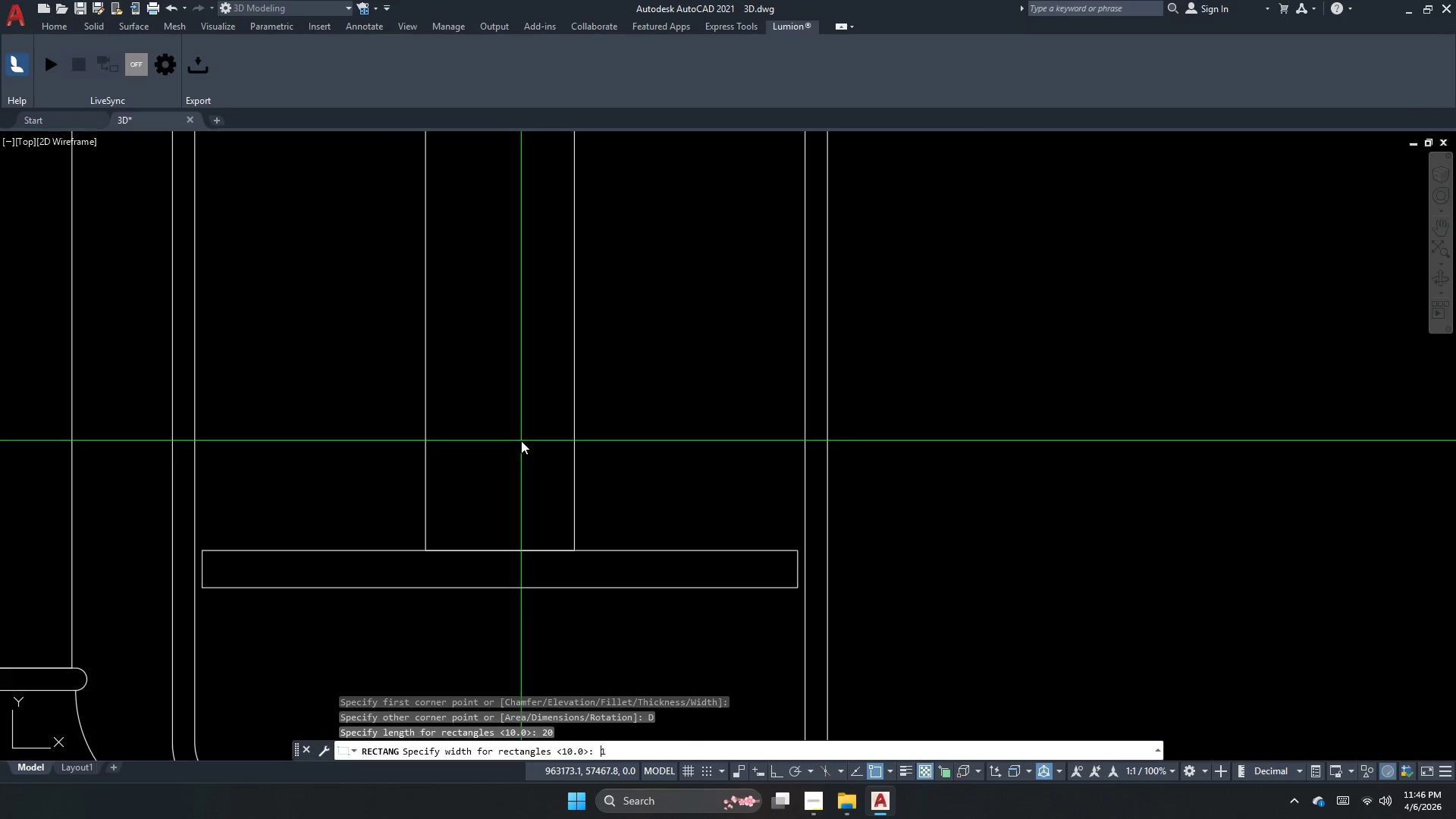 
key(Numpad1)
 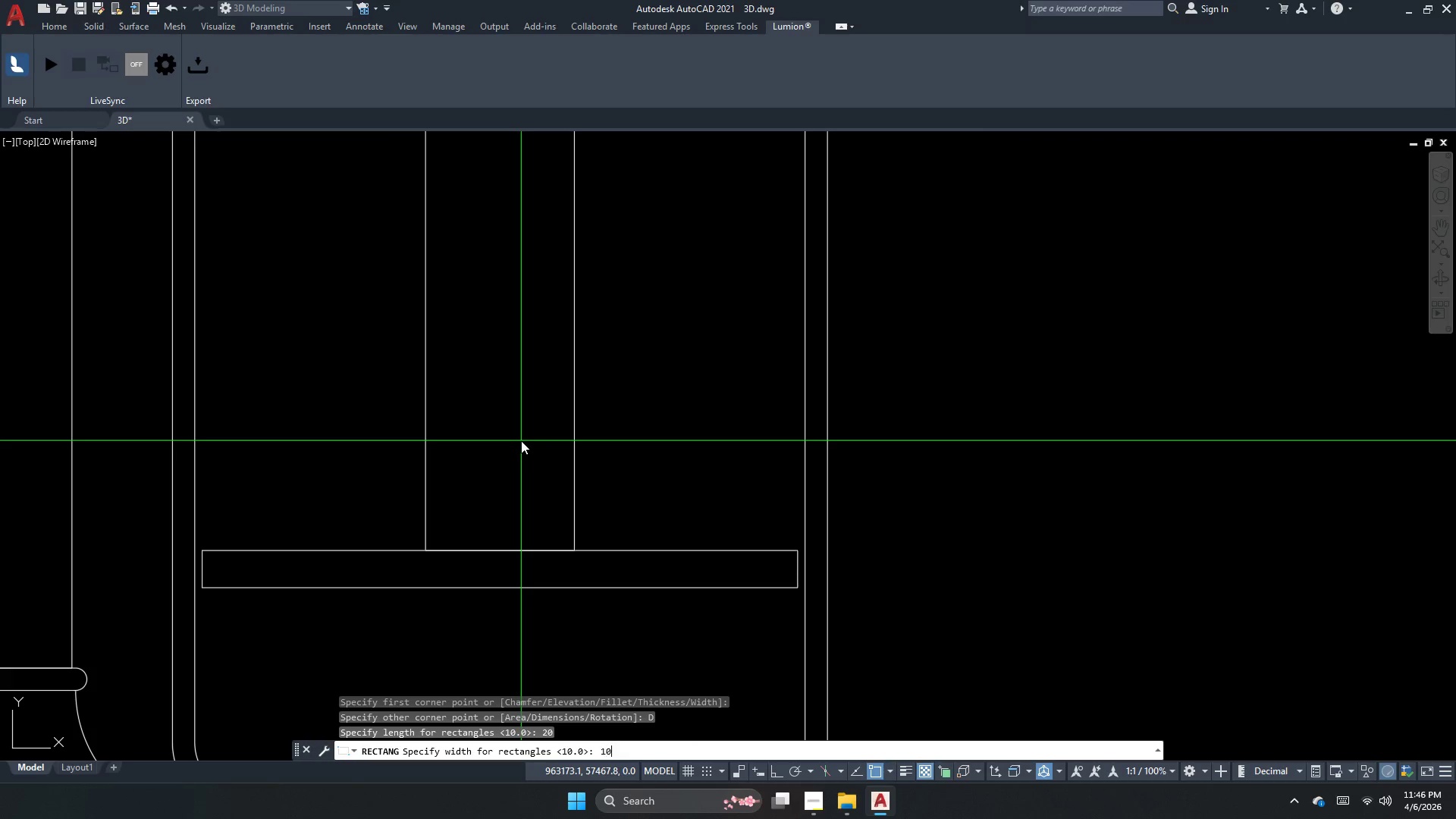 
key(Numpad0)
 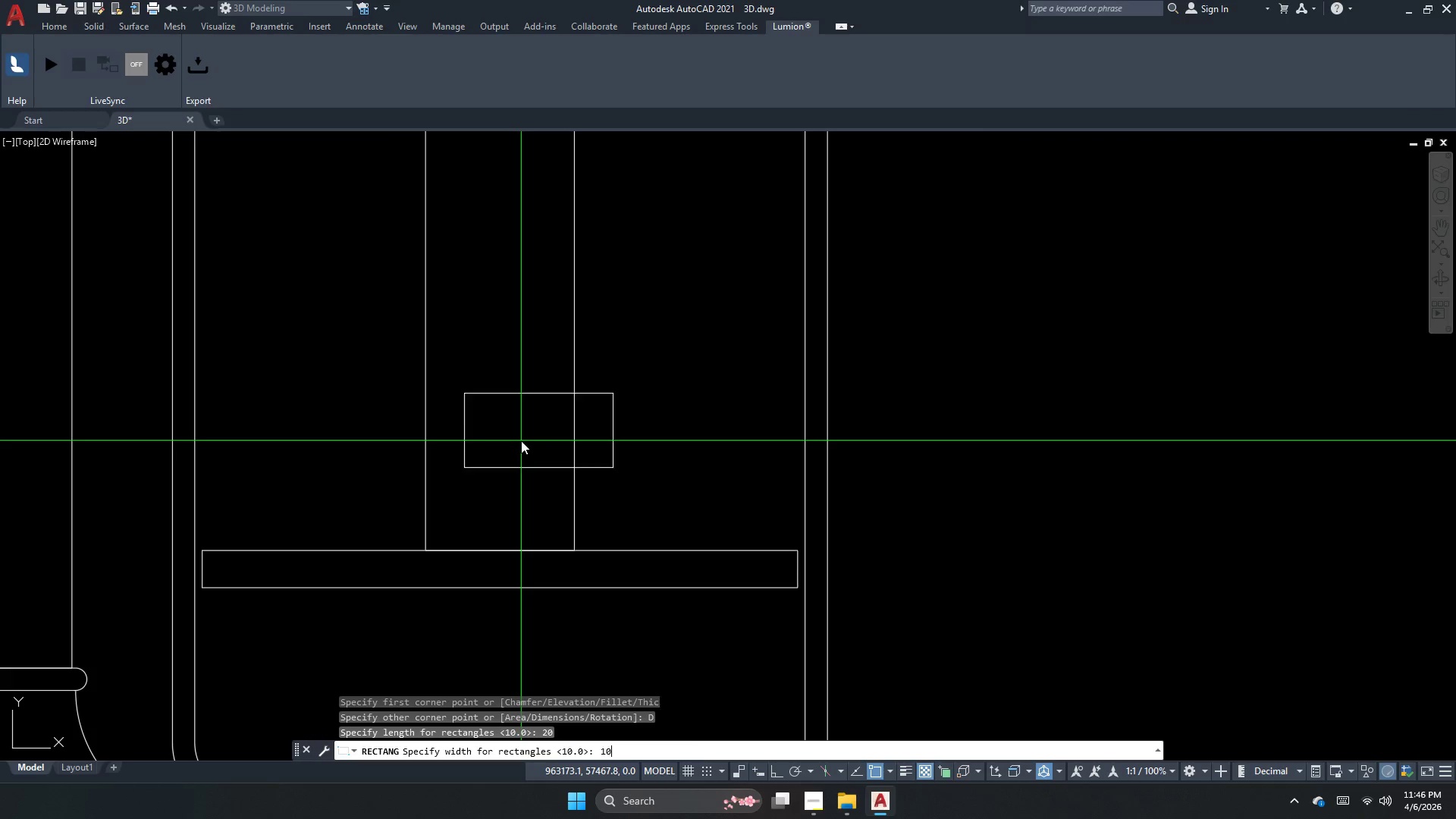 
key(NumpadEnter)
 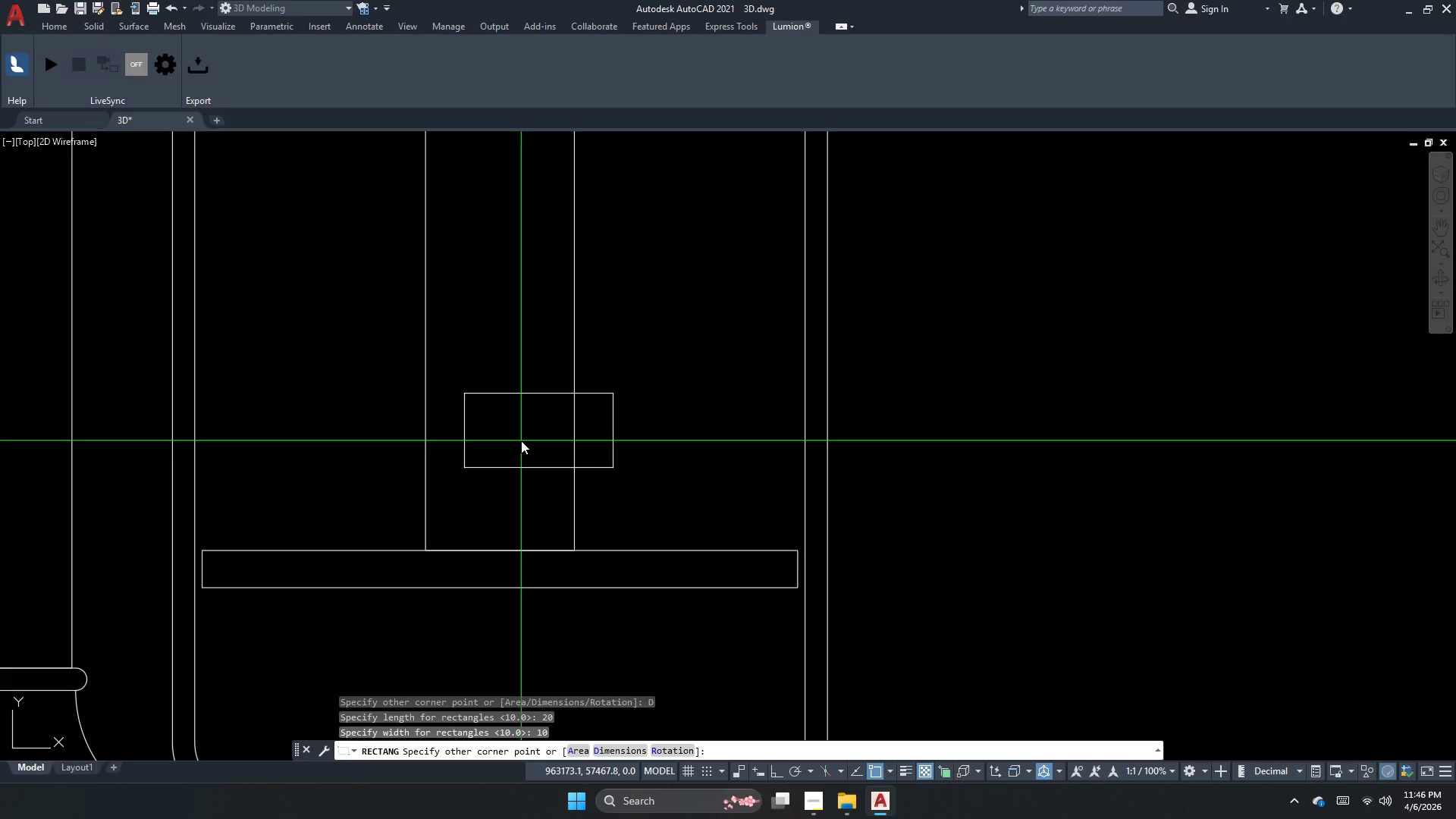 
left_click_drag(start_coordinate=[521, 443], to_coordinate=[523, 462])
 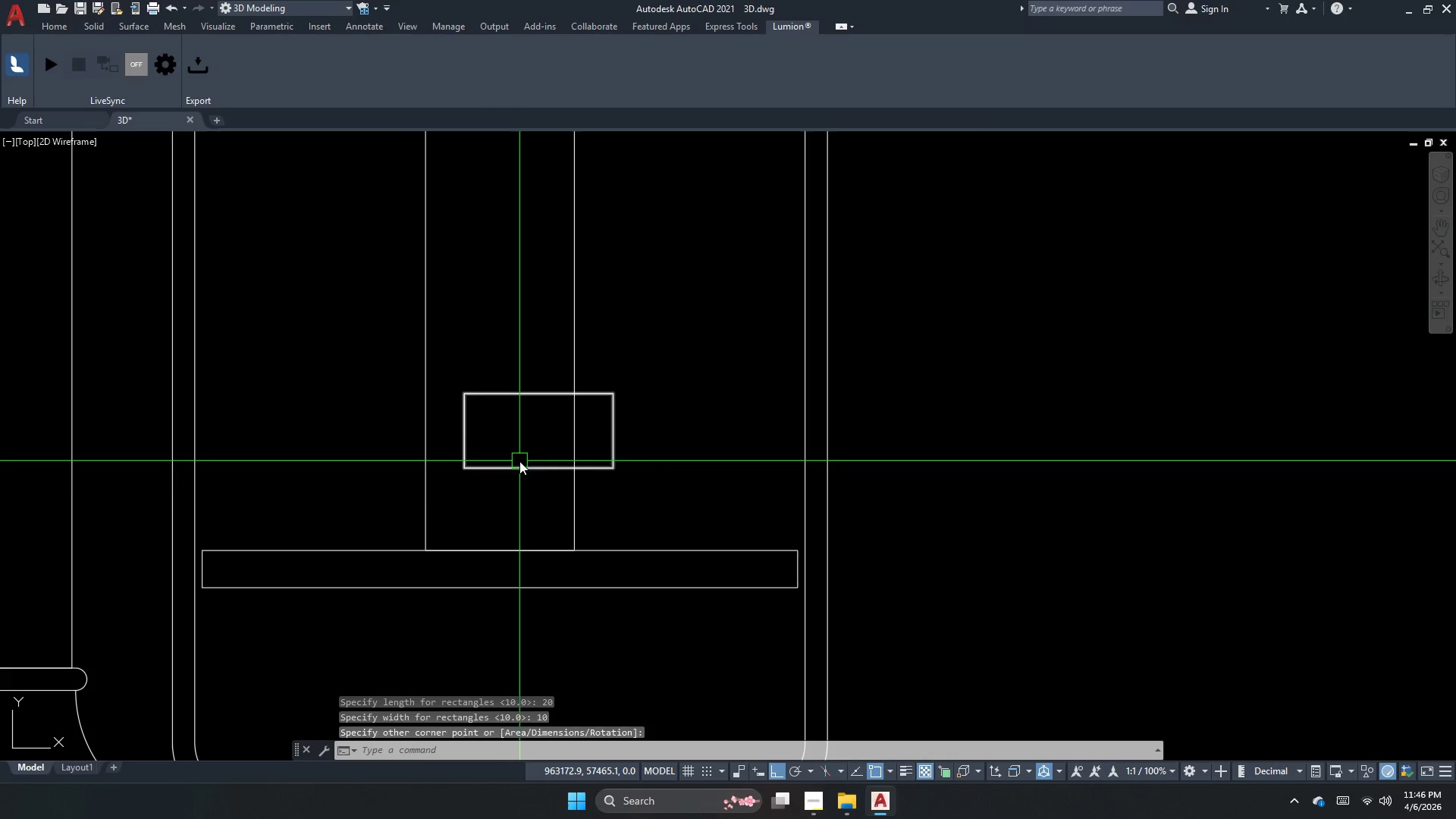 
double_click([519, 461])
 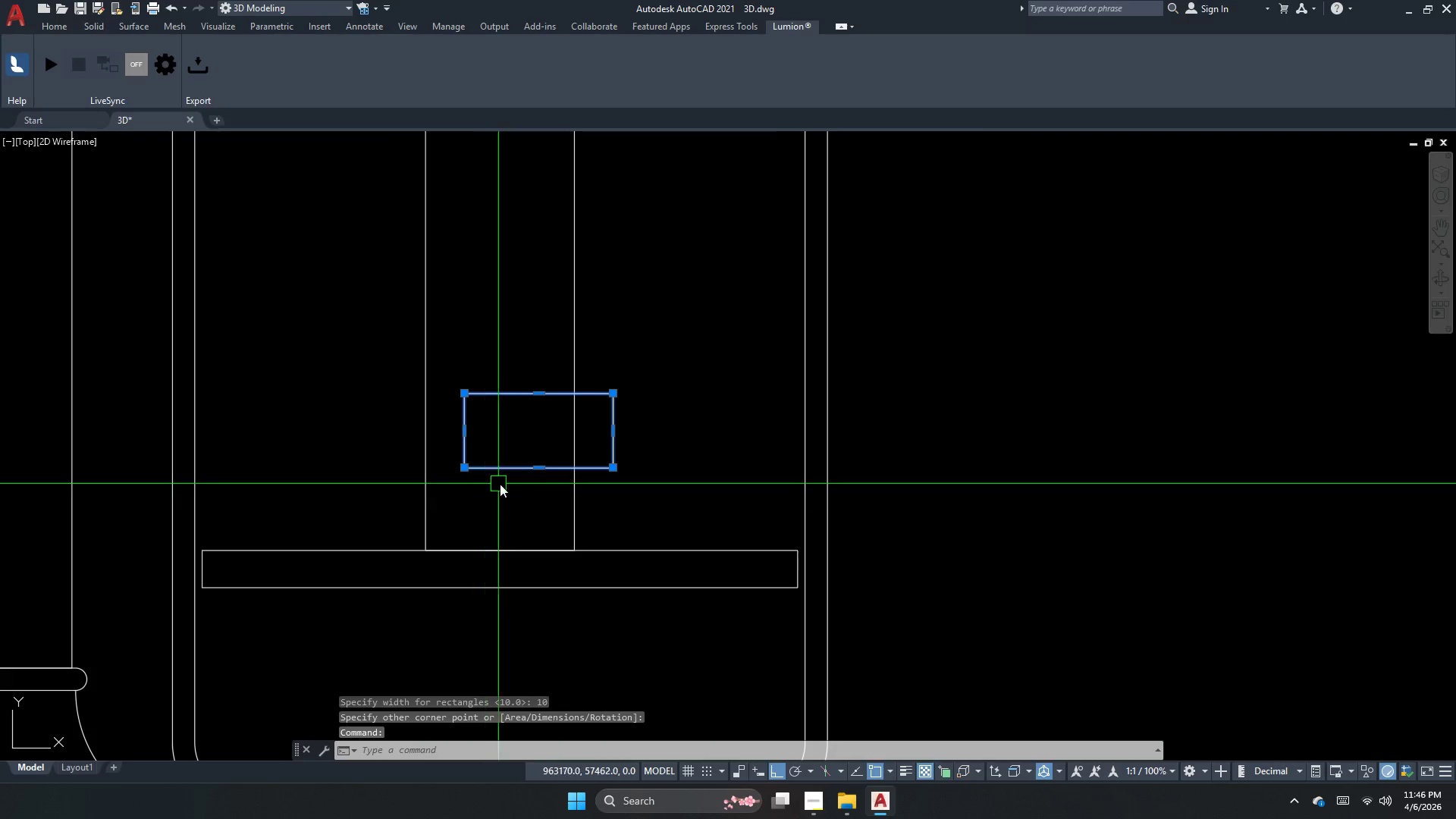 
key(M)
 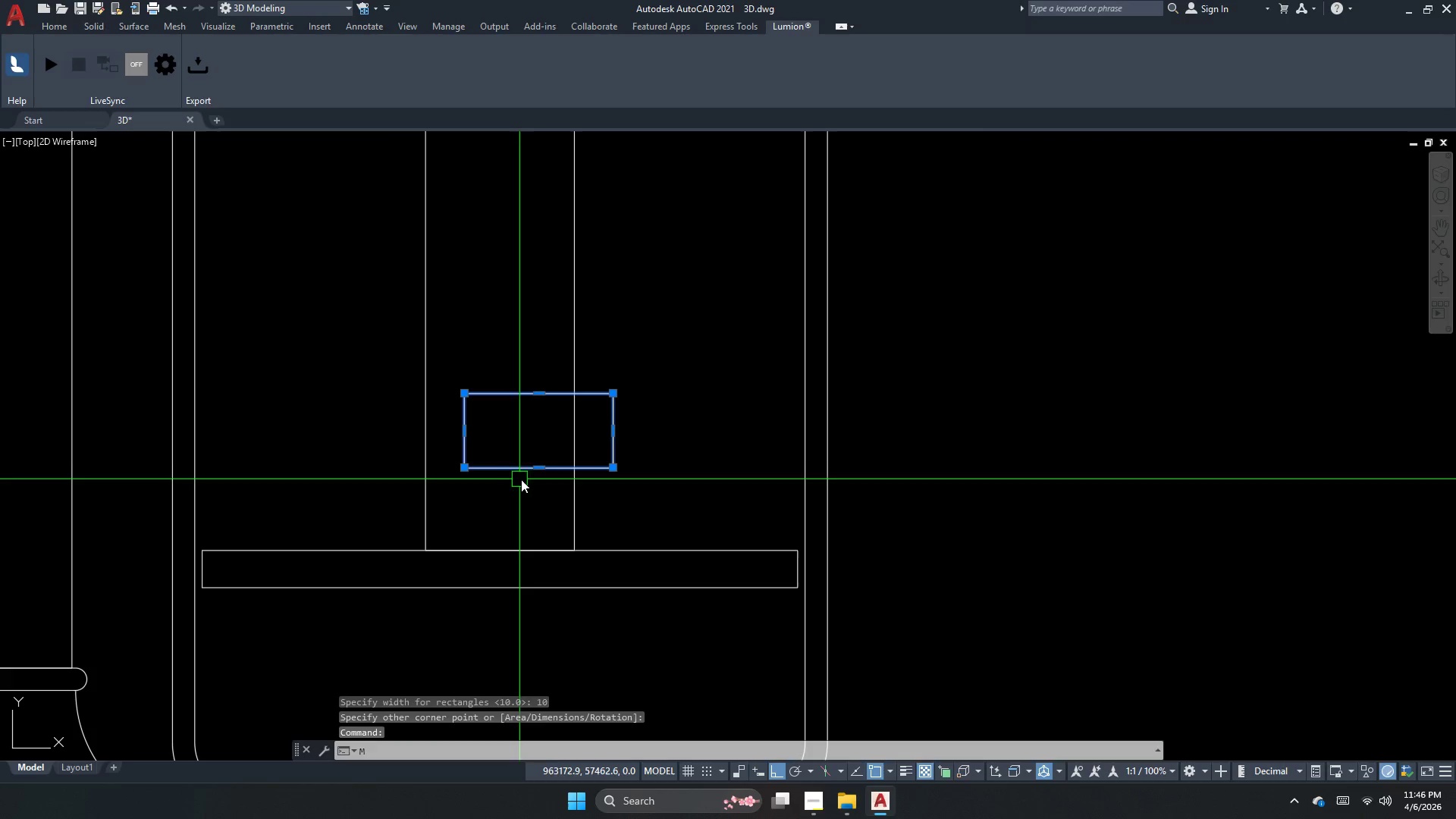 
key(Space)
 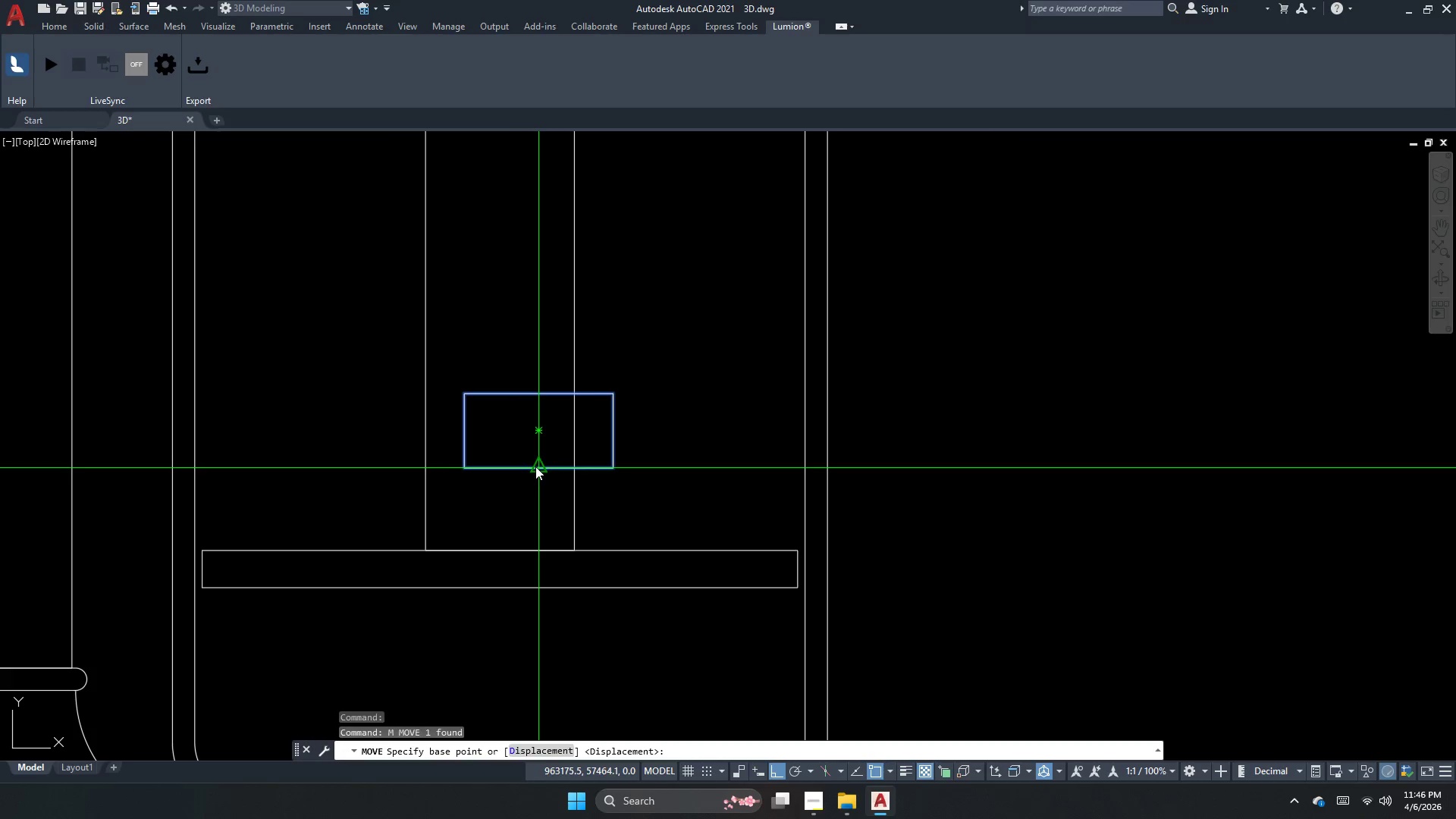 
left_click_drag(start_coordinate=[535, 466], to_coordinate=[528, 469])
 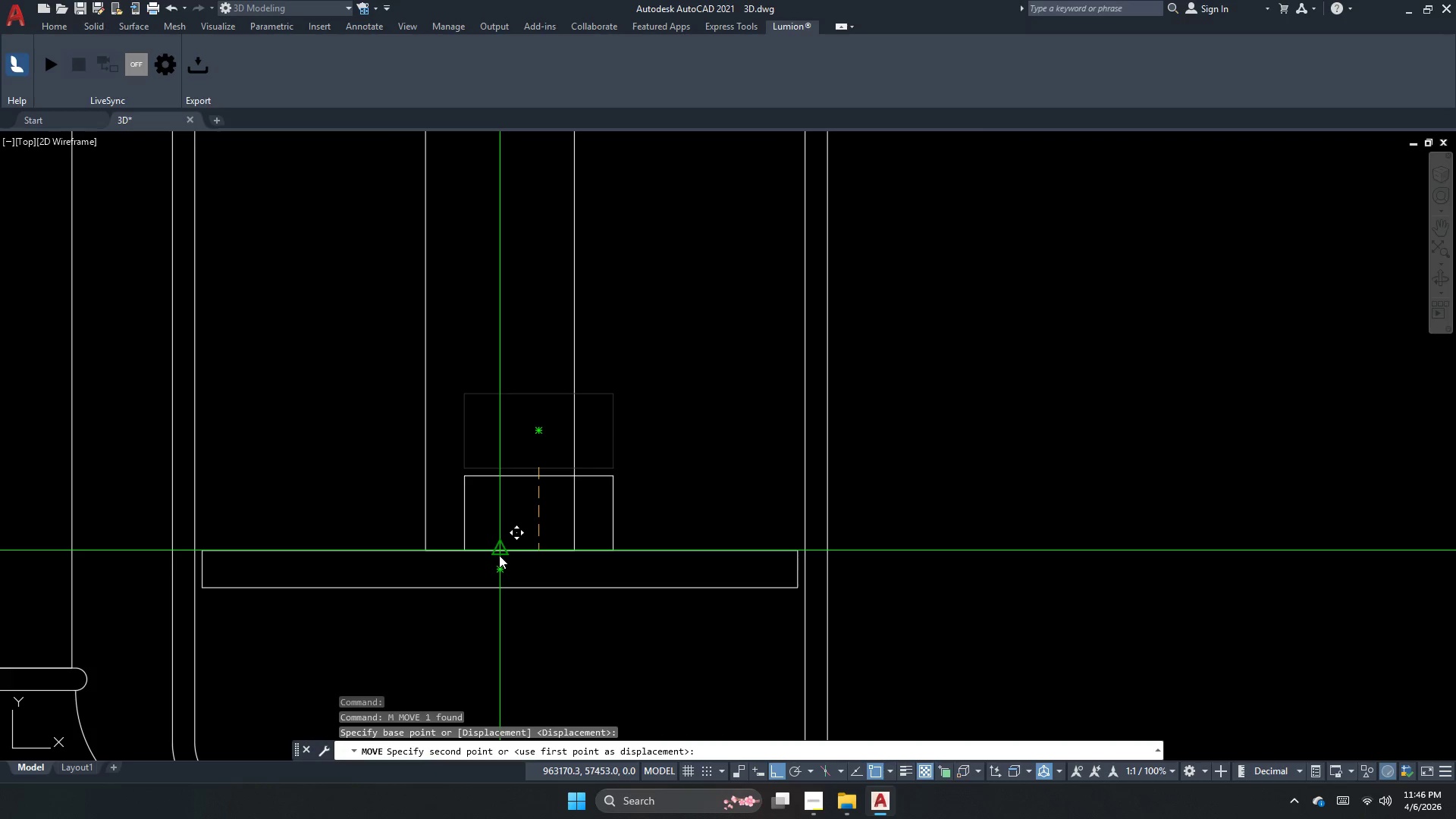 
left_click([499, 555])
 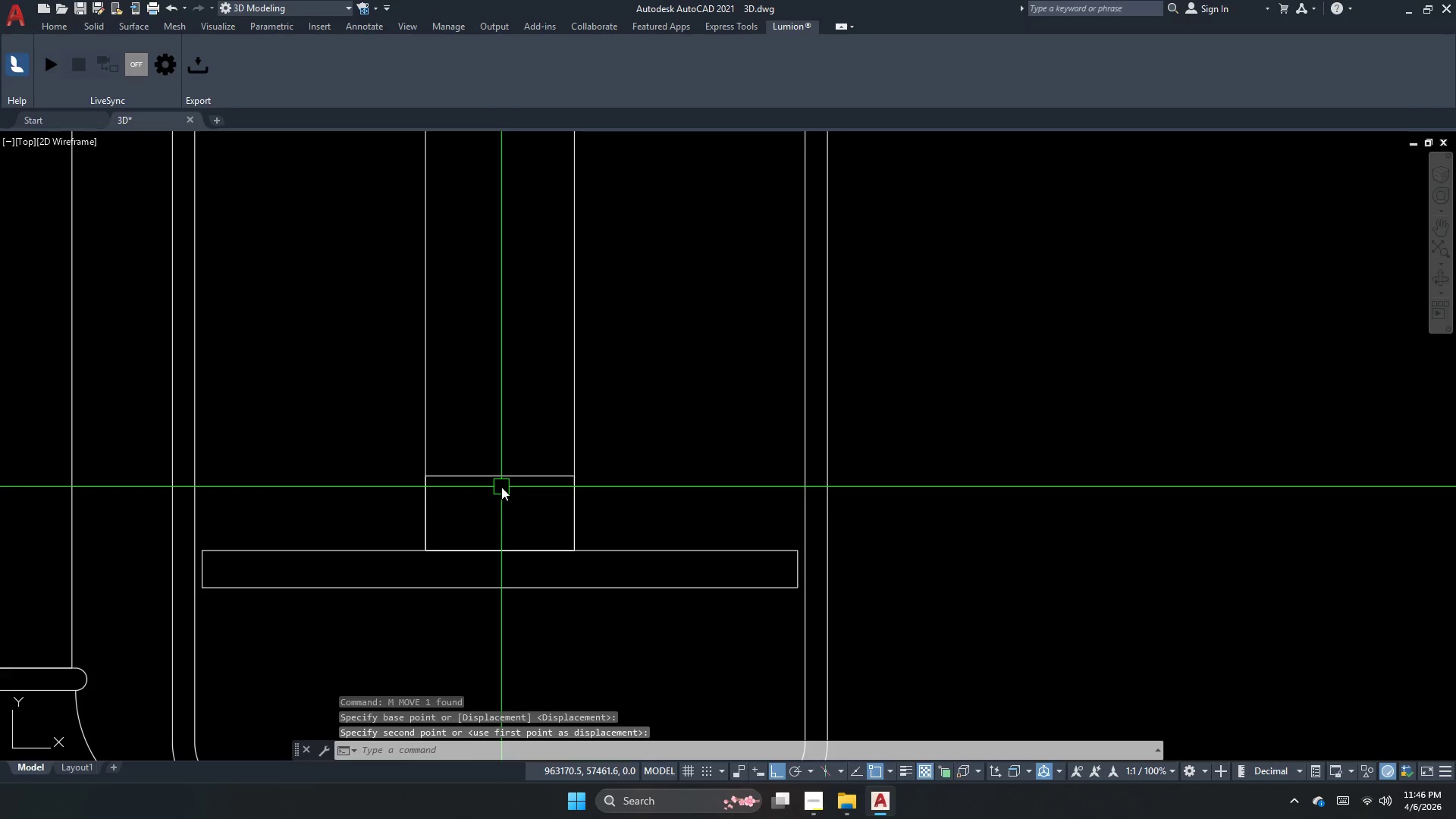 
left_click_drag(start_coordinate=[501, 487], to_coordinate=[496, 482])
 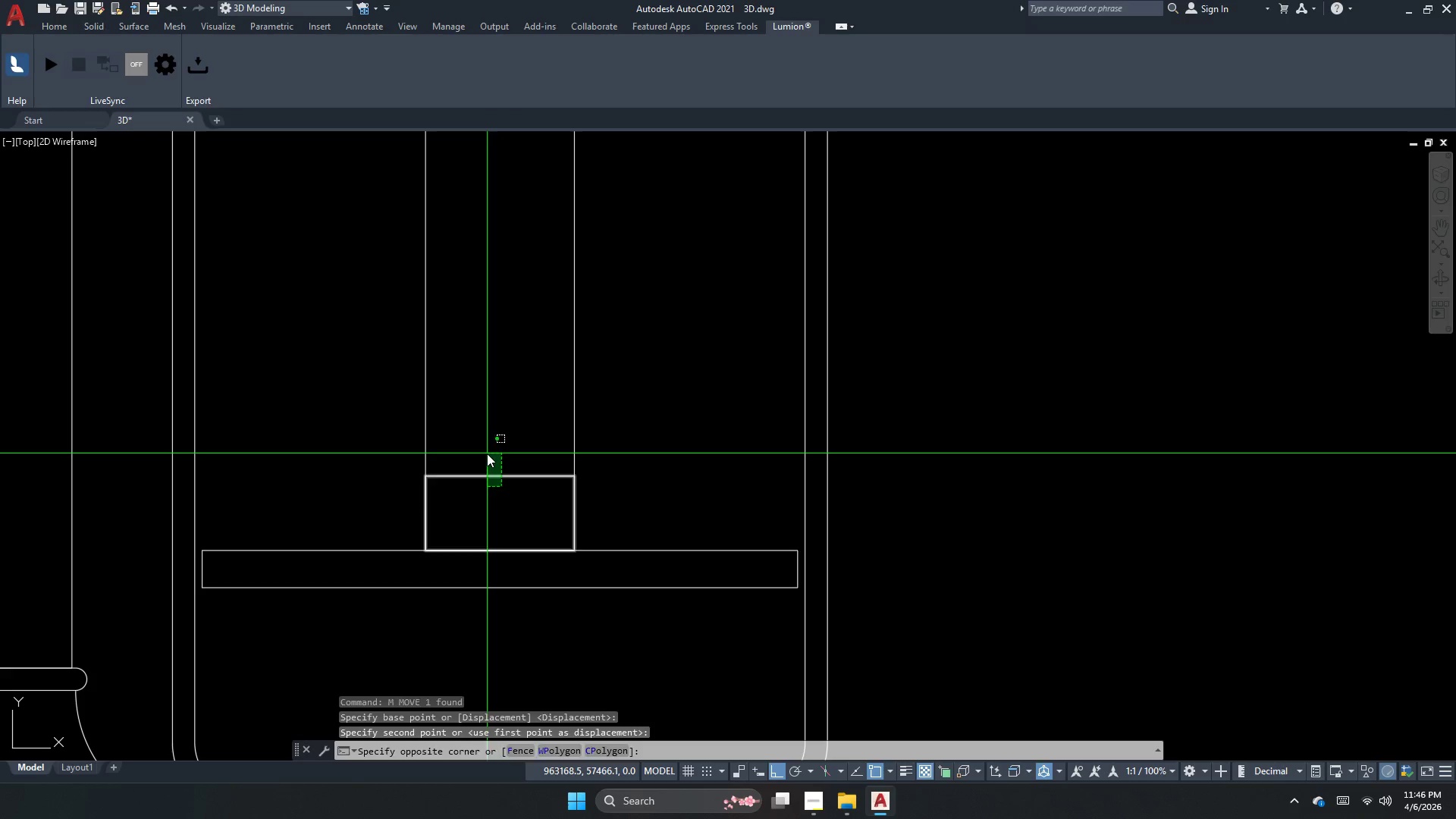 
double_click([487, 453])
 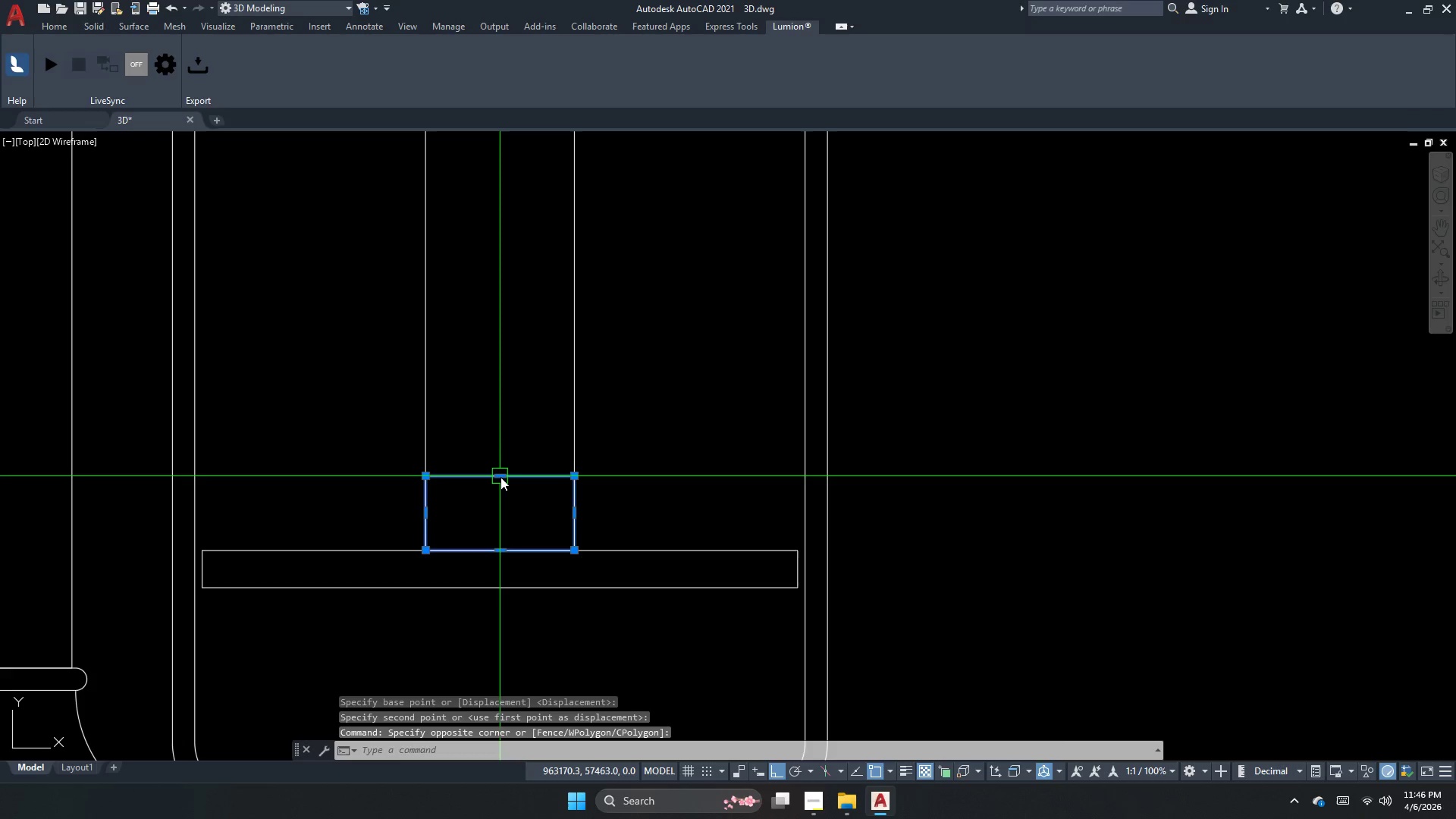 
left_click([500, 477])
 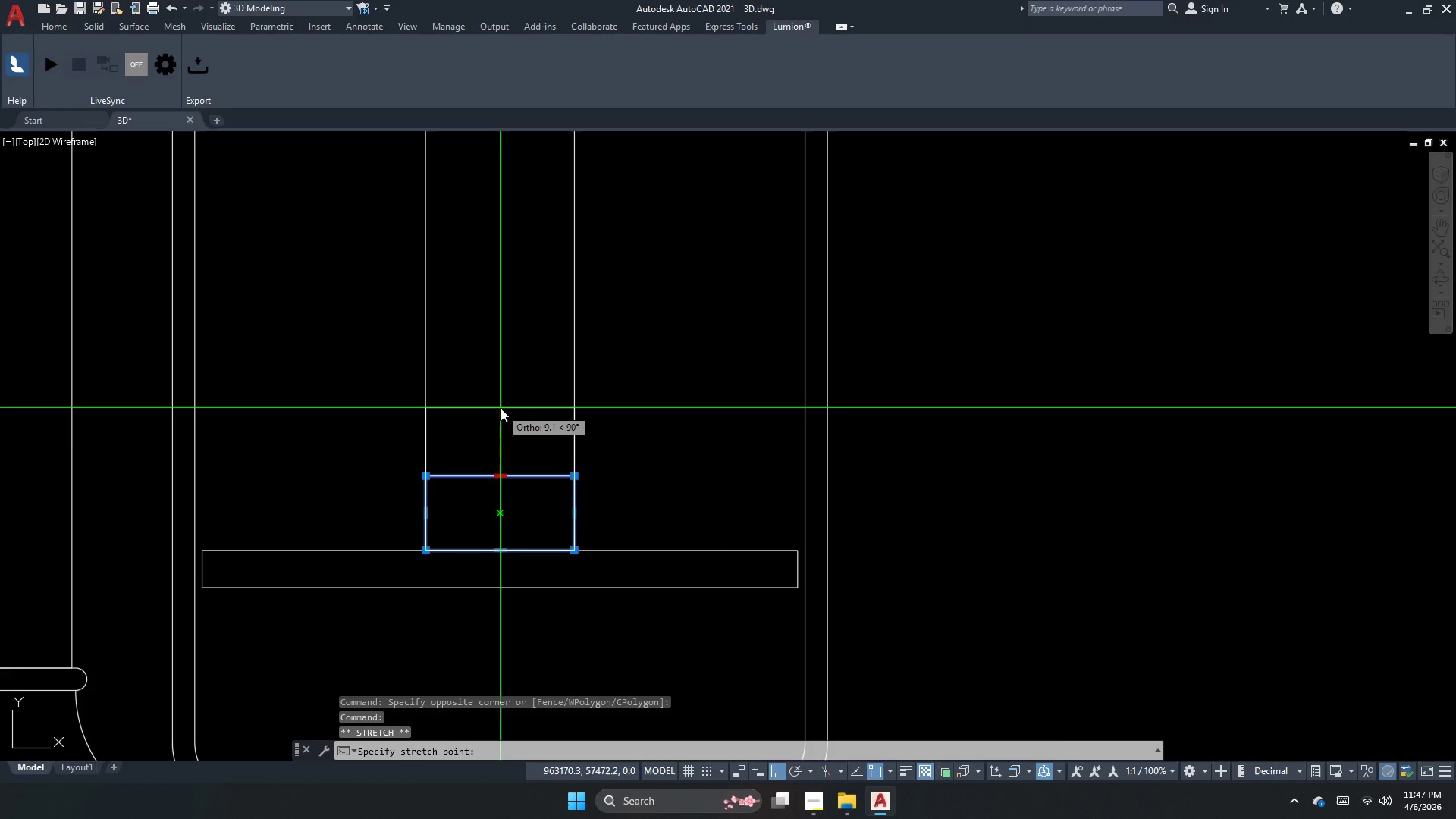 
key(Numpad1)
 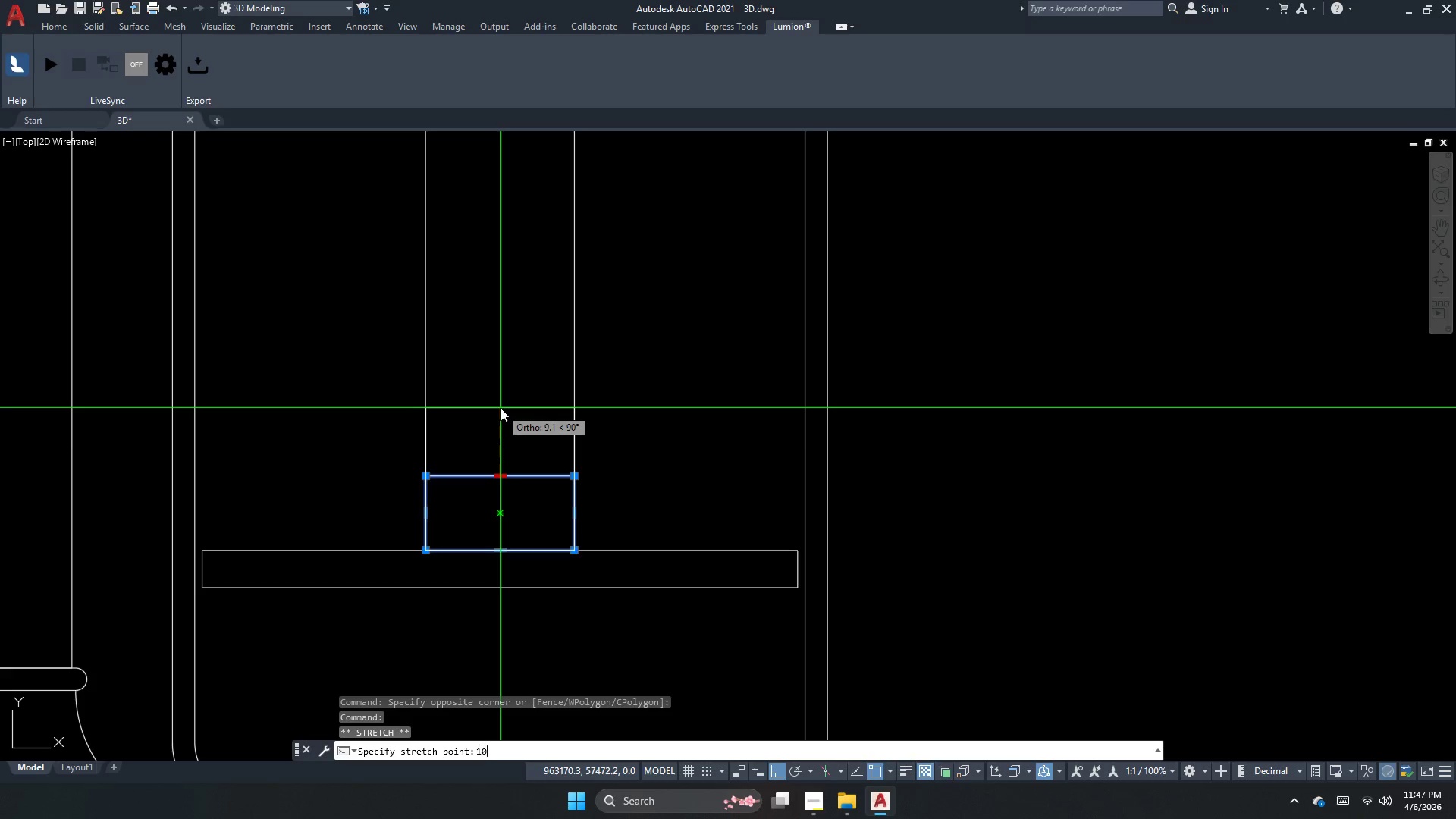 
key(Numpad0)
 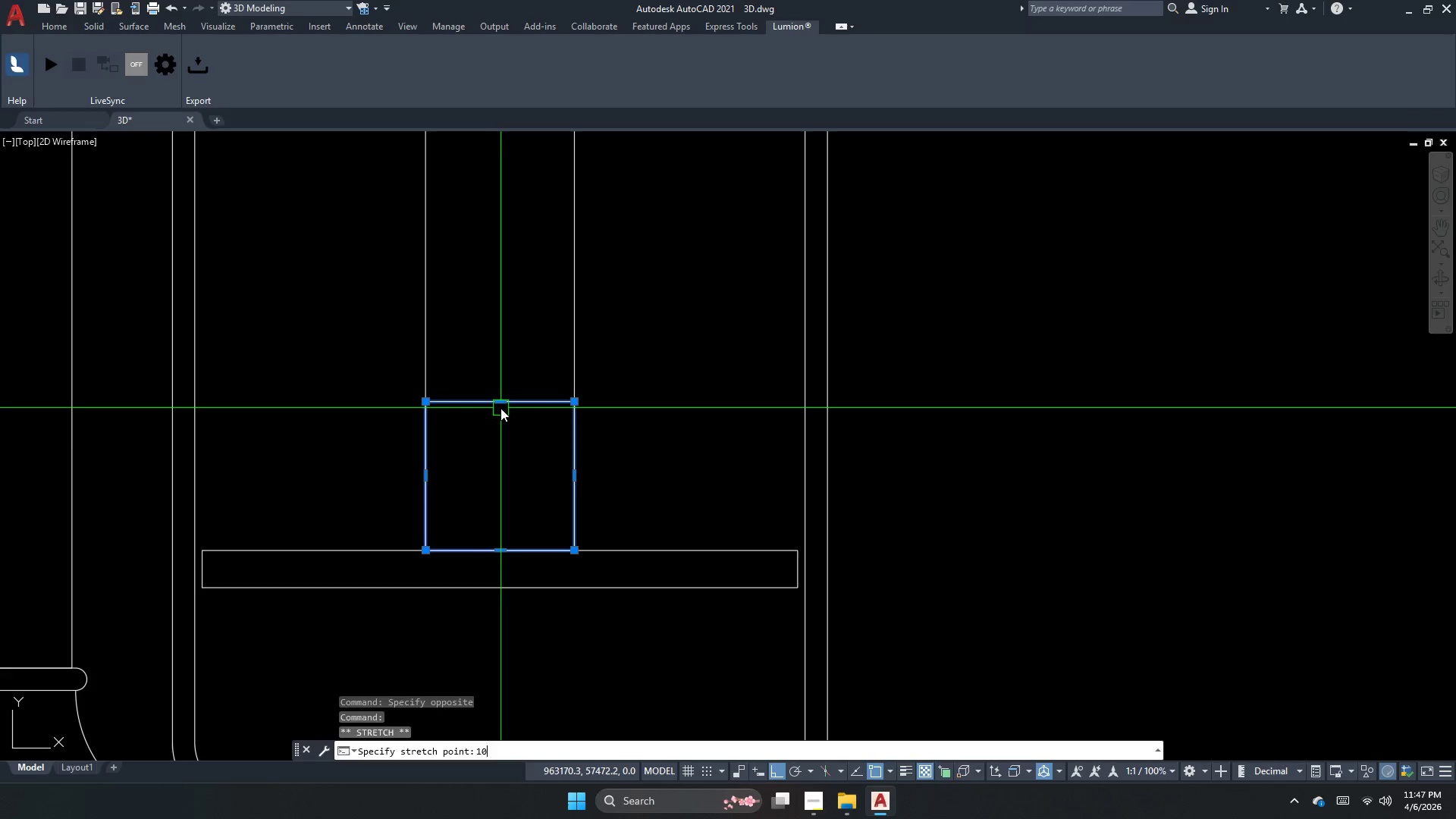 
key(NumpadEnter)
 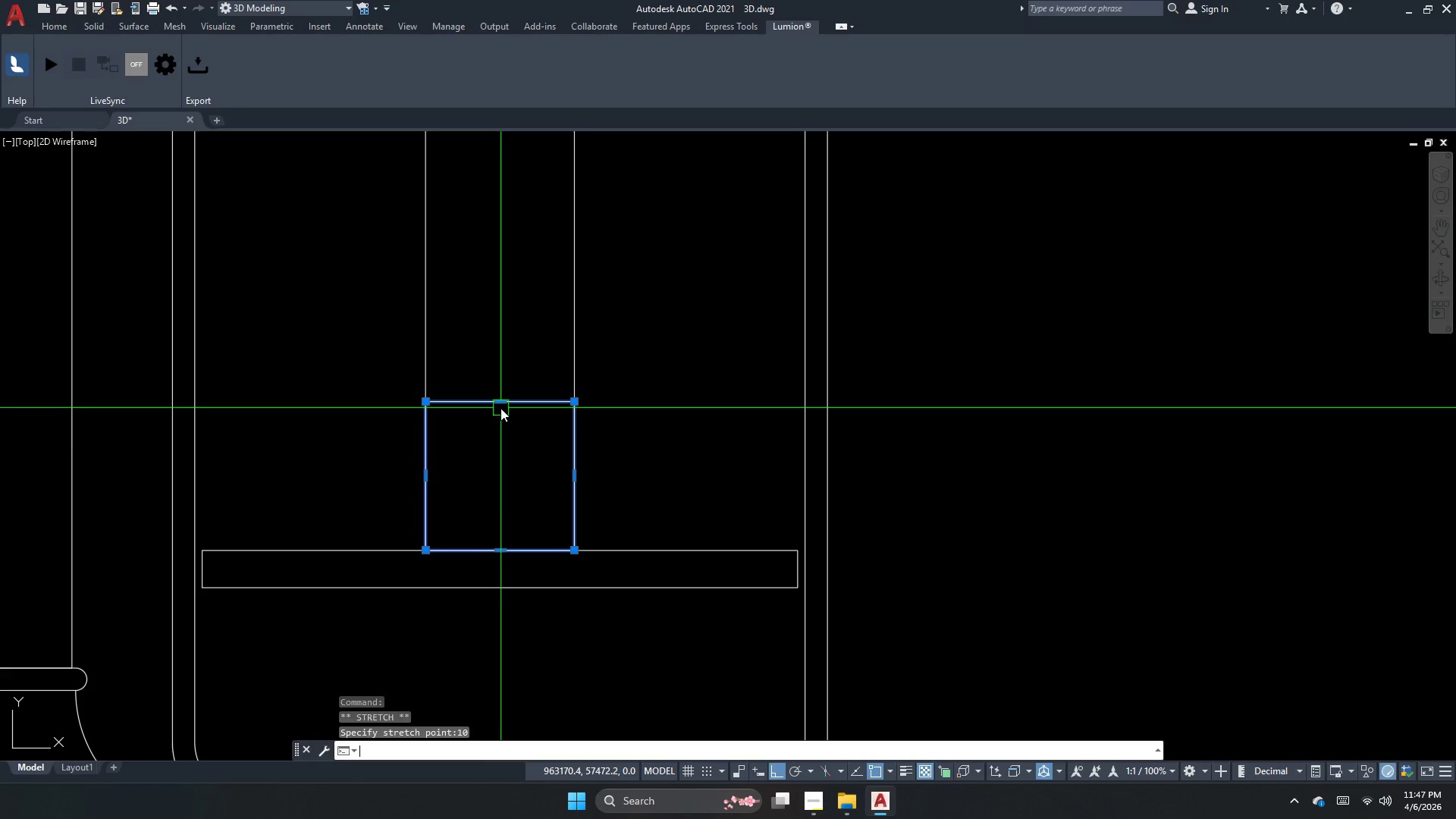 
key(Escape)
 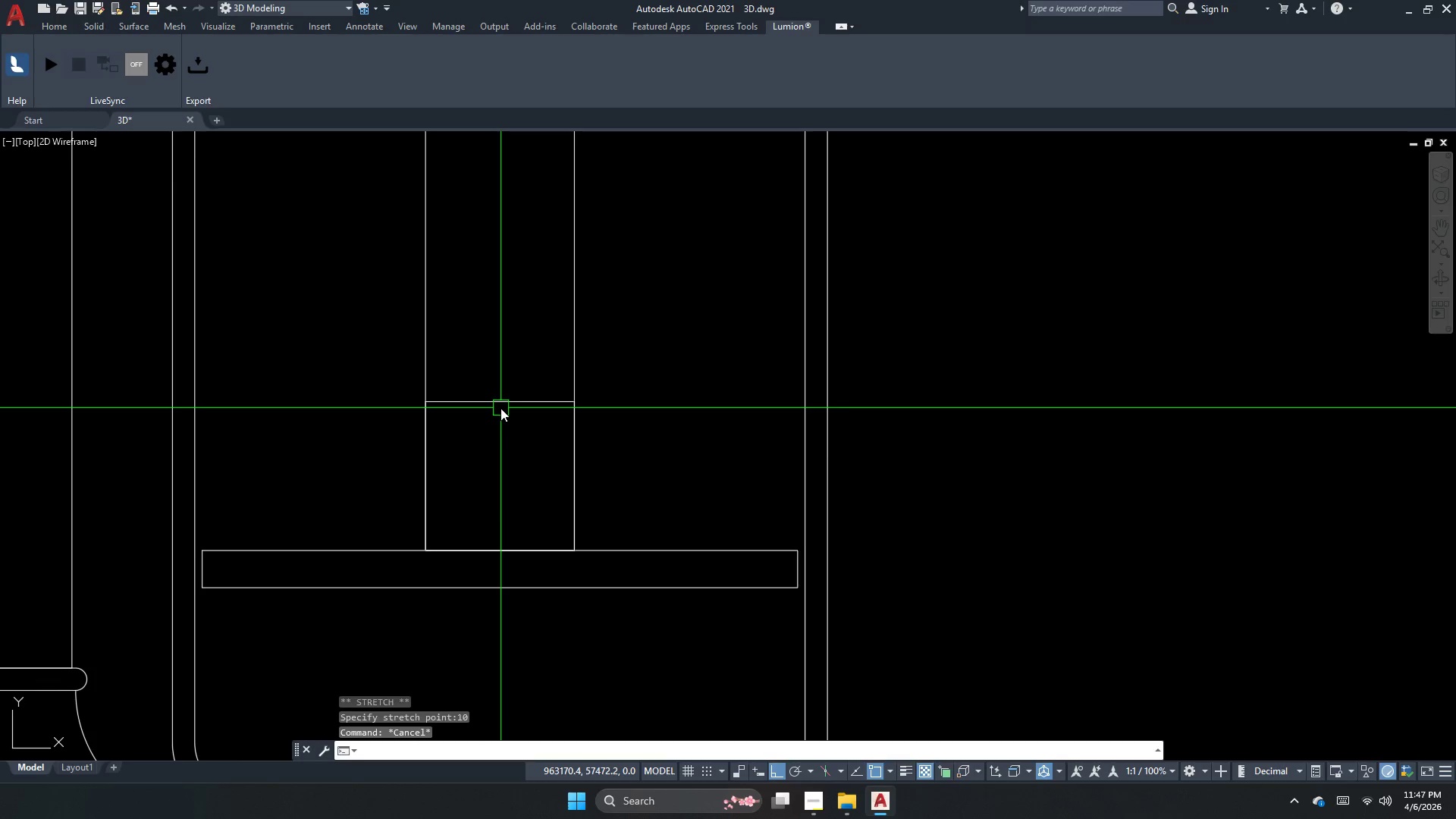 
scroll: coordinate [523, 510], scroll_direction: down, amount: 2.0
 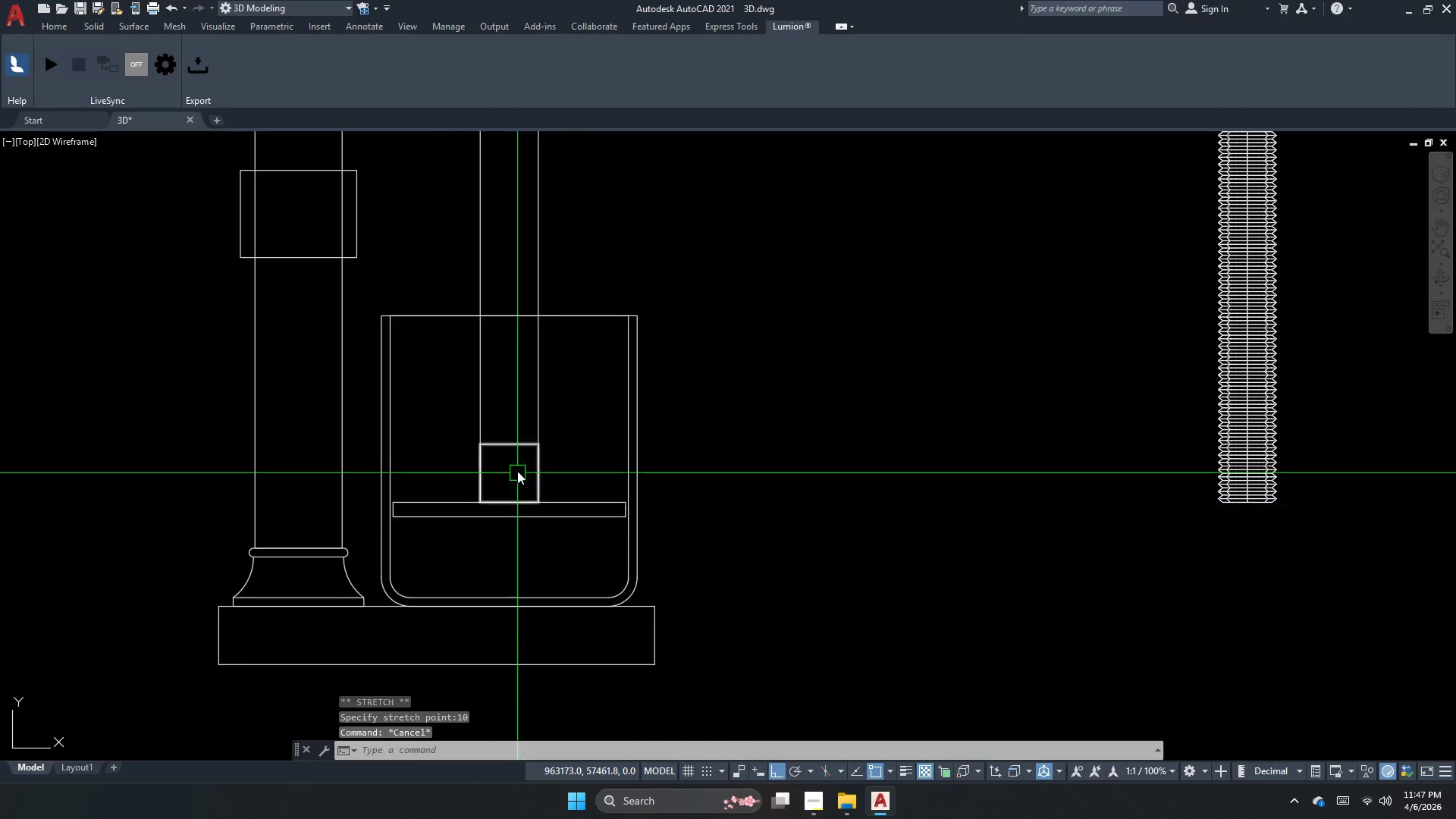 
left_click([511, 445])
 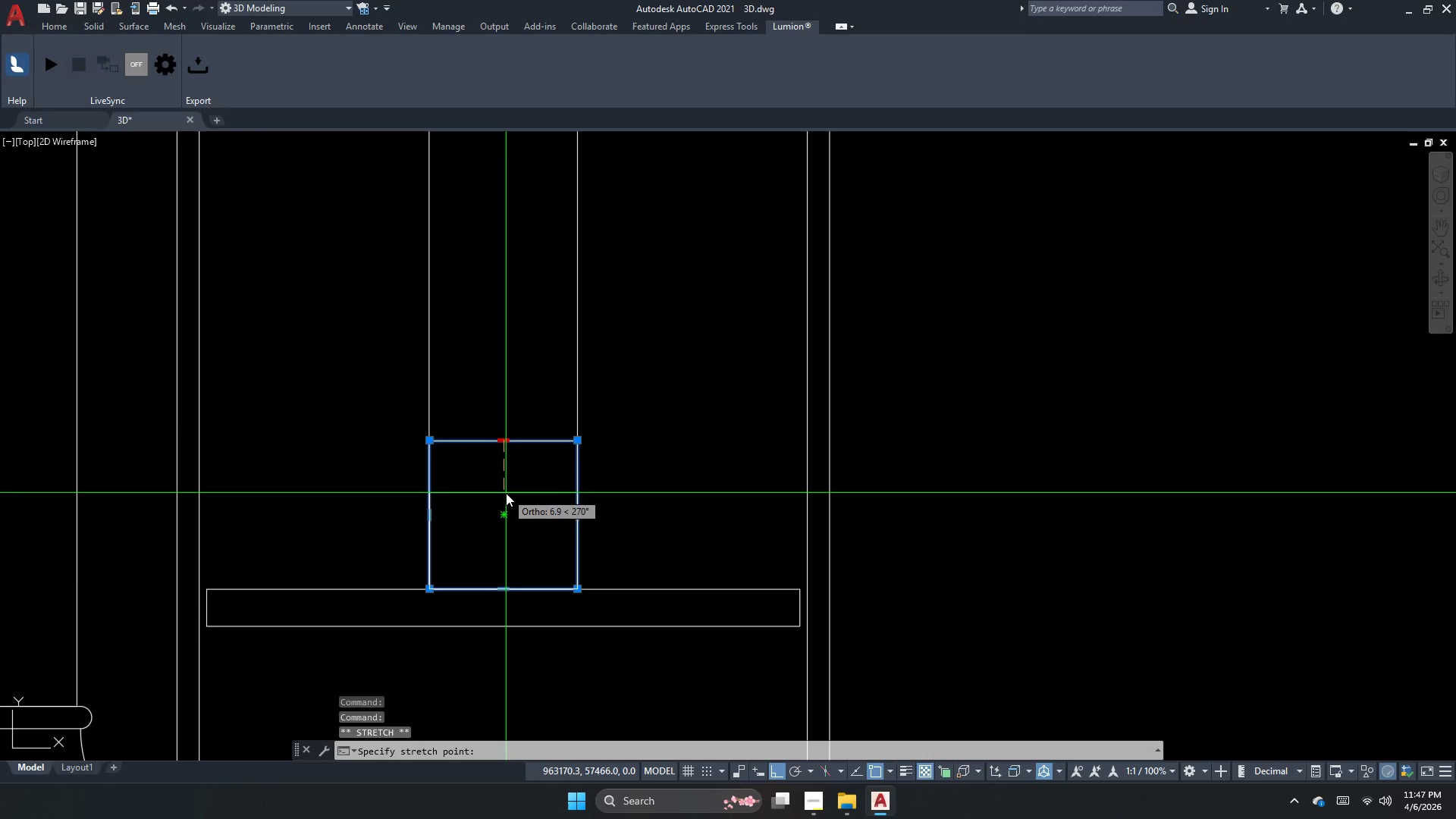 
scroll: coordinate [511, 445], scroll_direction: up, amount: 2.0
 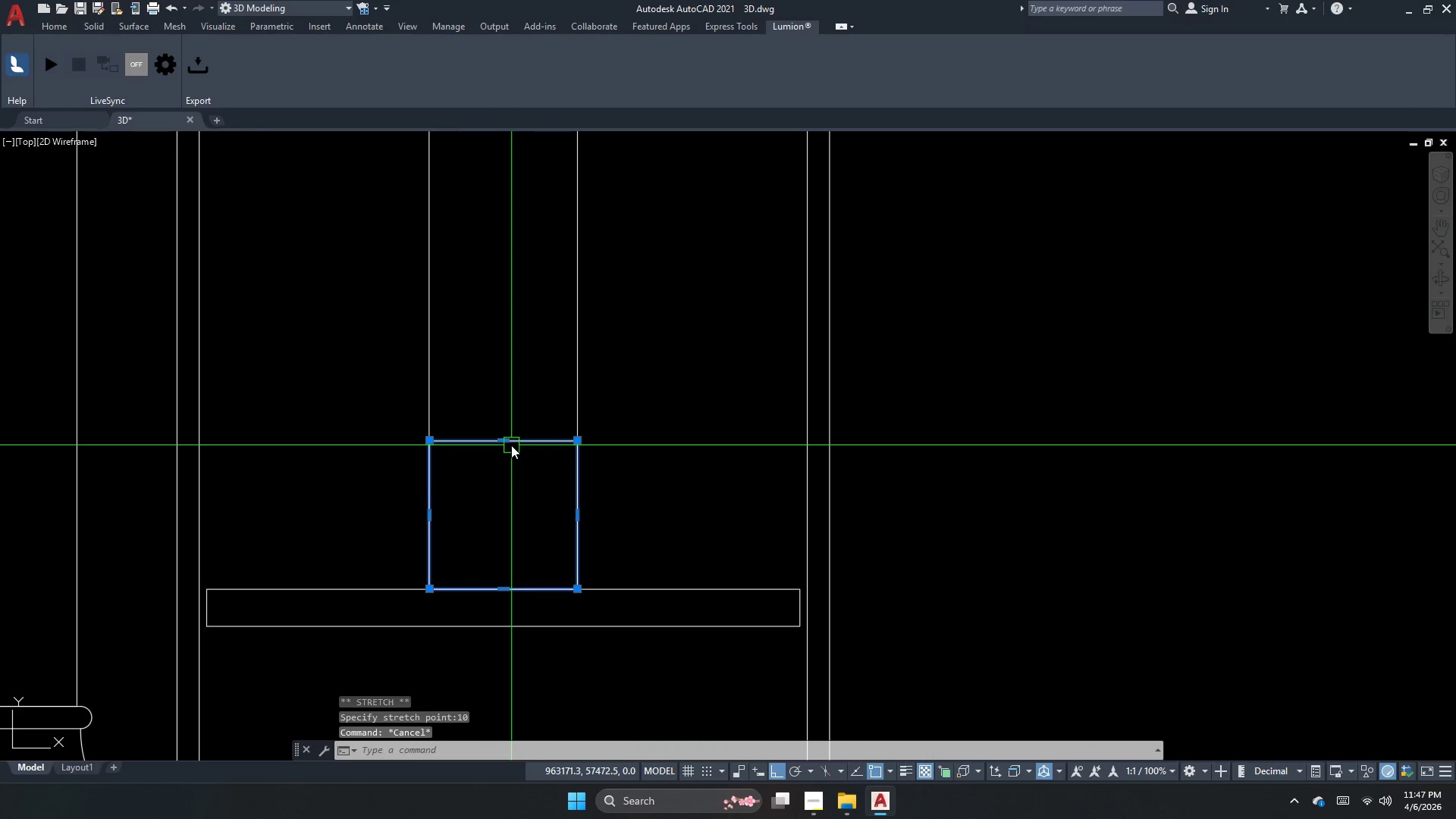 
key(Numpad5)
 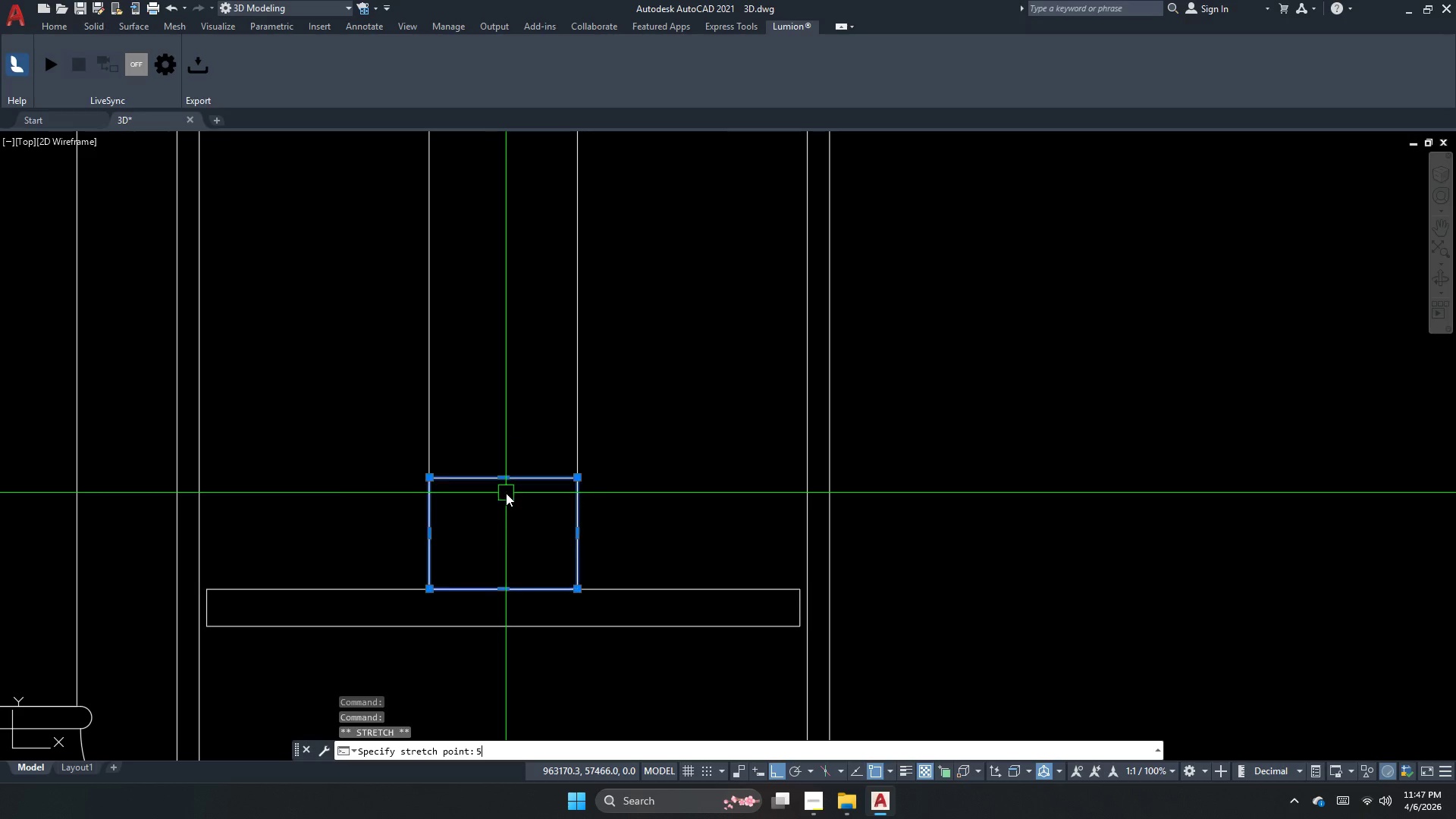 
key(NumpadEnter)
 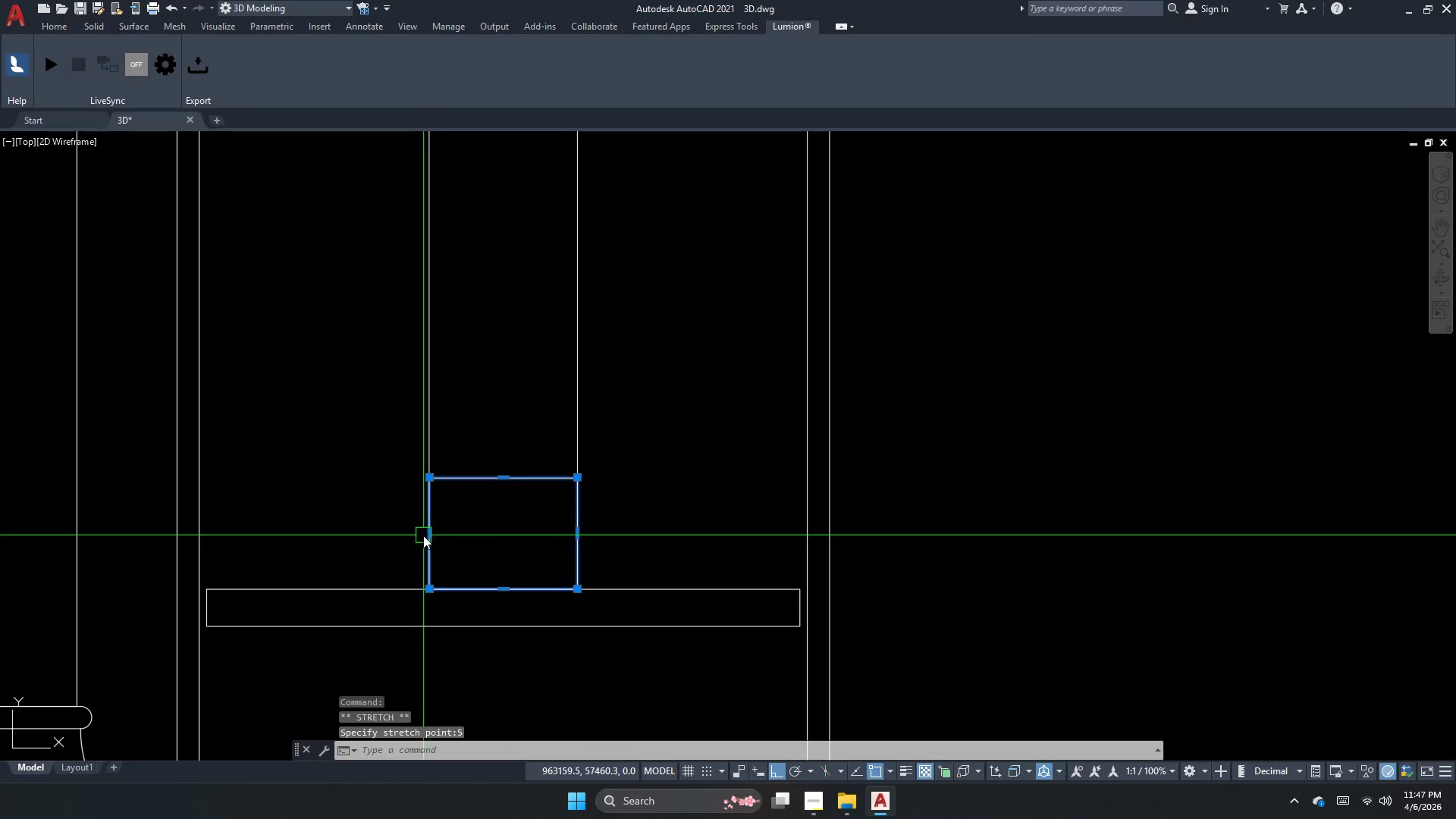 
left_click_drag(start_coordinate=[427, 532], to_coordinate=[405, 533])
 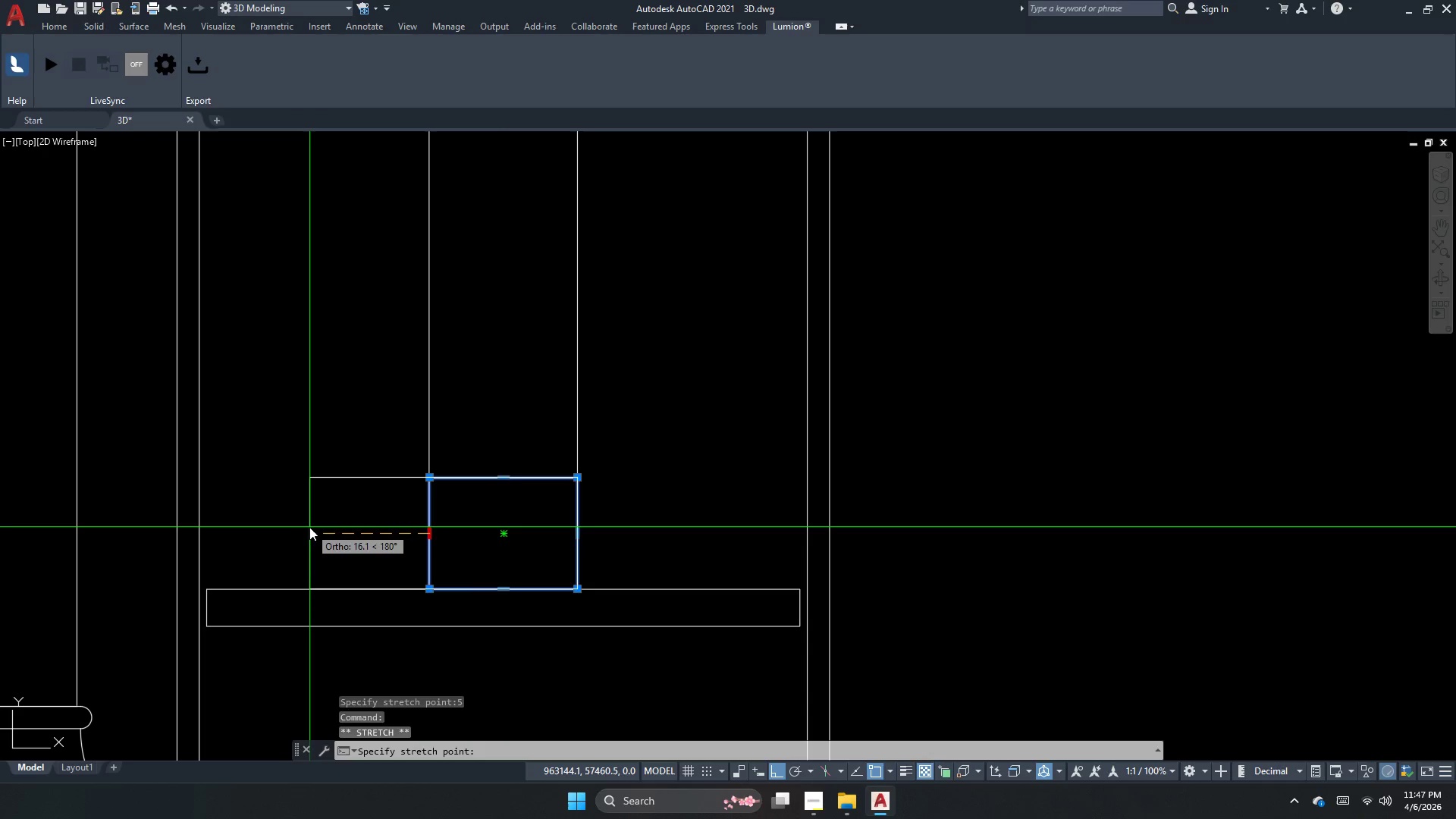 
key(Numpad1)
 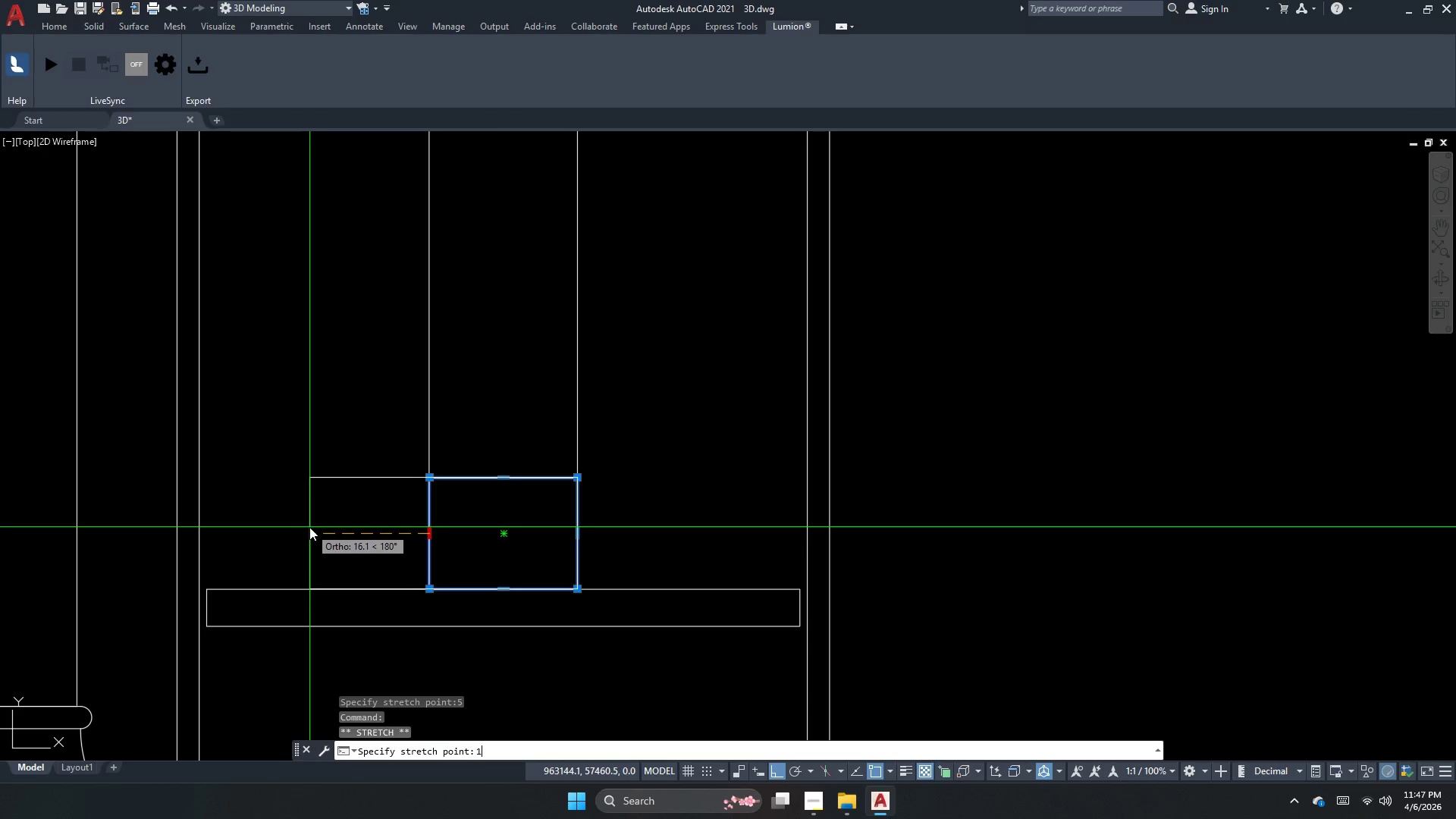 
key(NumpadEnter)
 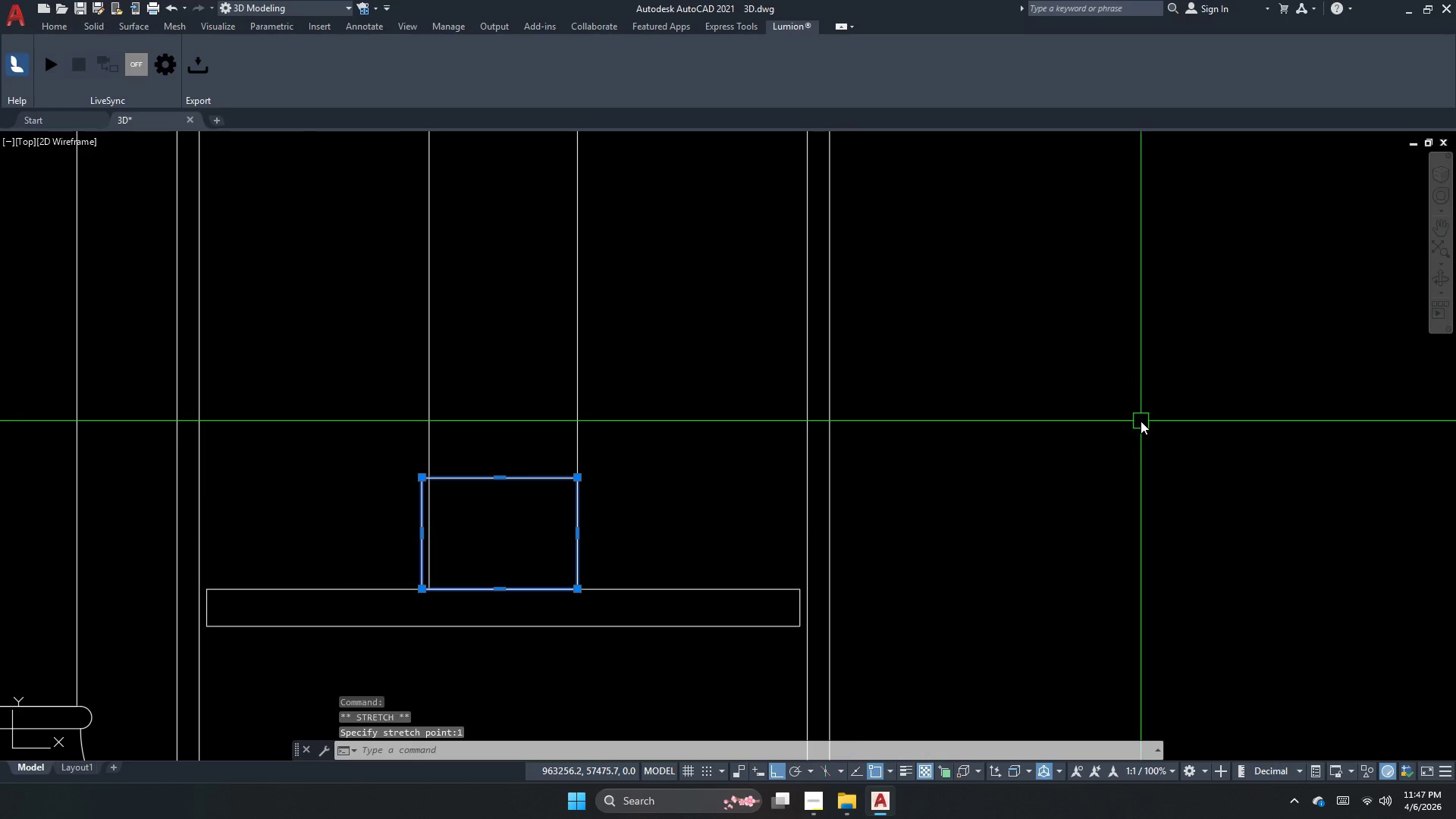 
key(Control+ControlLeft)
 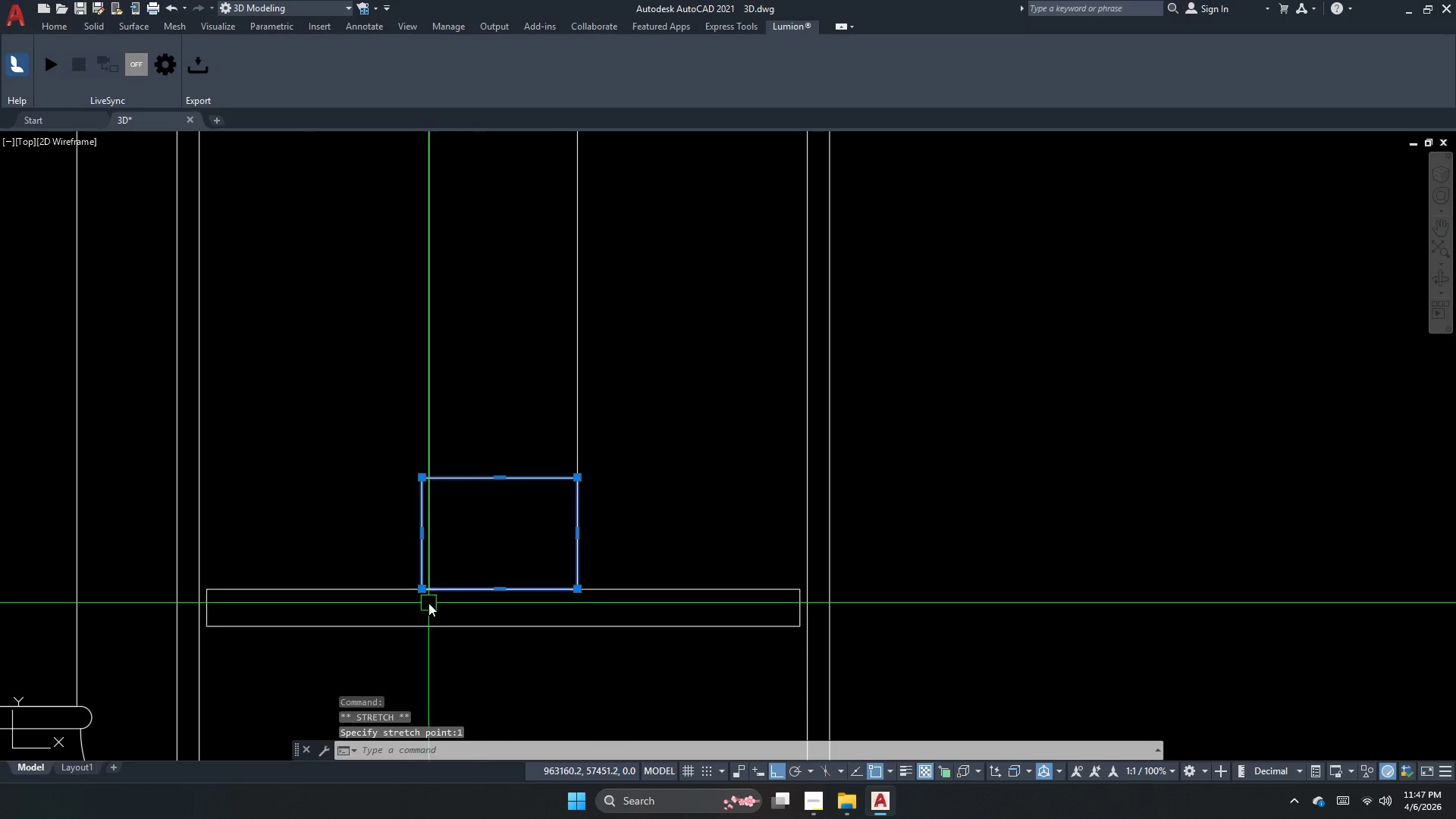 
key(Control+Z)
 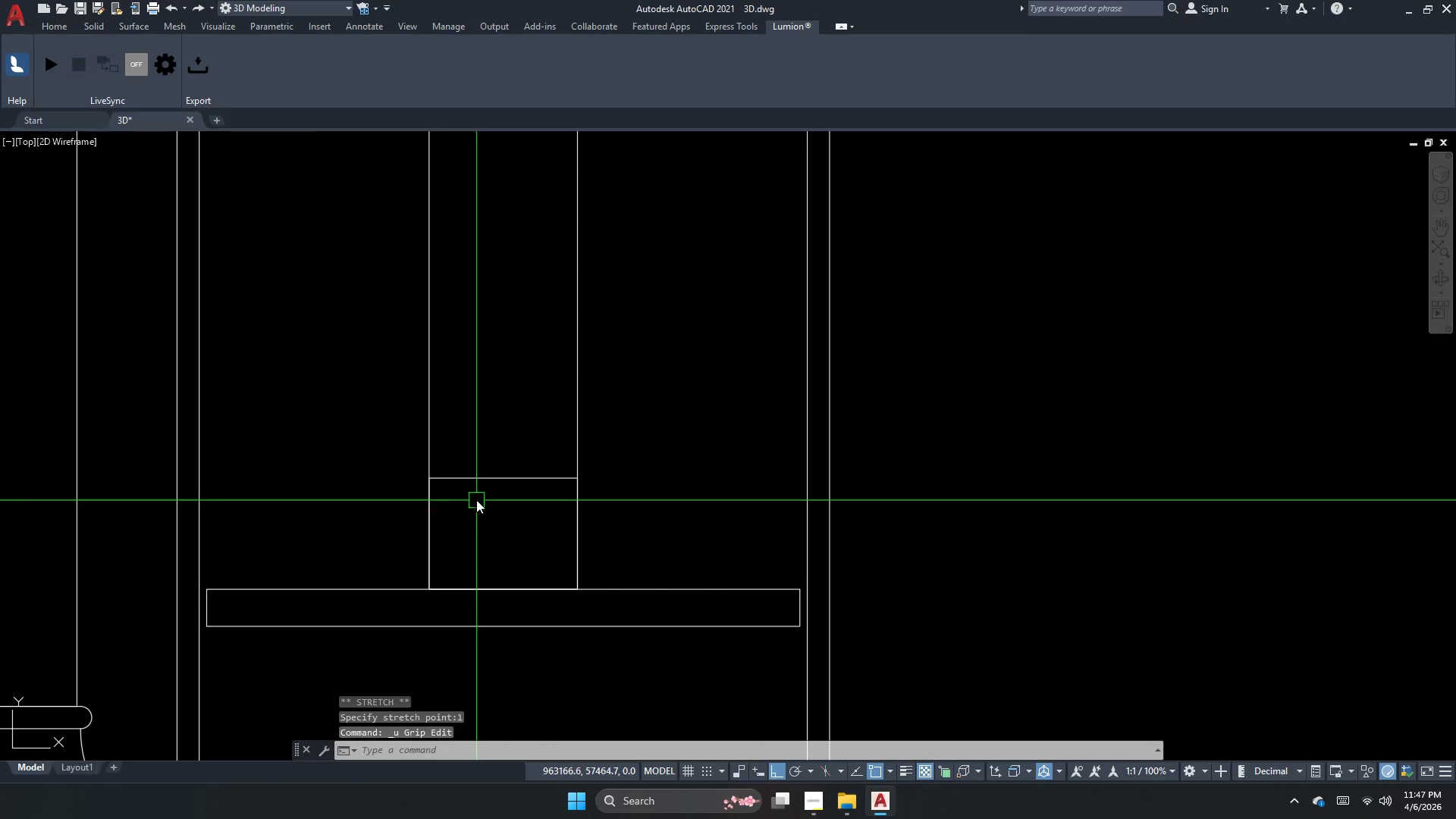 
left_click([482, 482])
 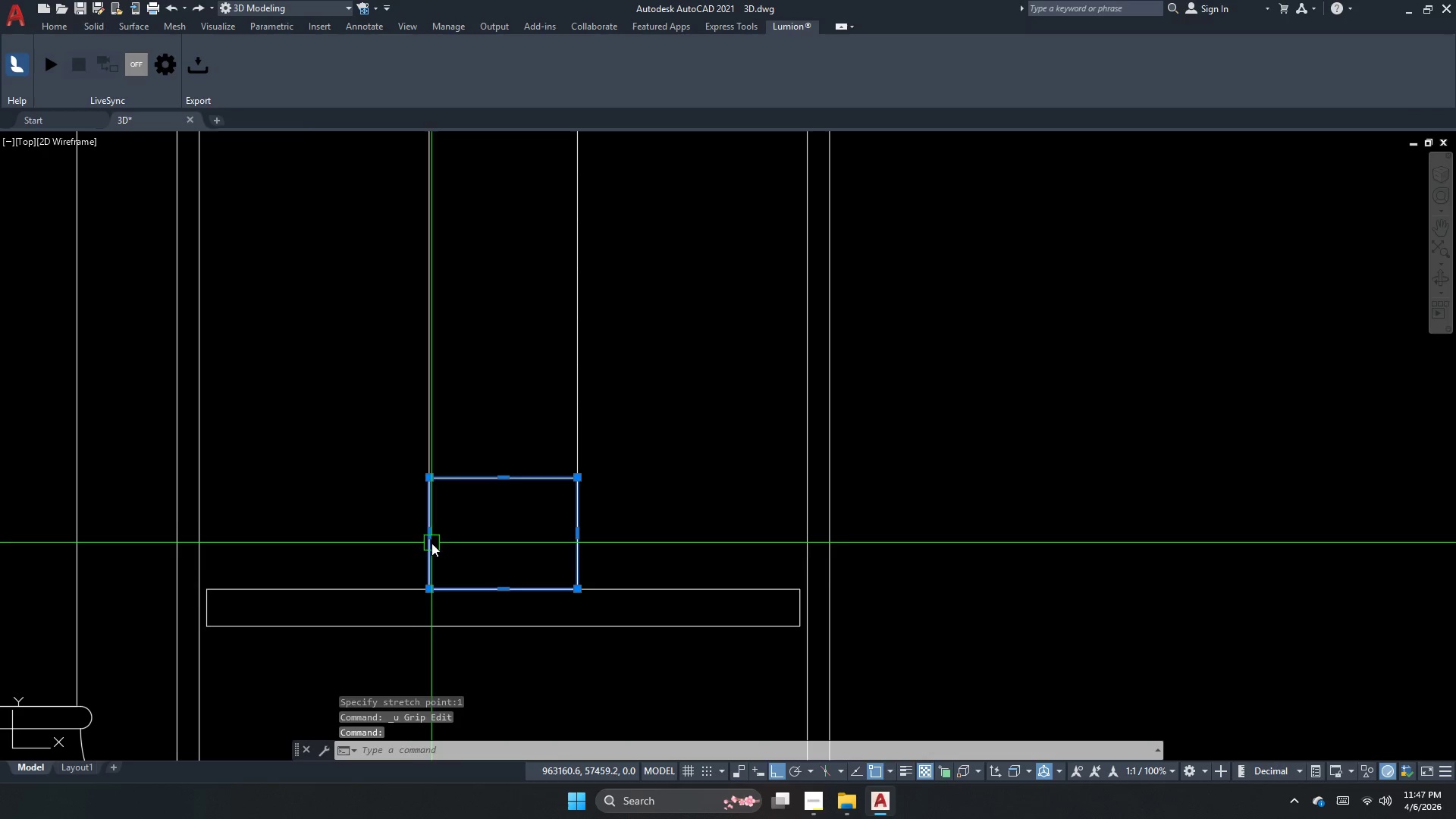 
left_click([430, 529])
 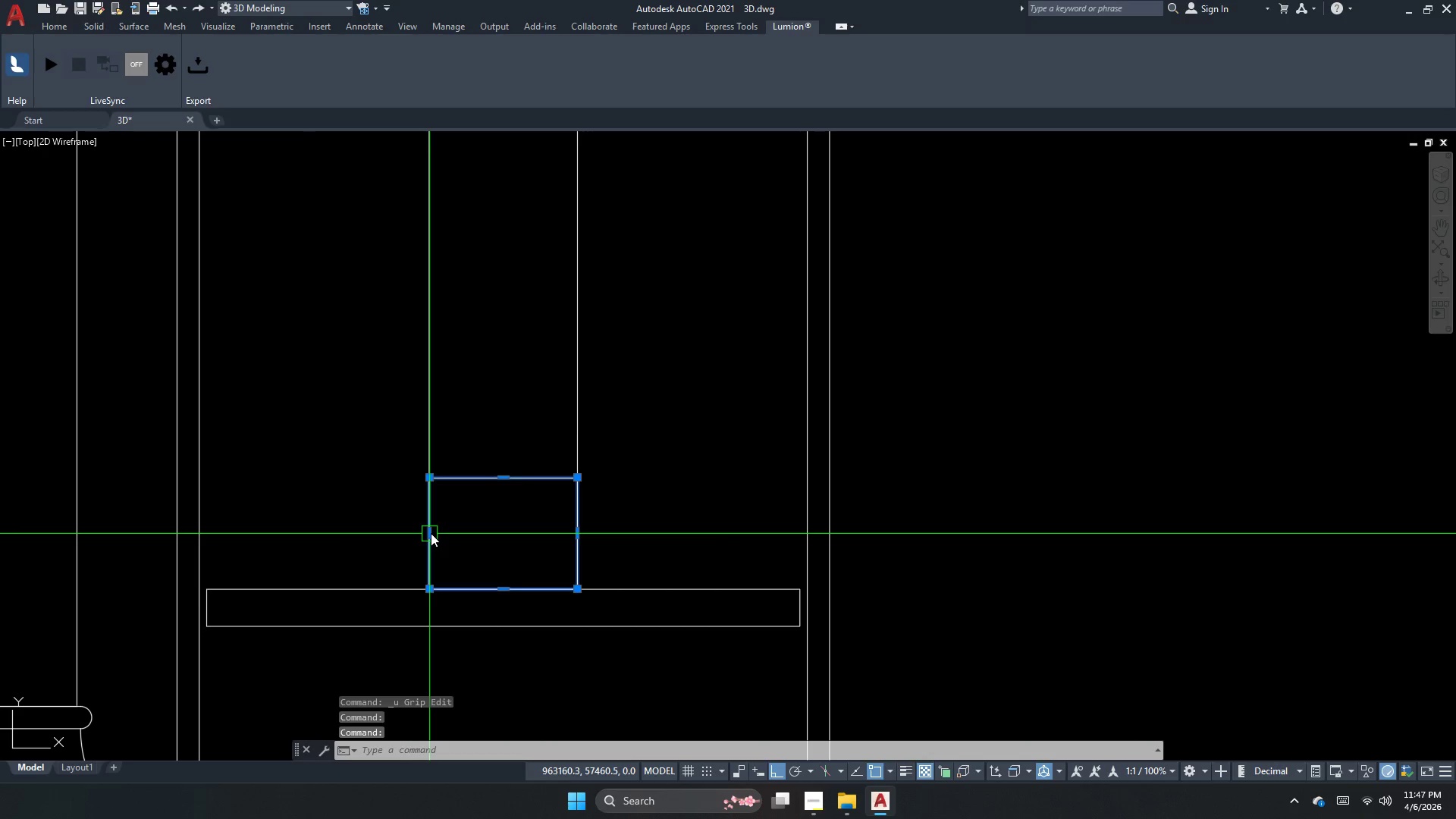 
left_click_drag(start_coordinate=[431, 533], to_coordinate=[424, 533])
 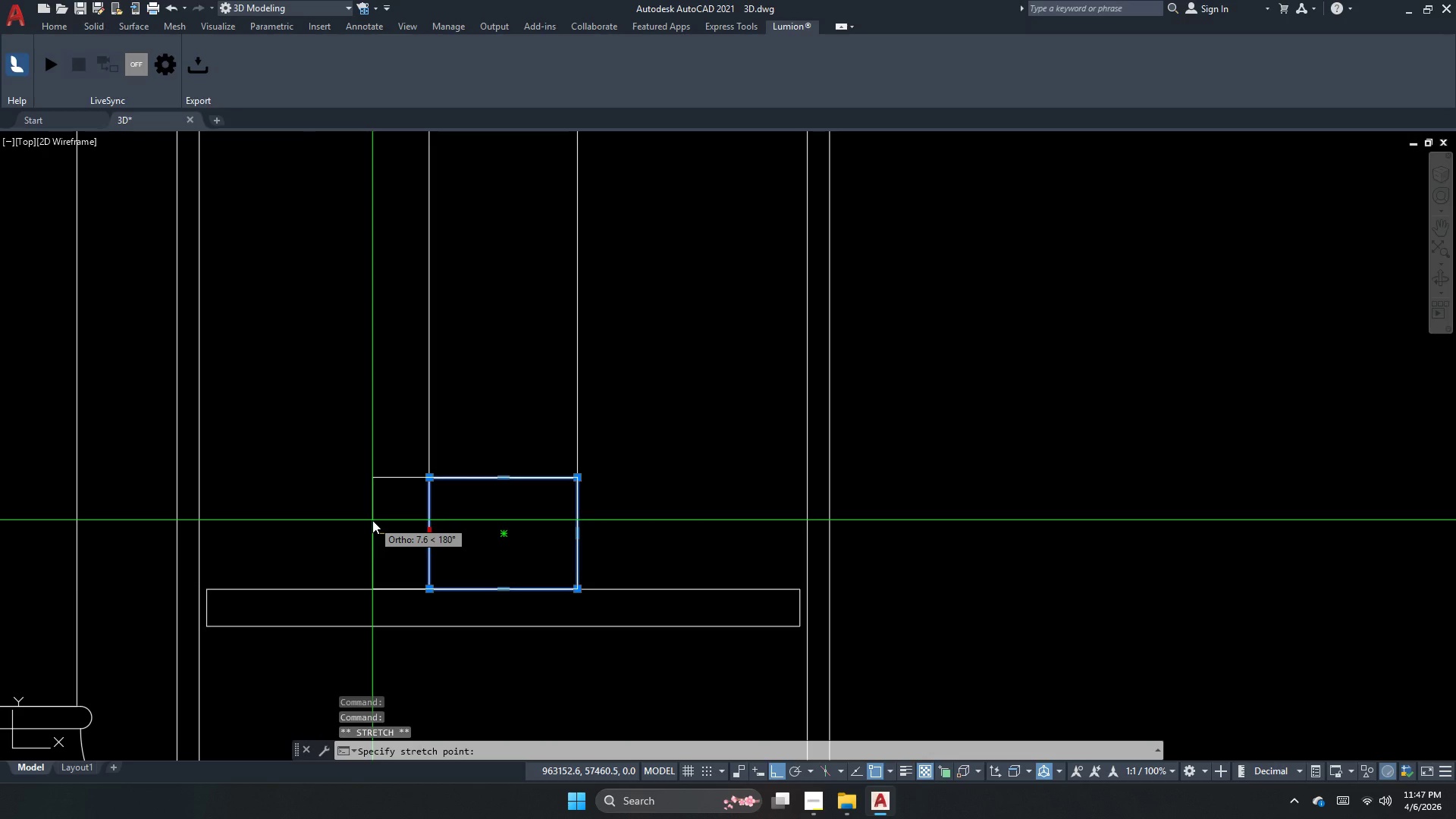 
key(Numpad2)
 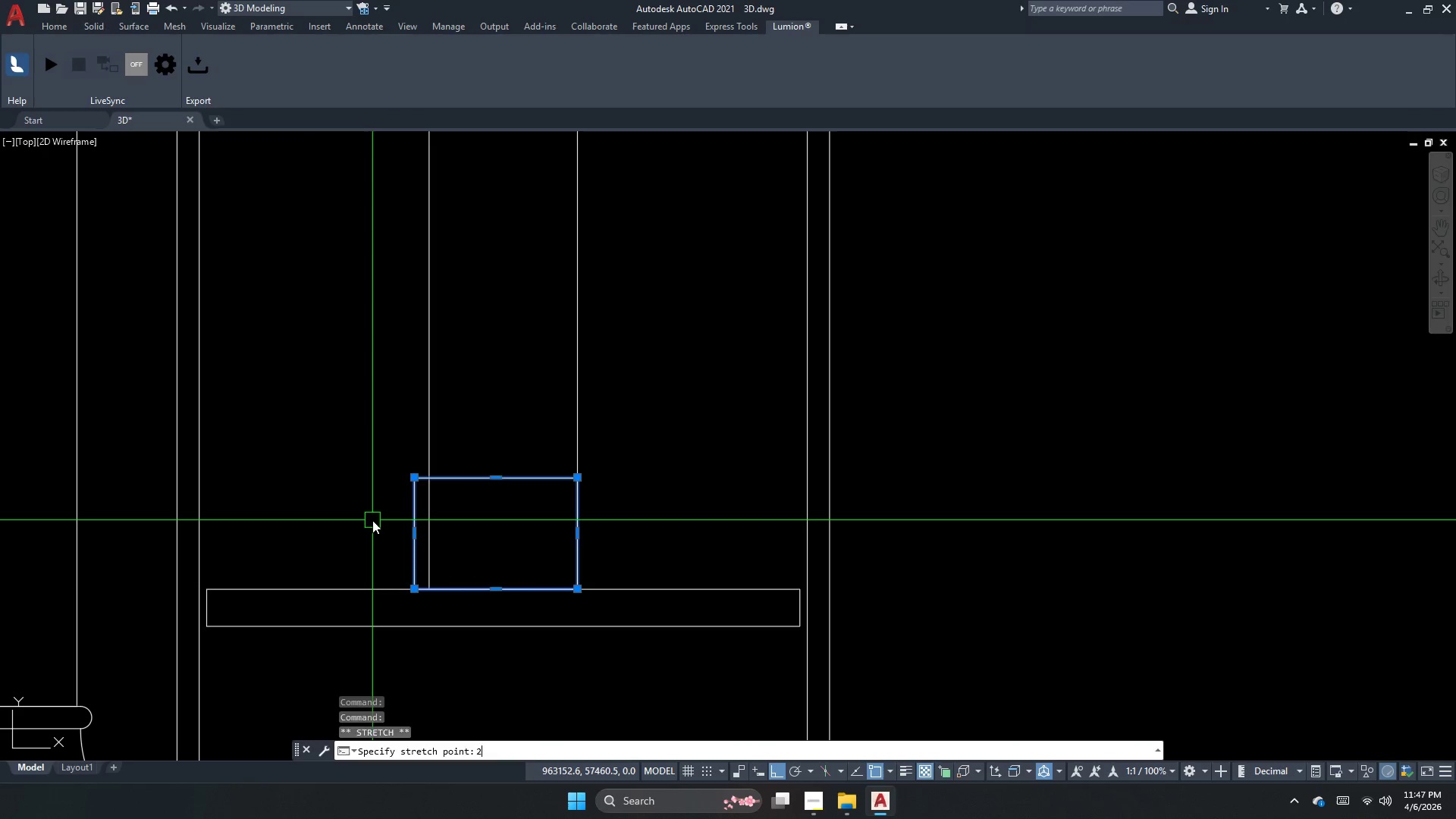 
key(NumpadEnter)
 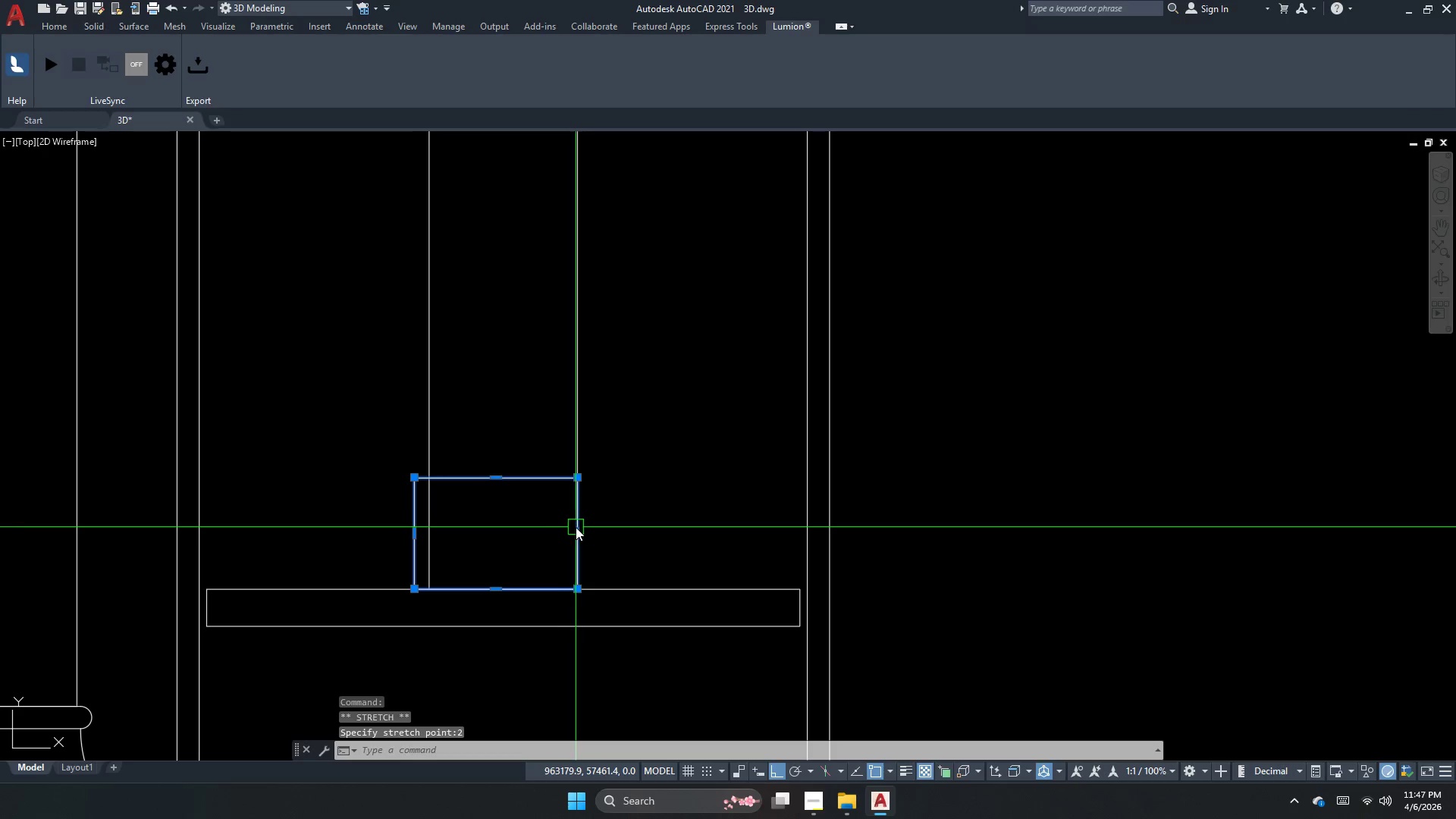 
left_click_drag(start_coordinate=[579, 534], to_coordinate=[596, 538])
 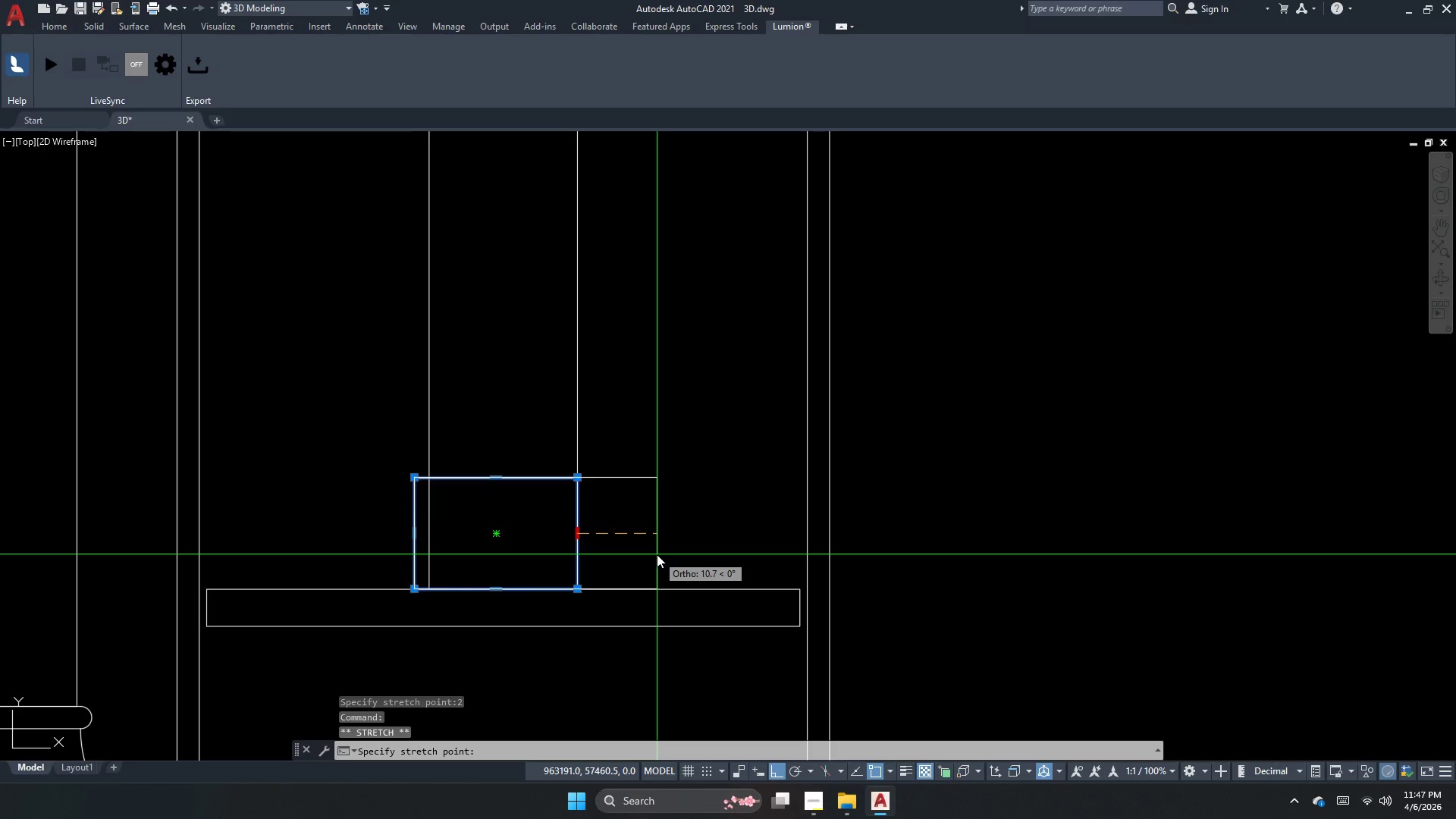 
key(Numpad2)
 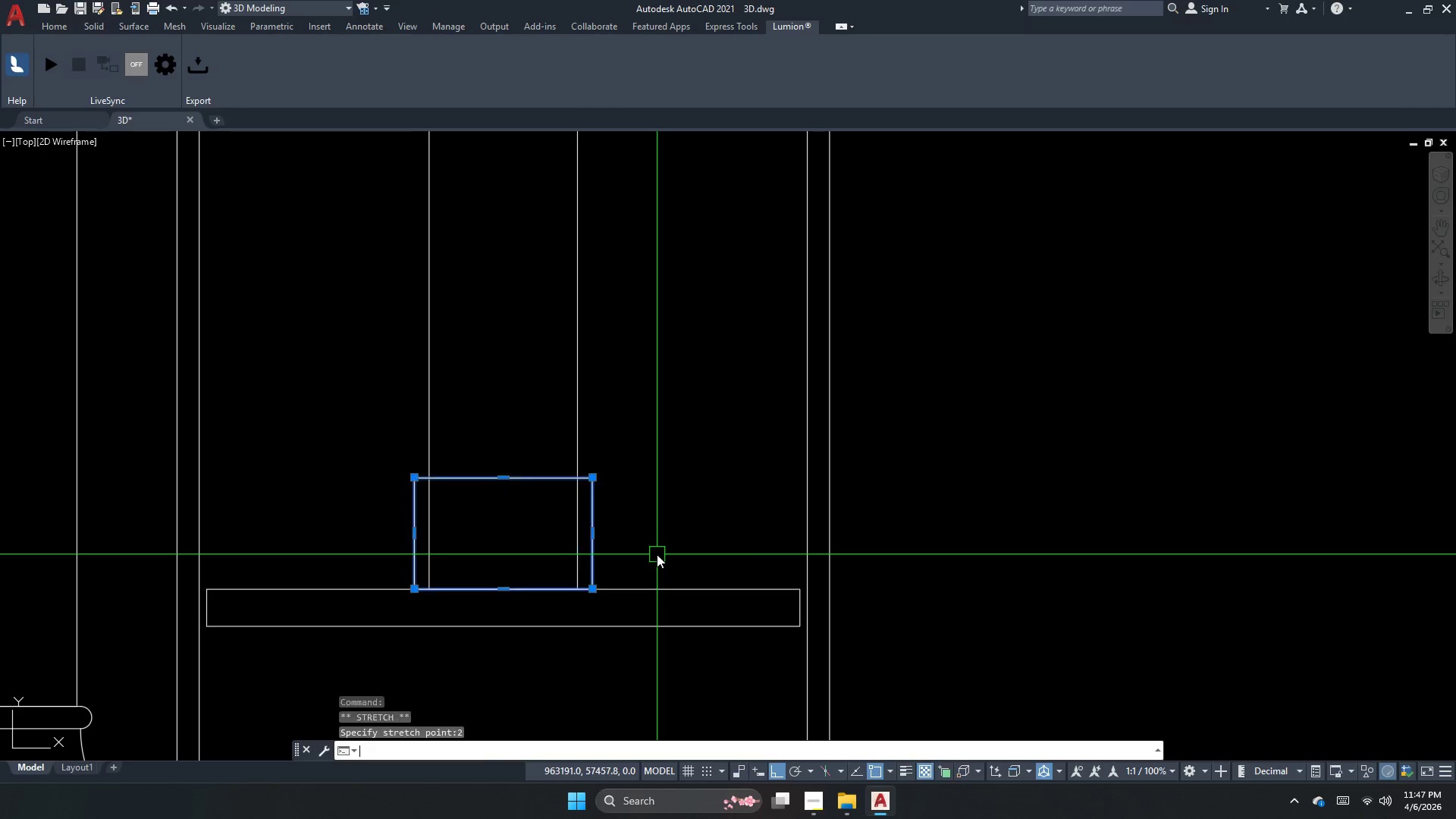 
key(NumpadEnter)
 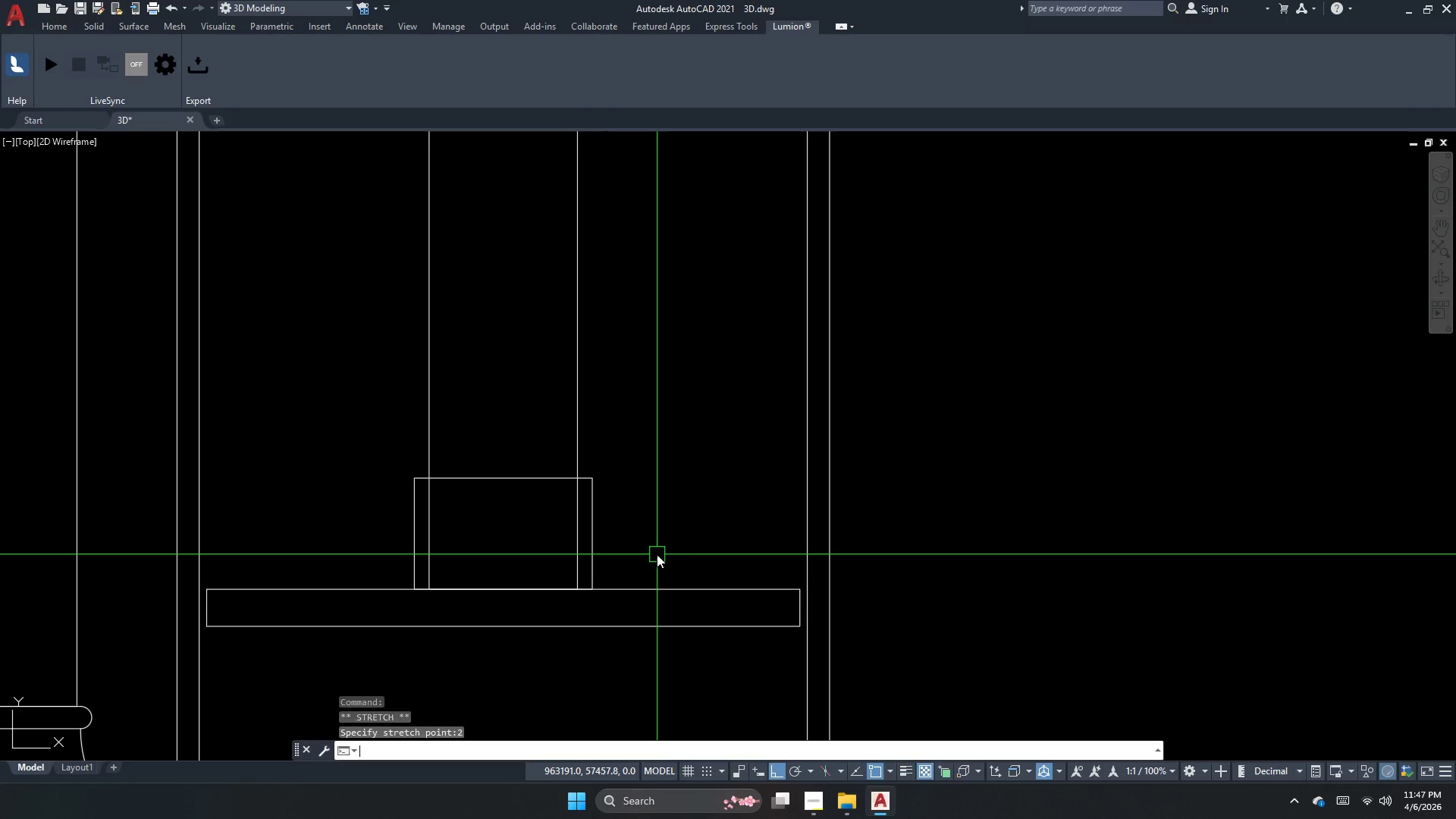 
key(Escape)
 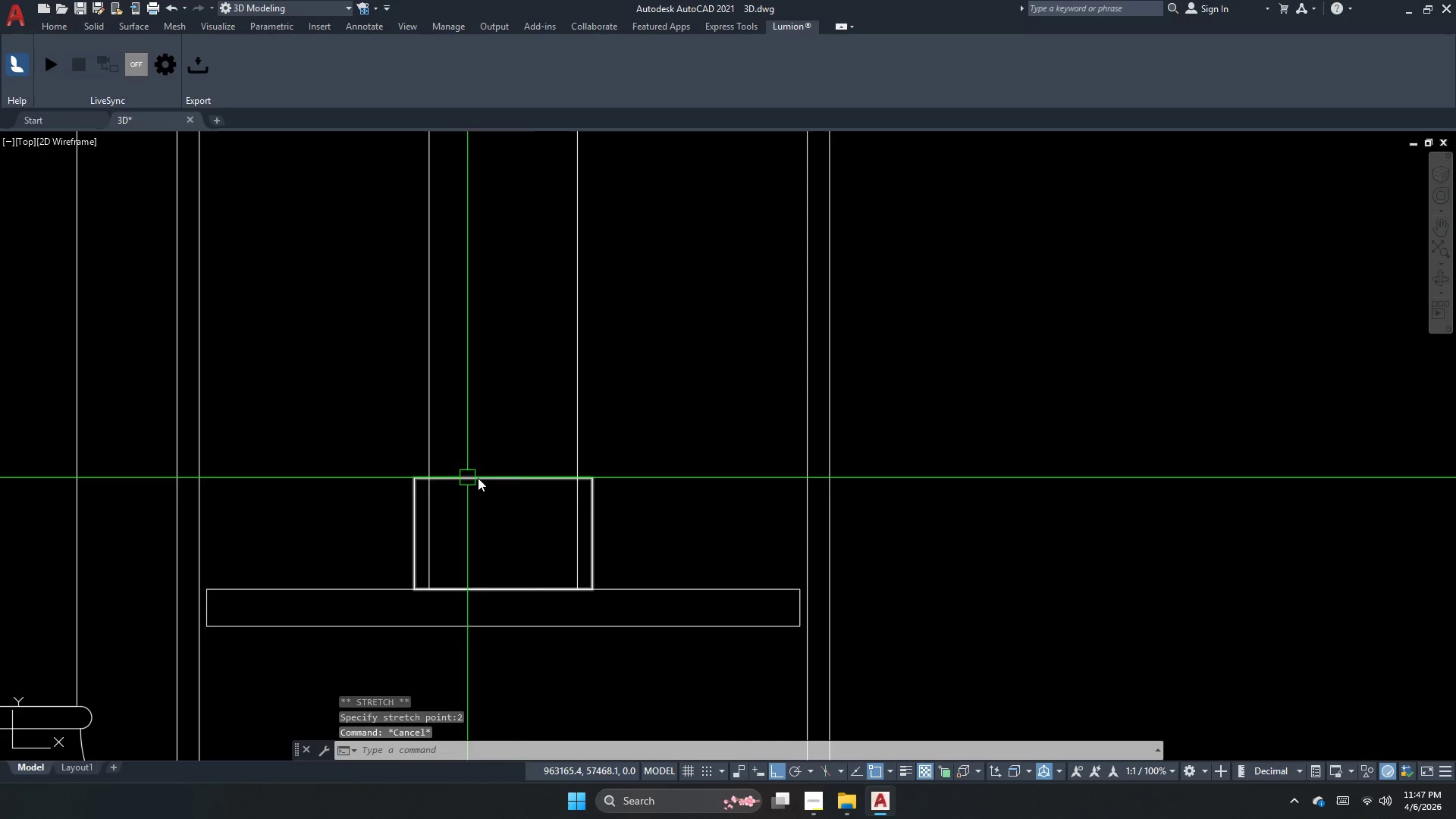 
scroll: coordinate [574, 399], scroll_direction: down, amount: 4.0
 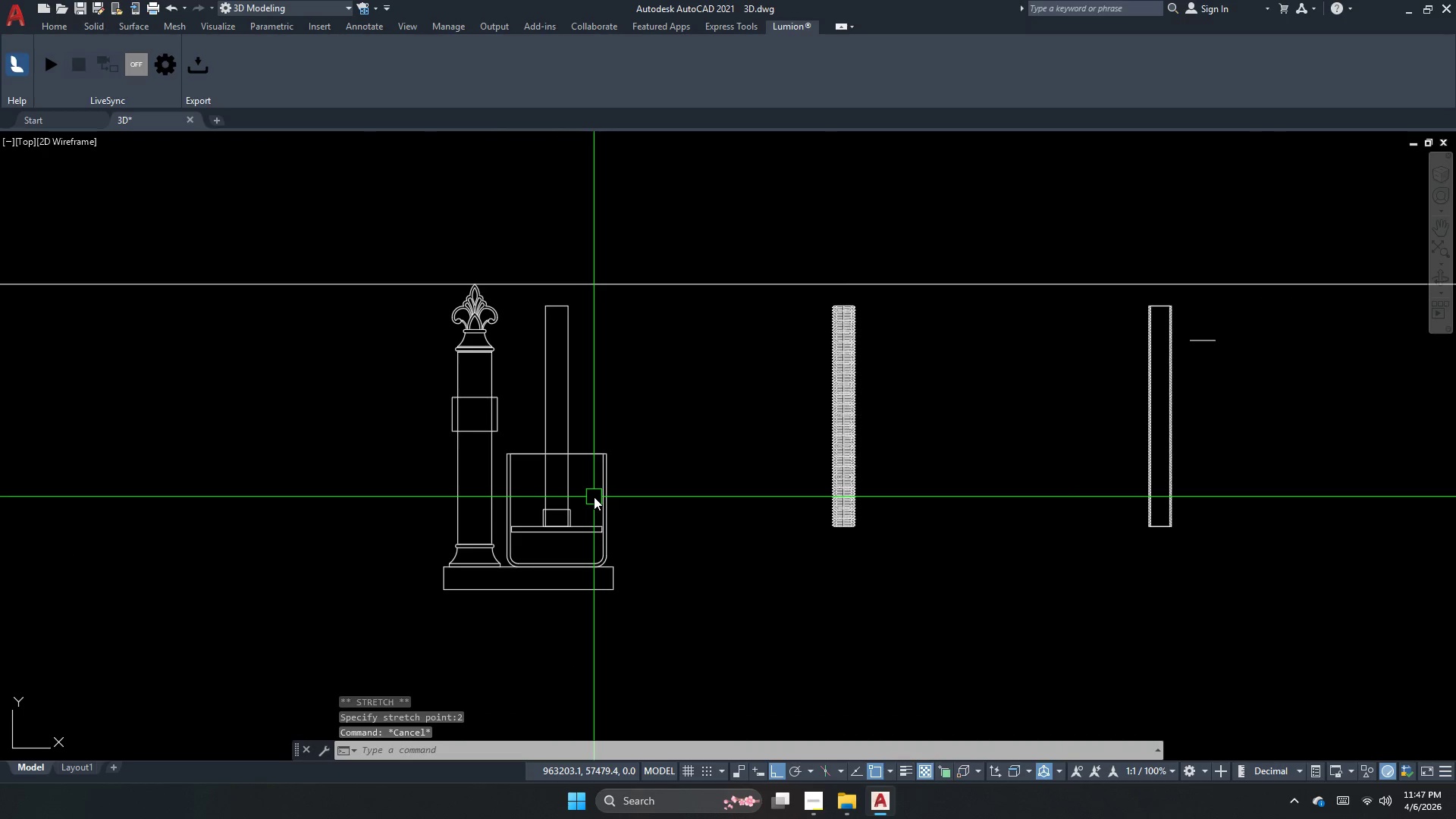 
scroll: coordinate [527, 337], scroll_direction: up, amount: 2.0
 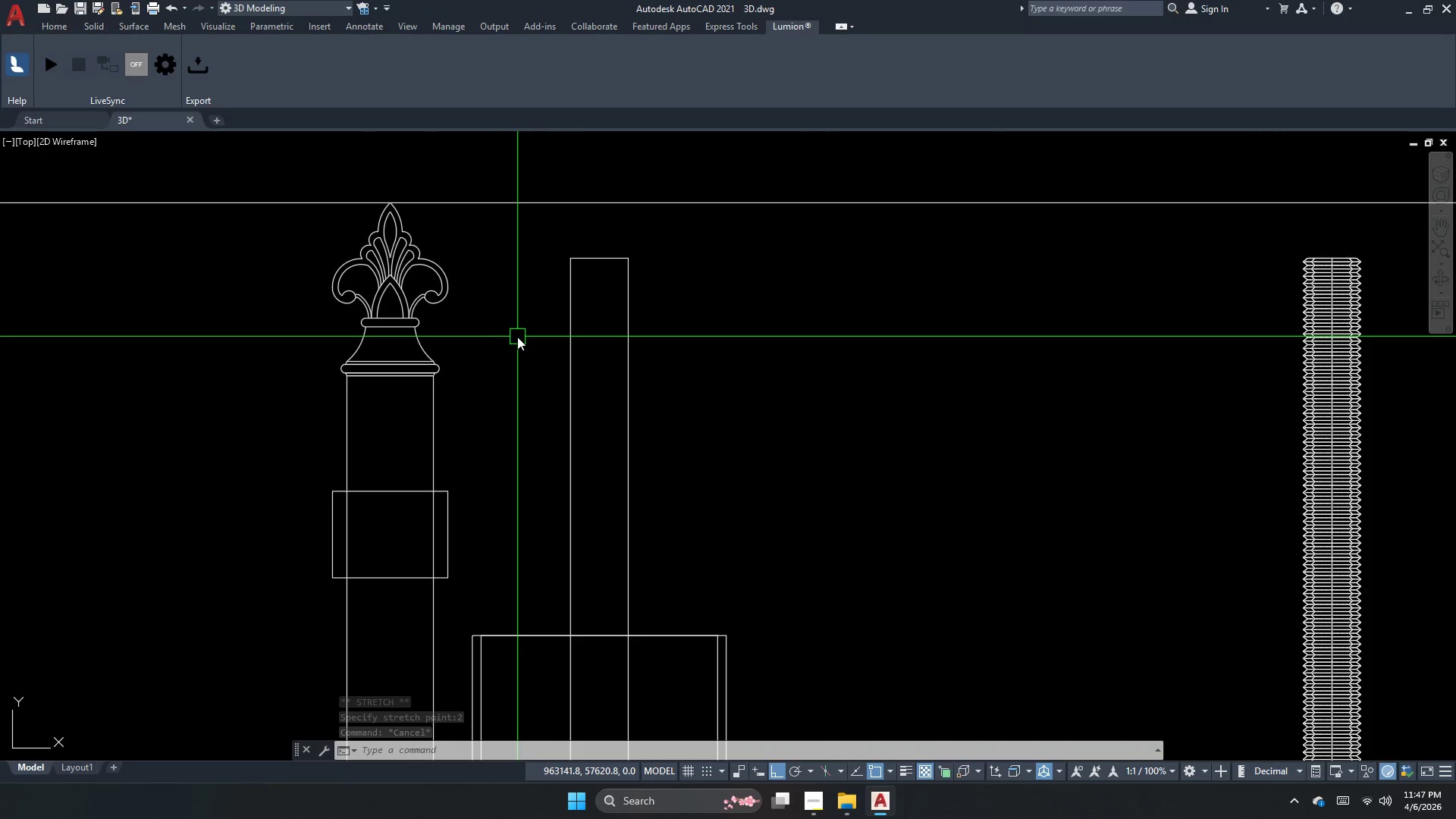 
scroll: coordinate [544, 315], scroll_direction: down, amount: 2.0
 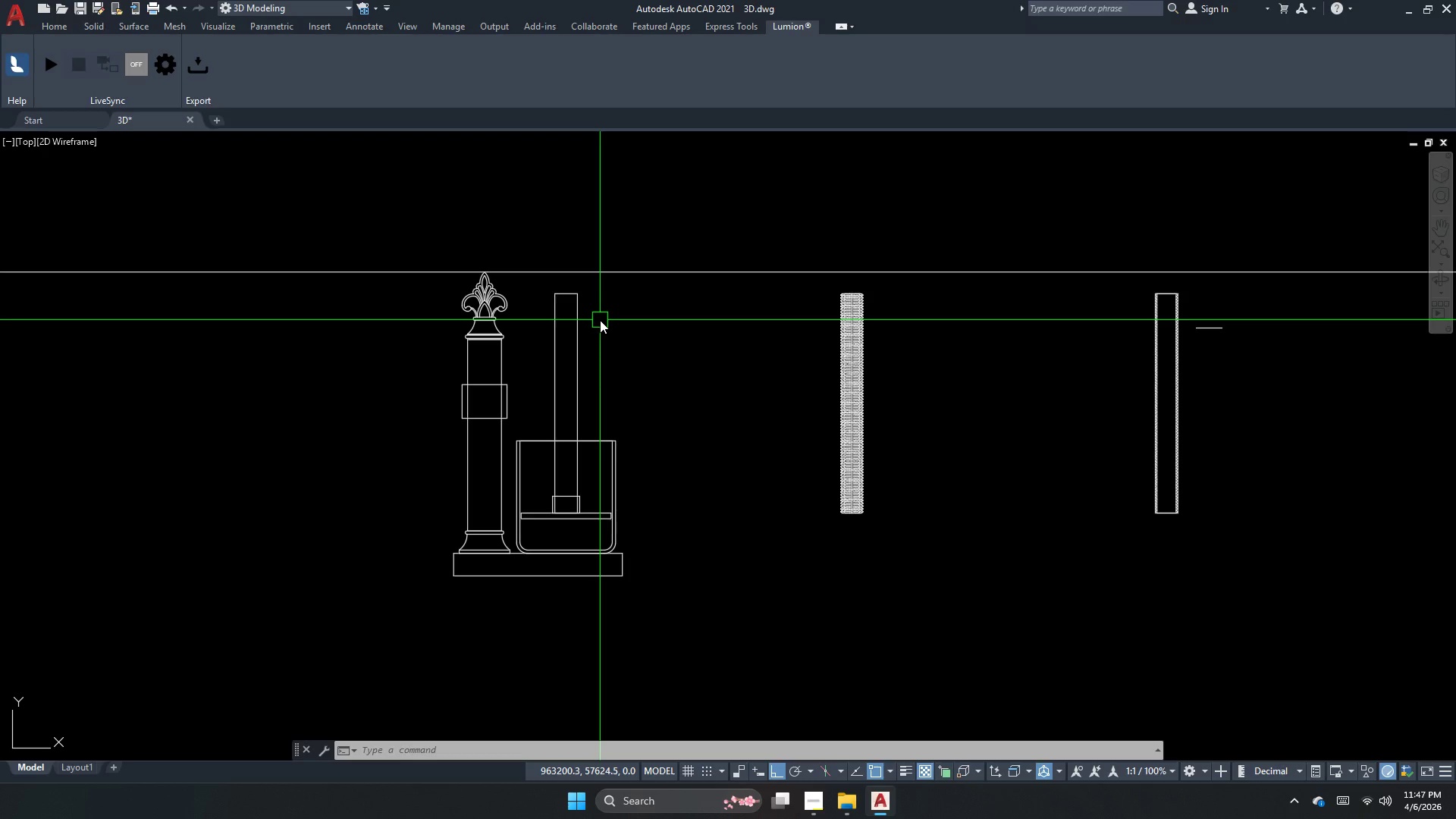 
left_click_drag(start_coordinate=[598, 364], to_coordinate=[585, 369])
 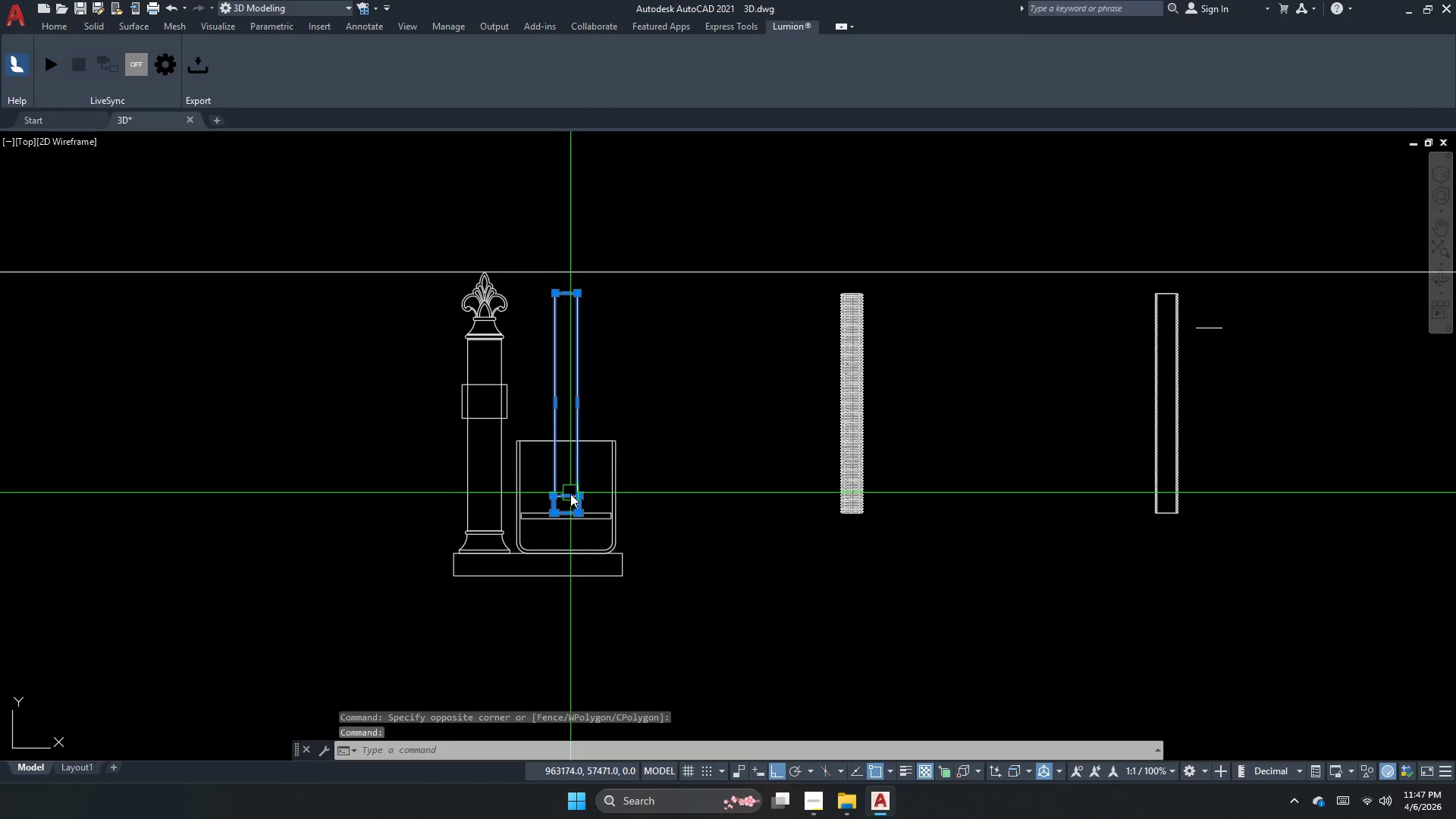 
key(M)
 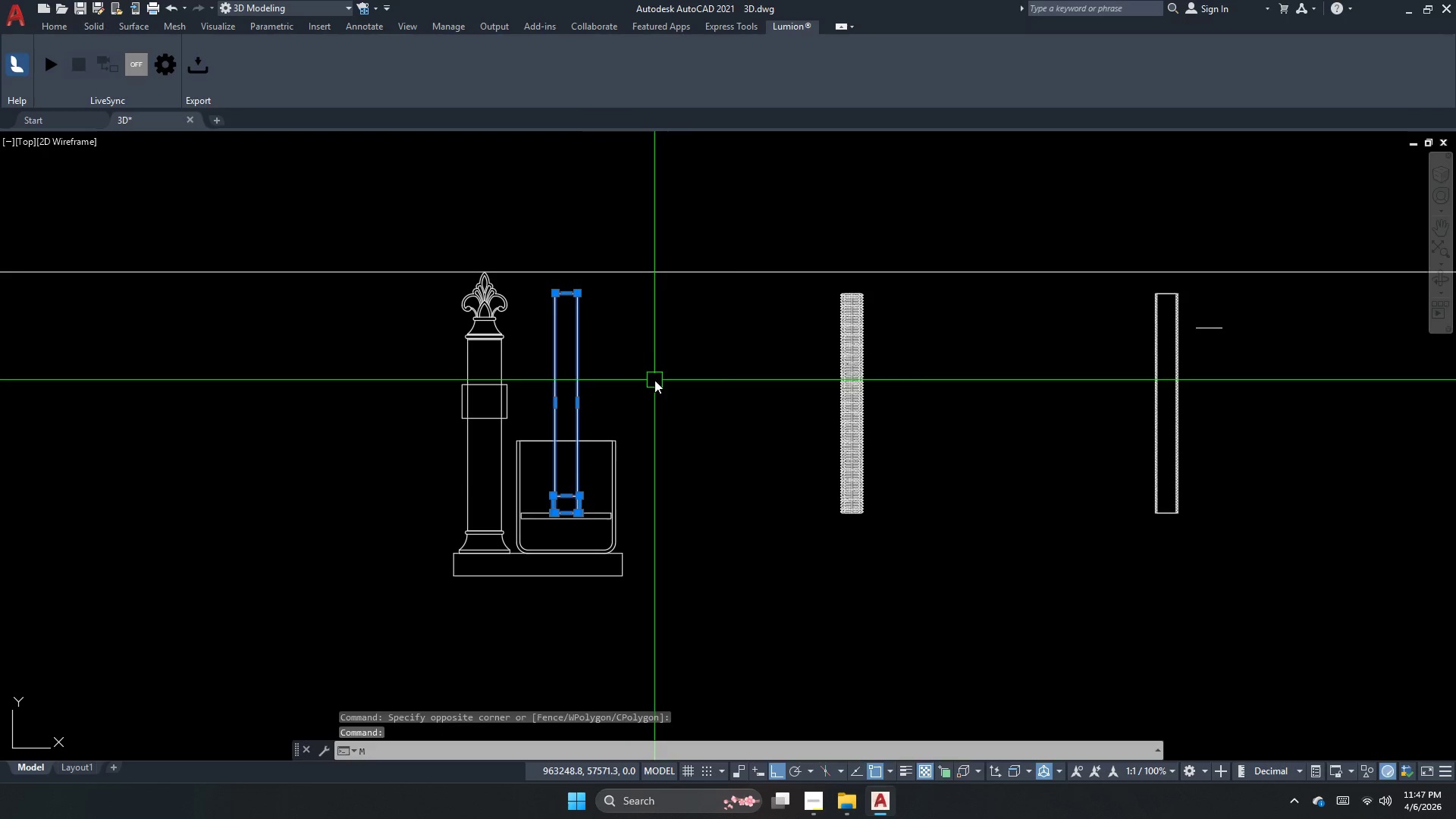 
key(Space)
 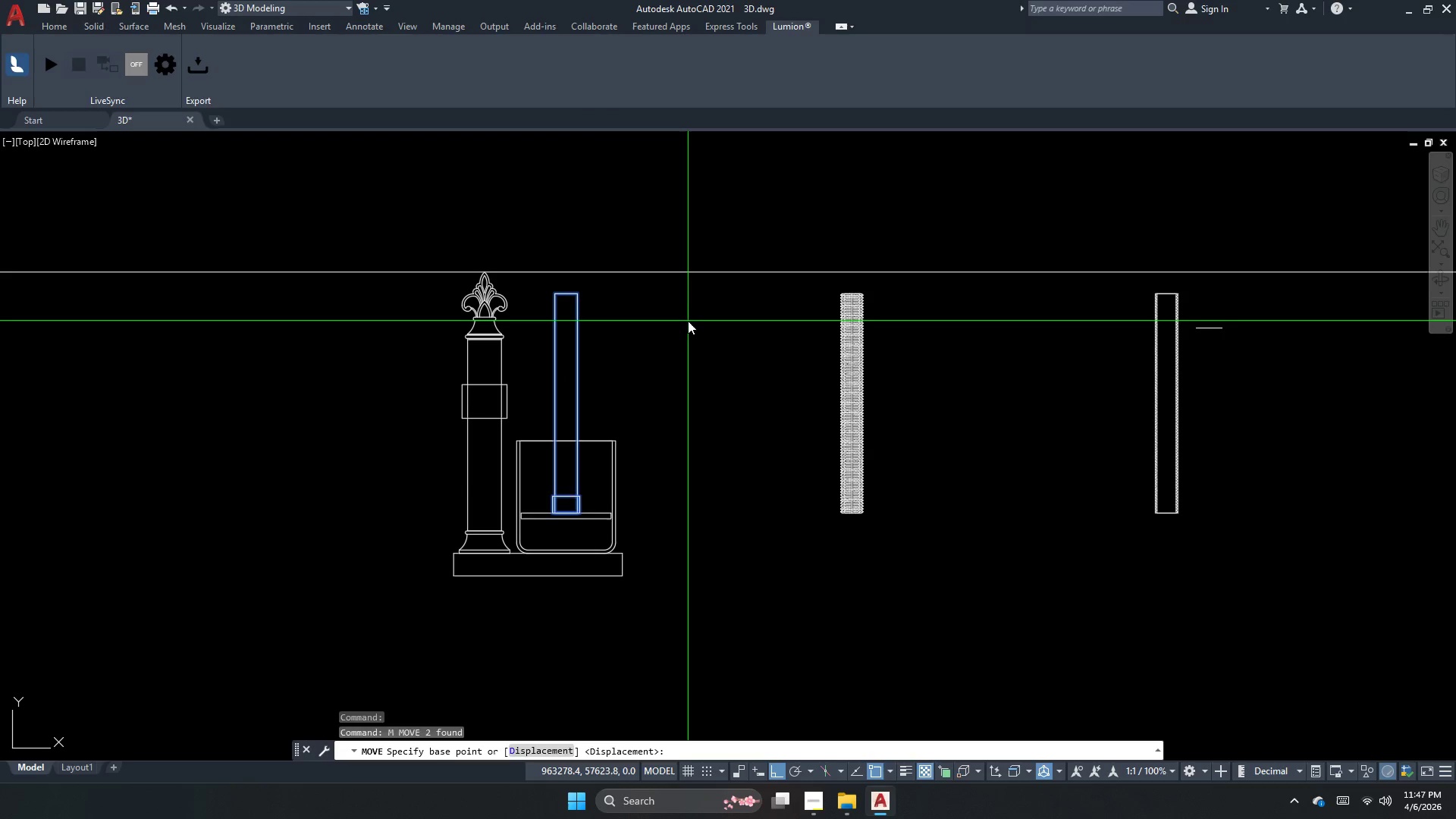 
left_click_drag(start_coordinate=[688, 321], to_coordinate=[688, 326])
 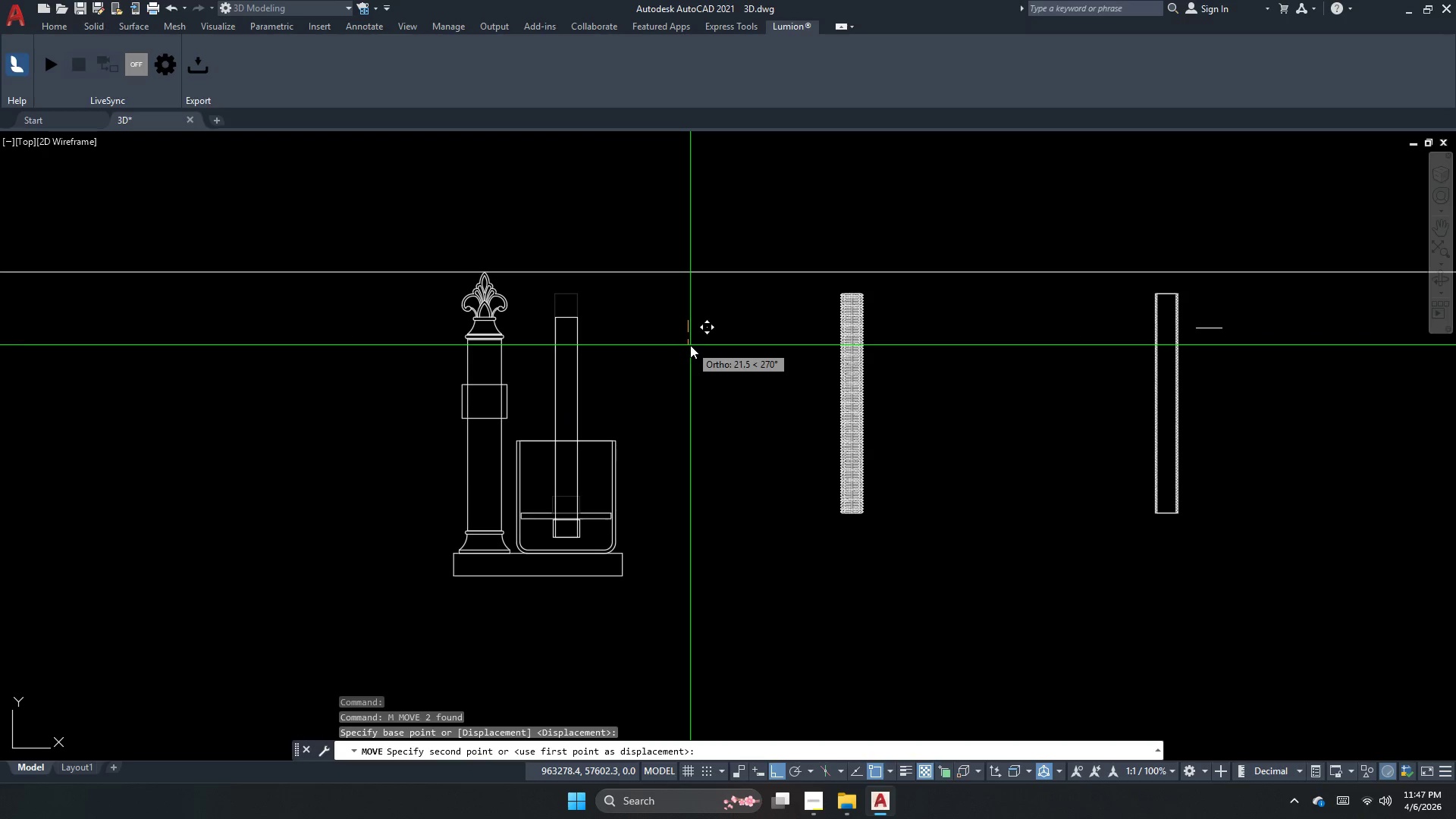 
key(Escape)
 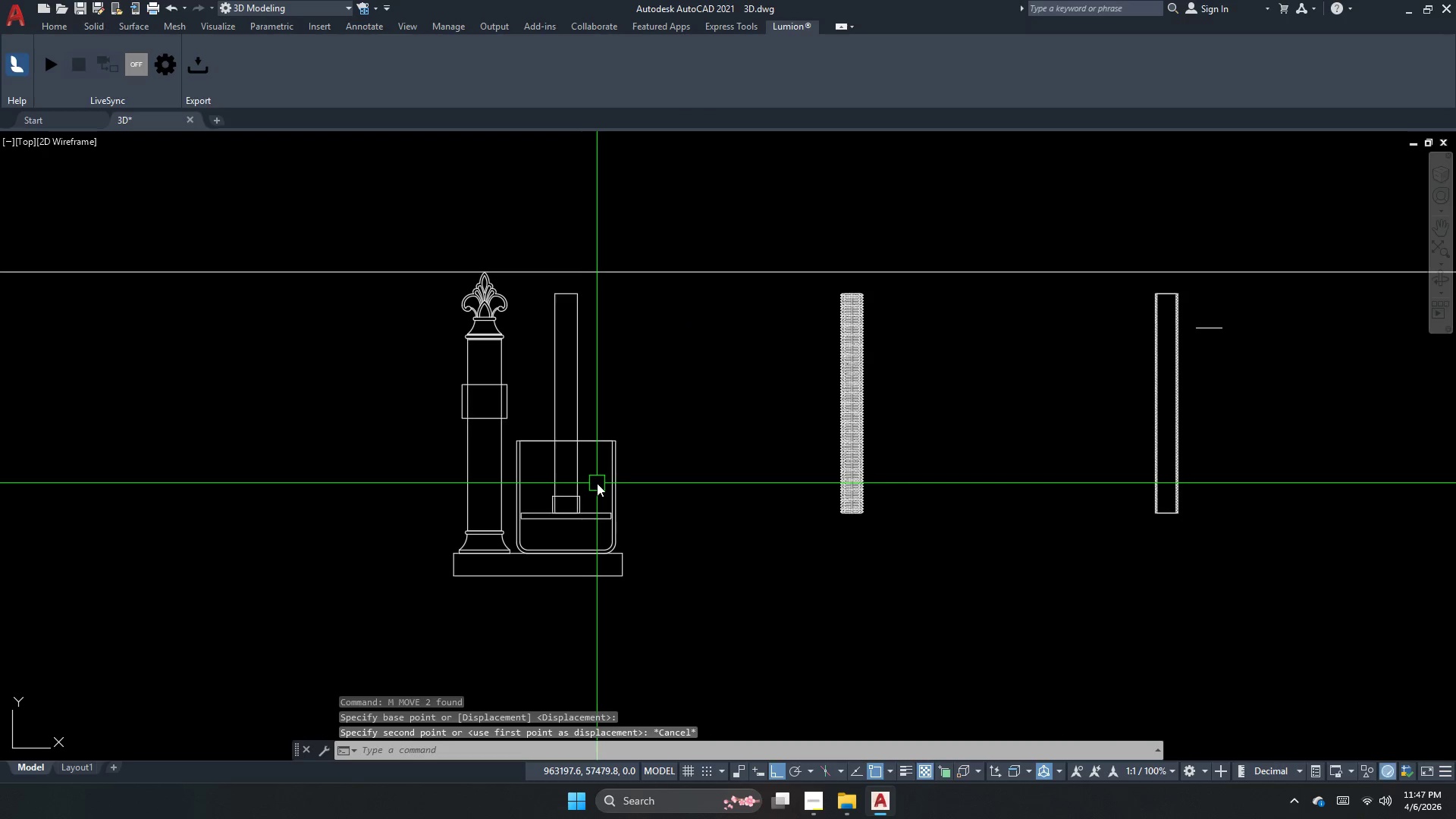 
left_click([592, 488])
 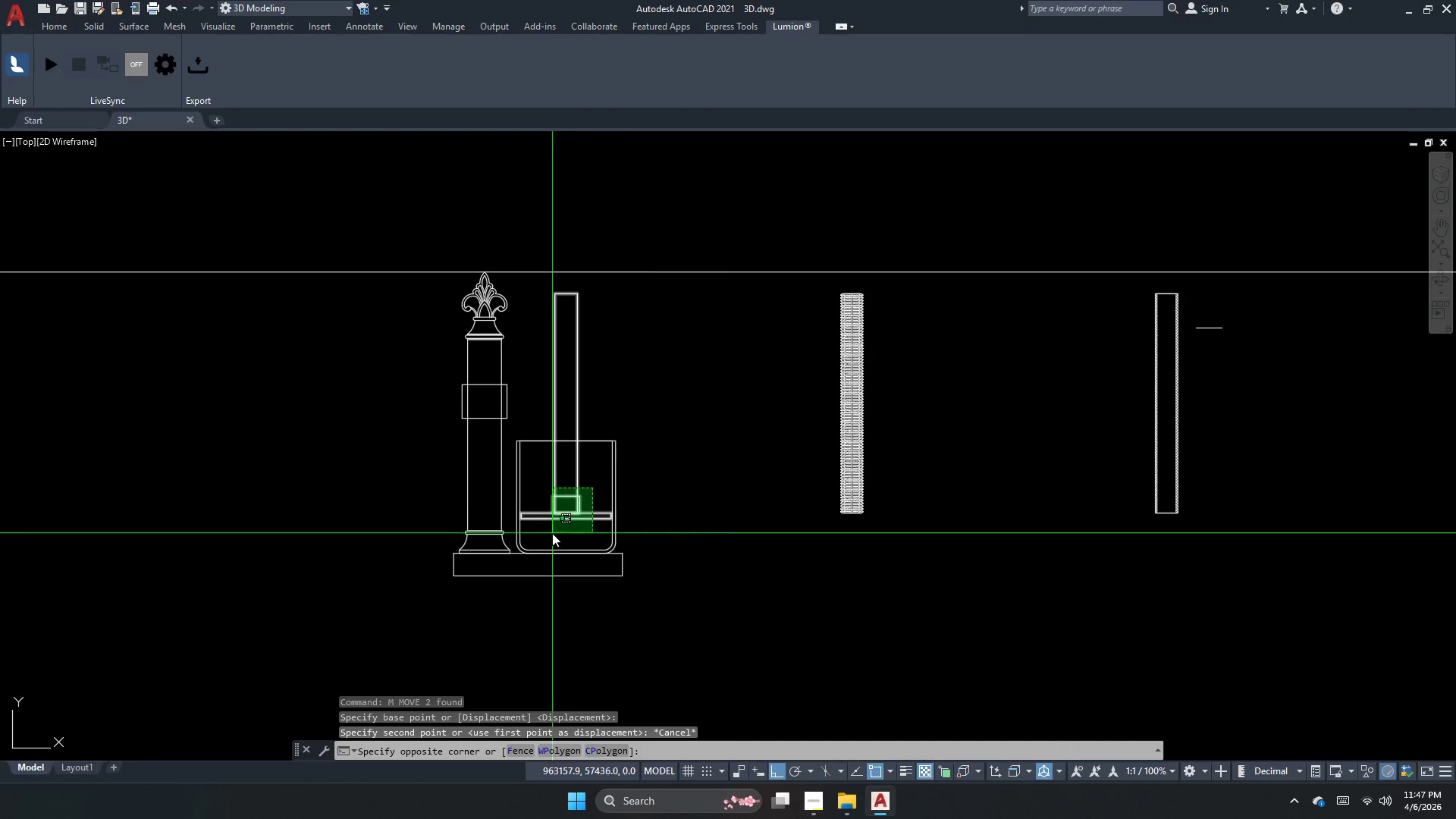 
key(M)
 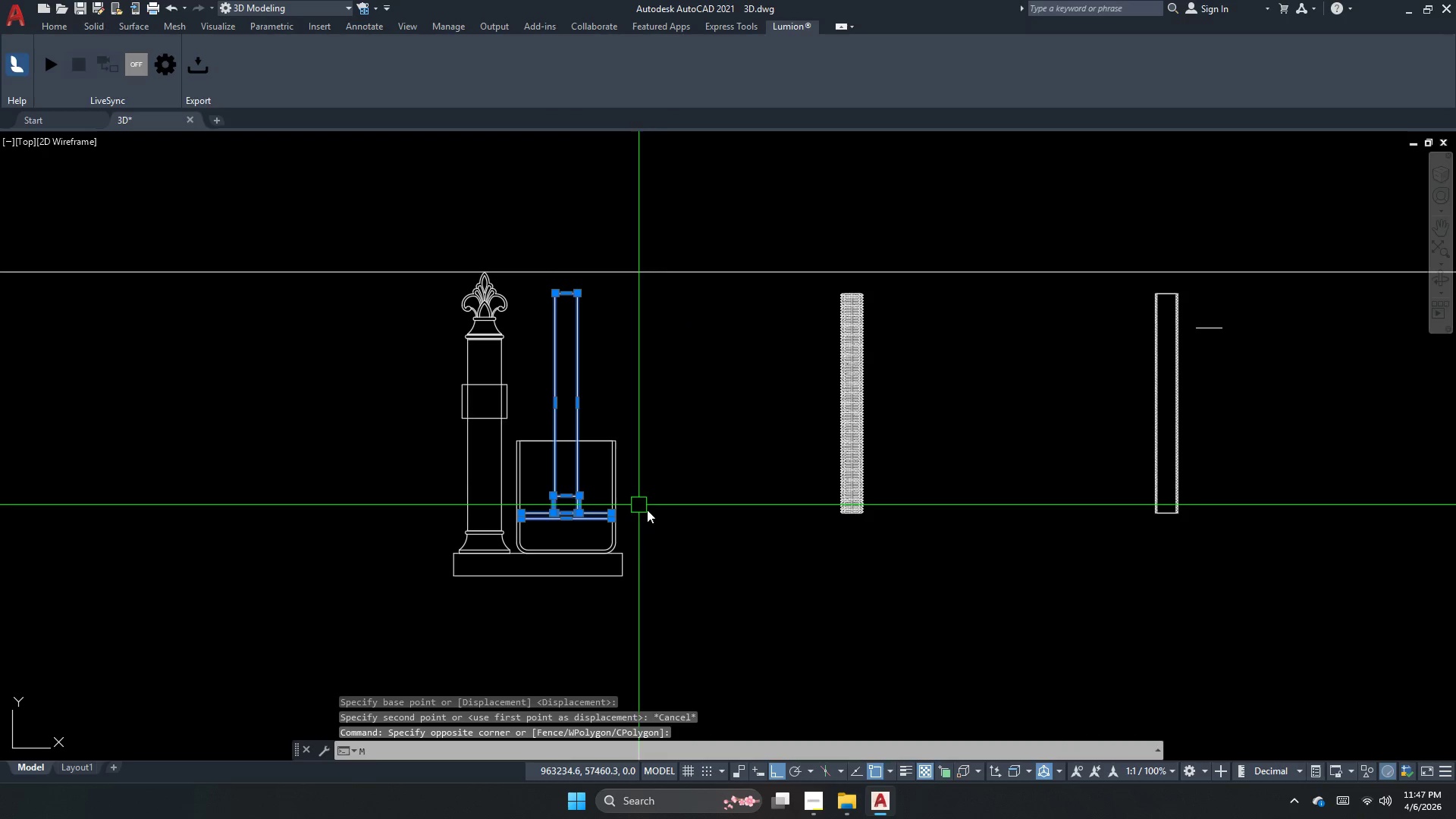 
key(Space)
 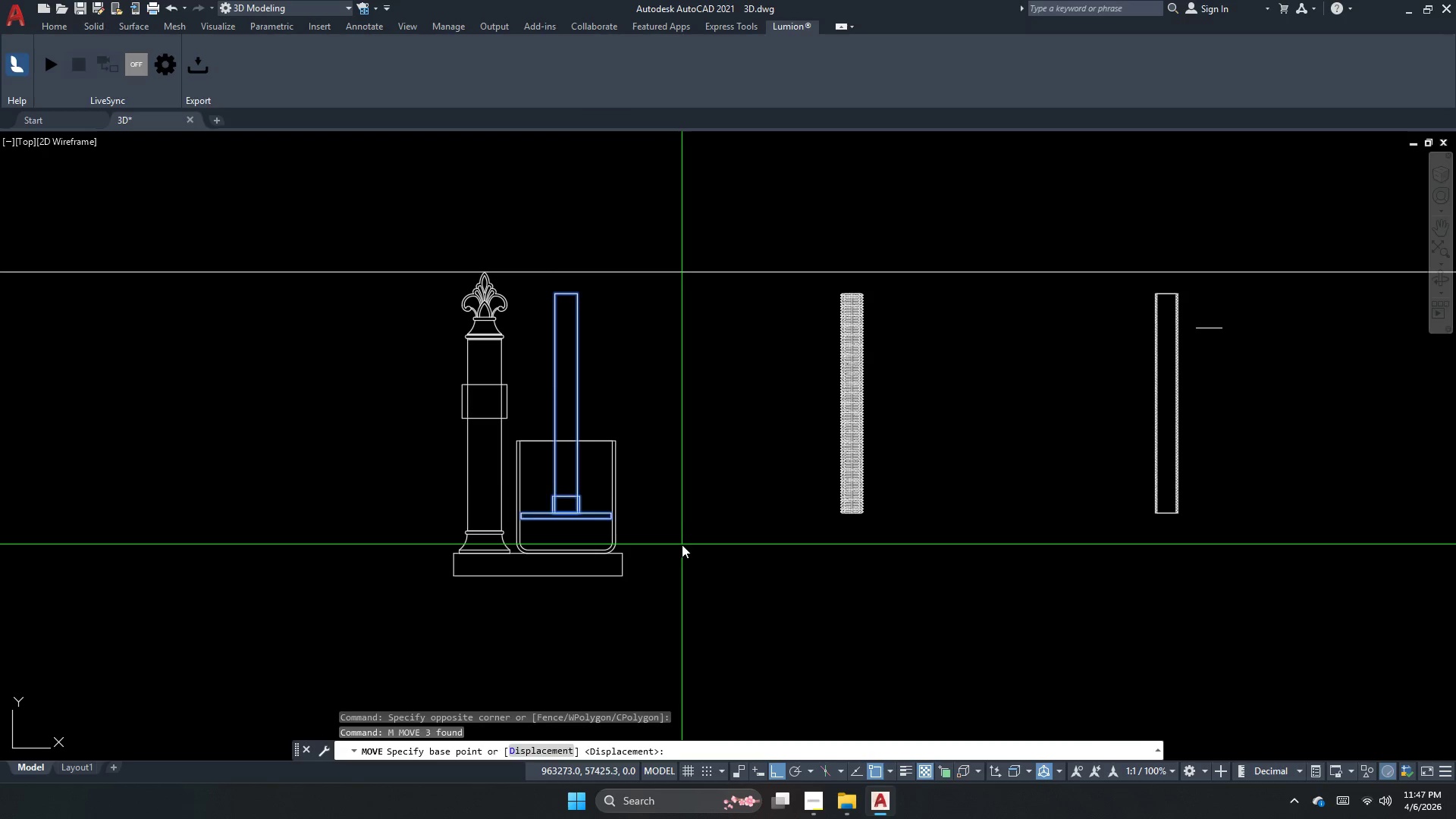 
left_click_drag(start_coordinate=[679, 545], to_coordinate=[685, 543])
 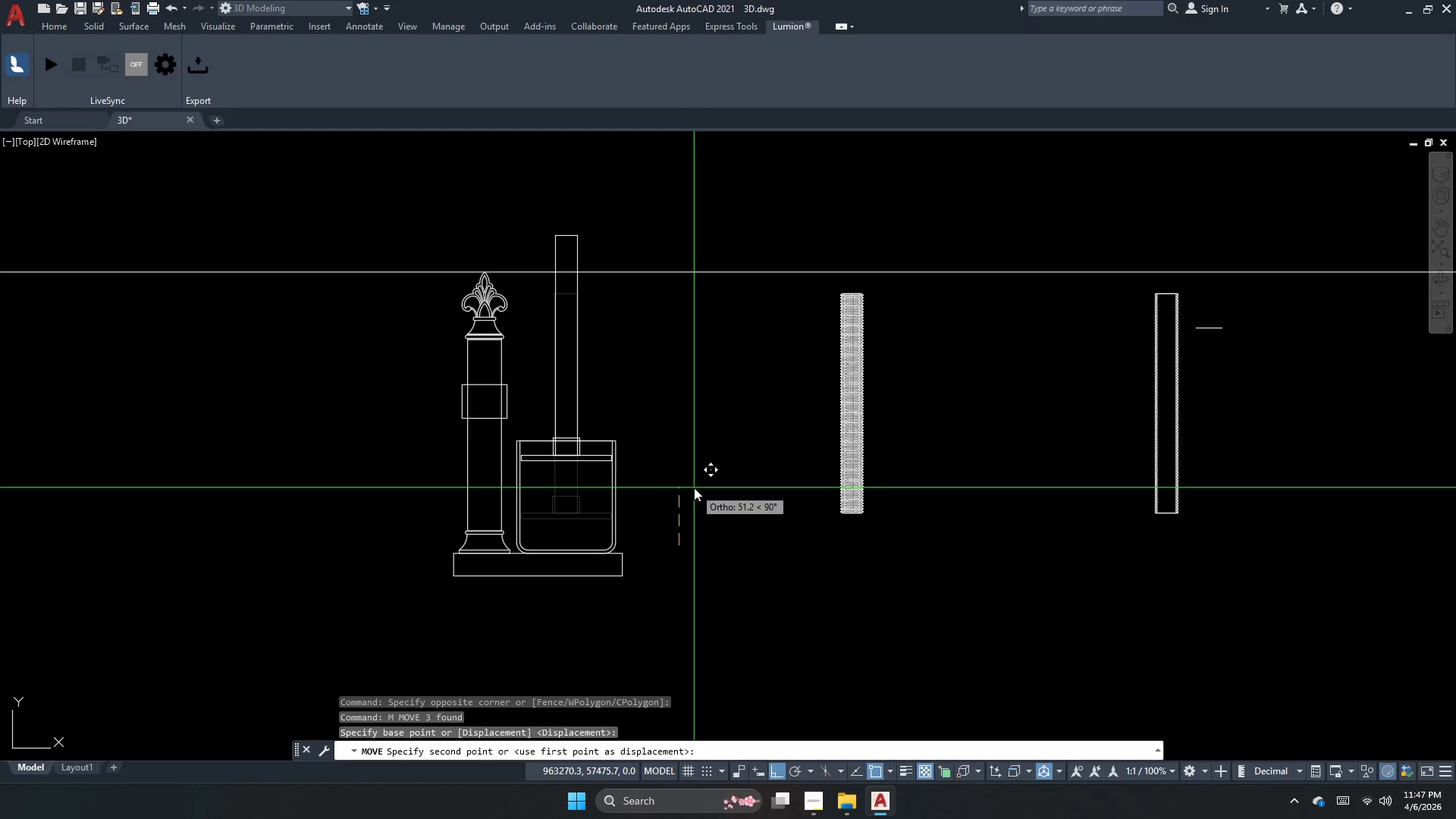 
wait(7.78)
 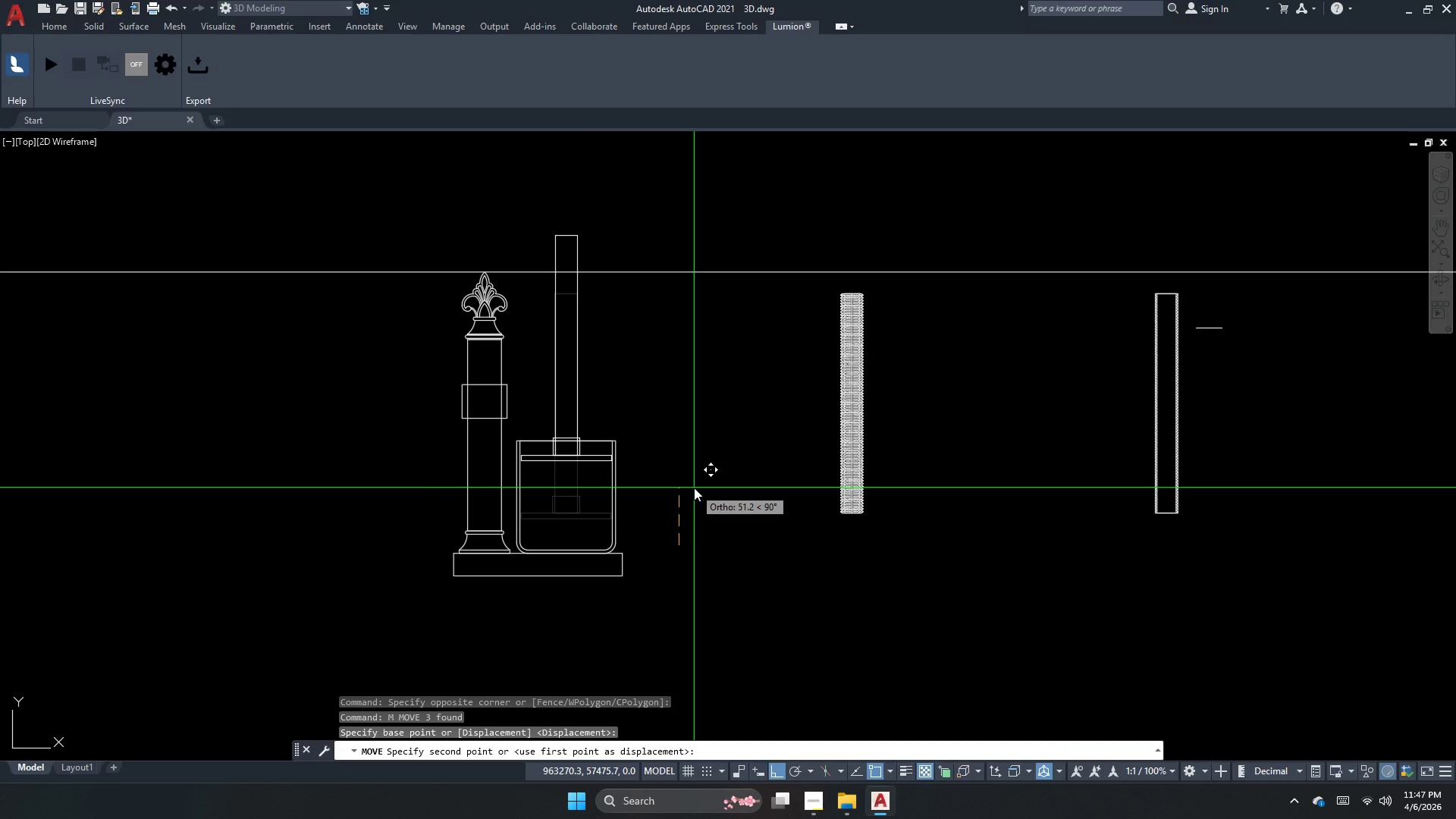 
key(Escape)
 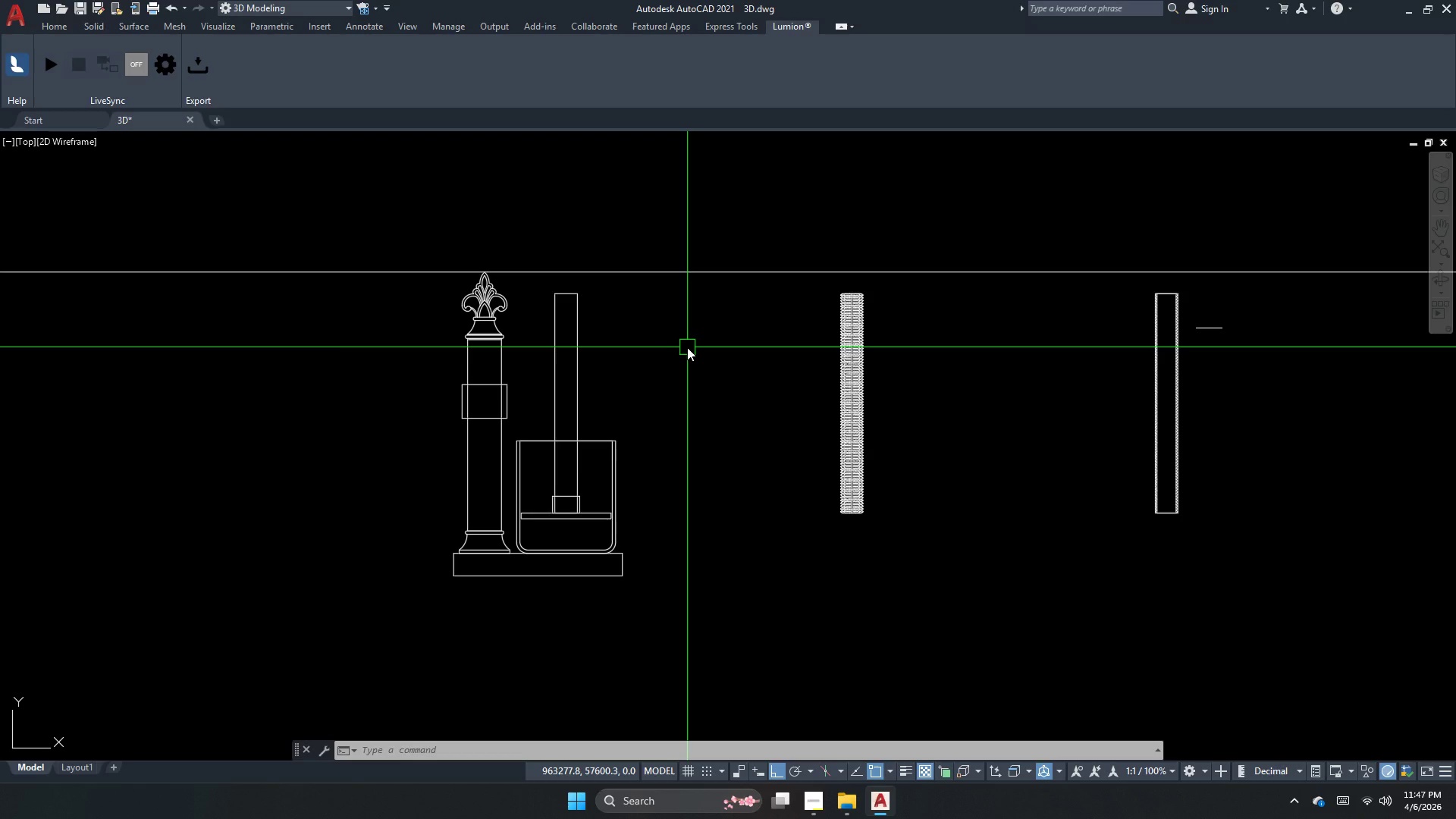 
wait(20.92)
 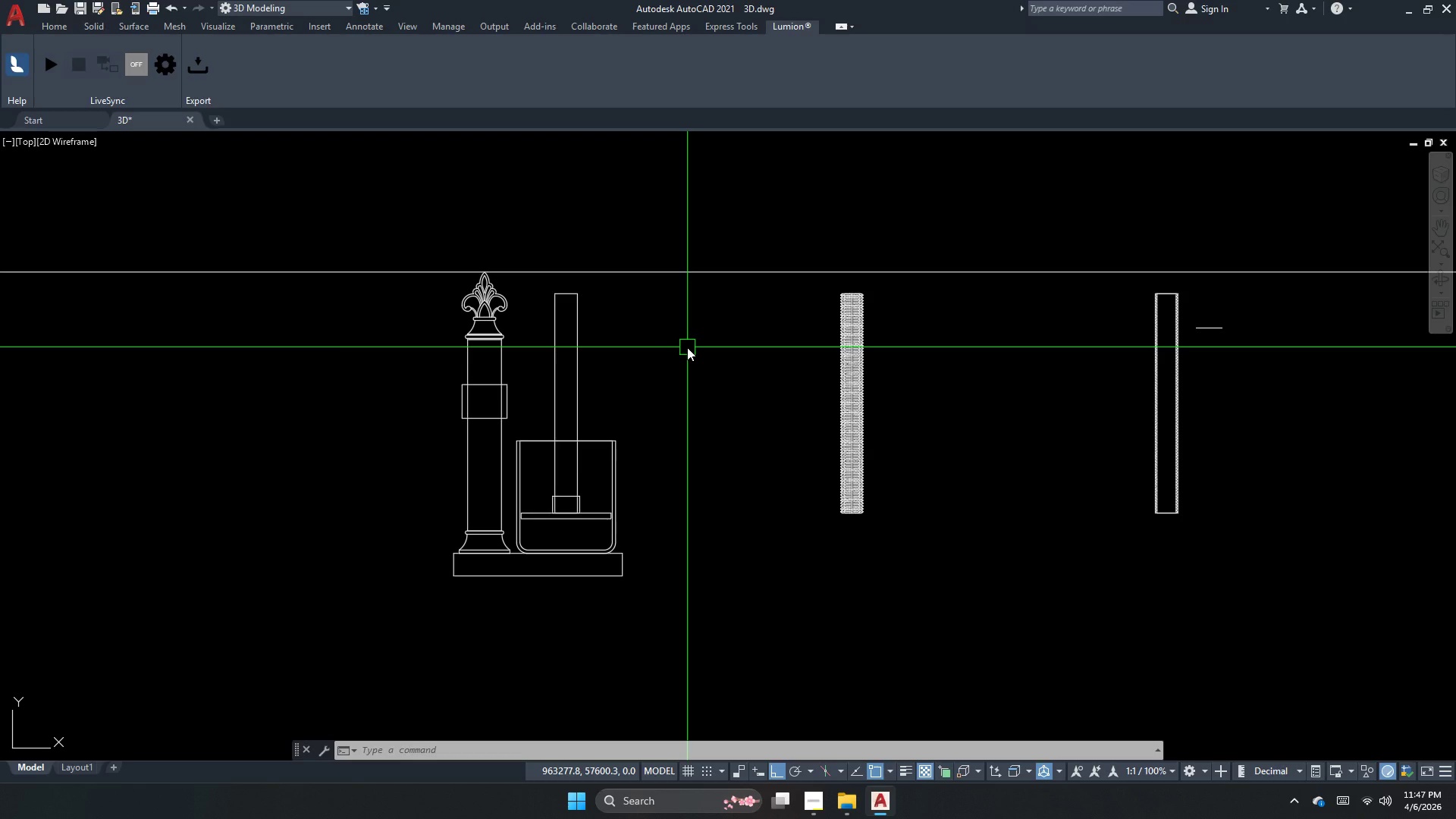 
scroll: coordinate [690, 406], scroll_direction: down, amount: 2.0
 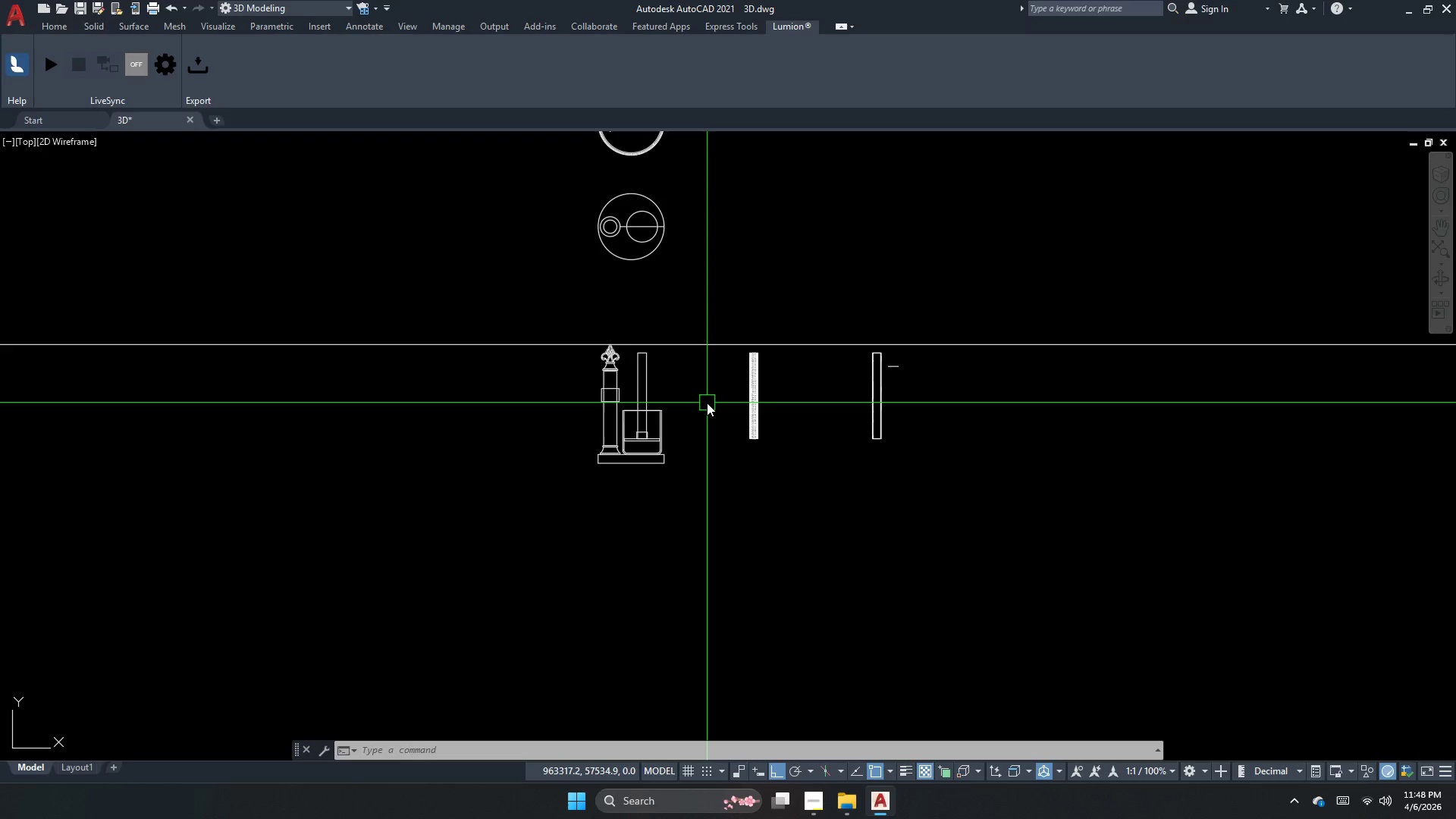 
wait(8.05)
 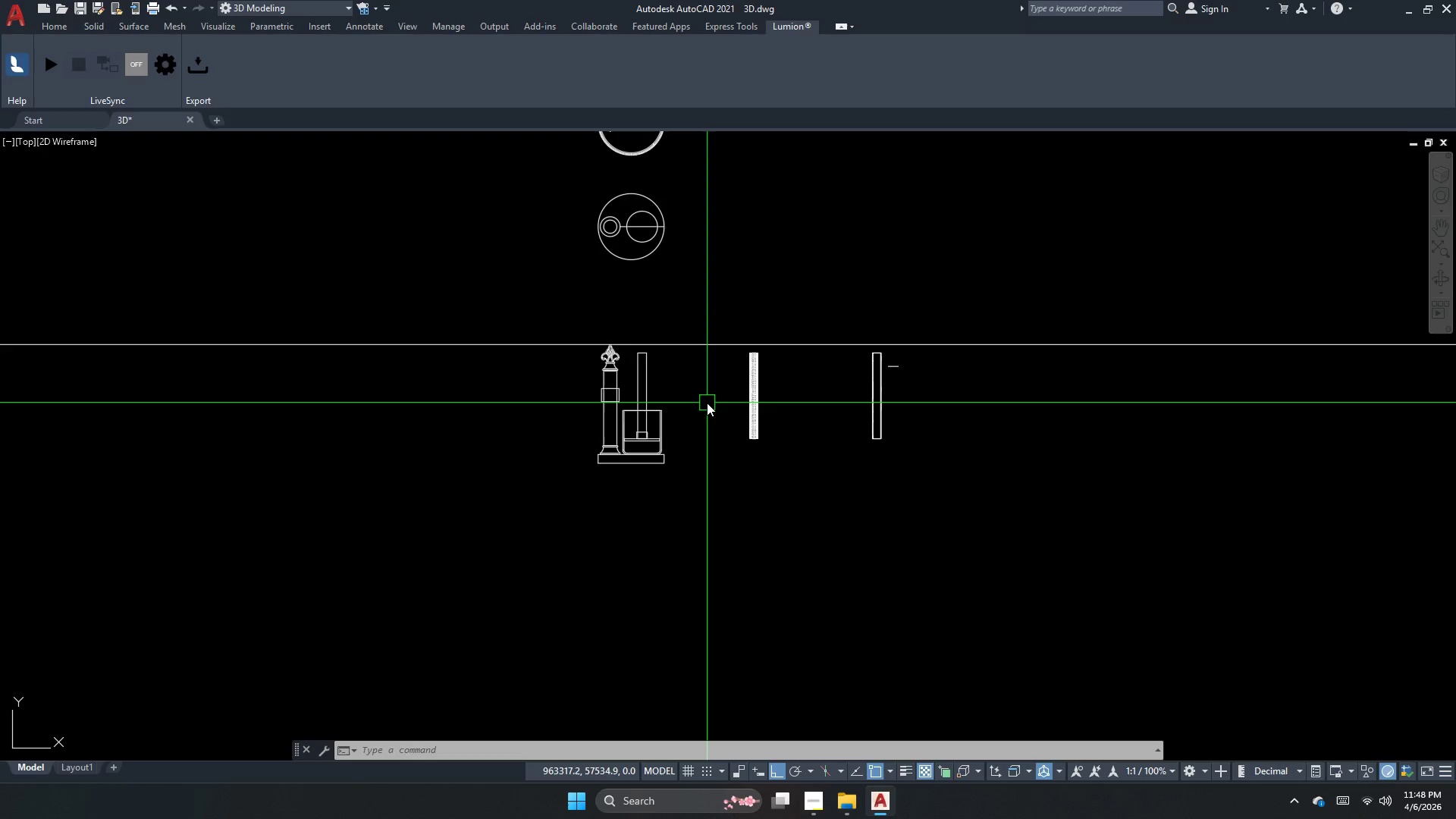 
scroll: coordinate [697, 357], scroll_direction: up, amount: 4.0
 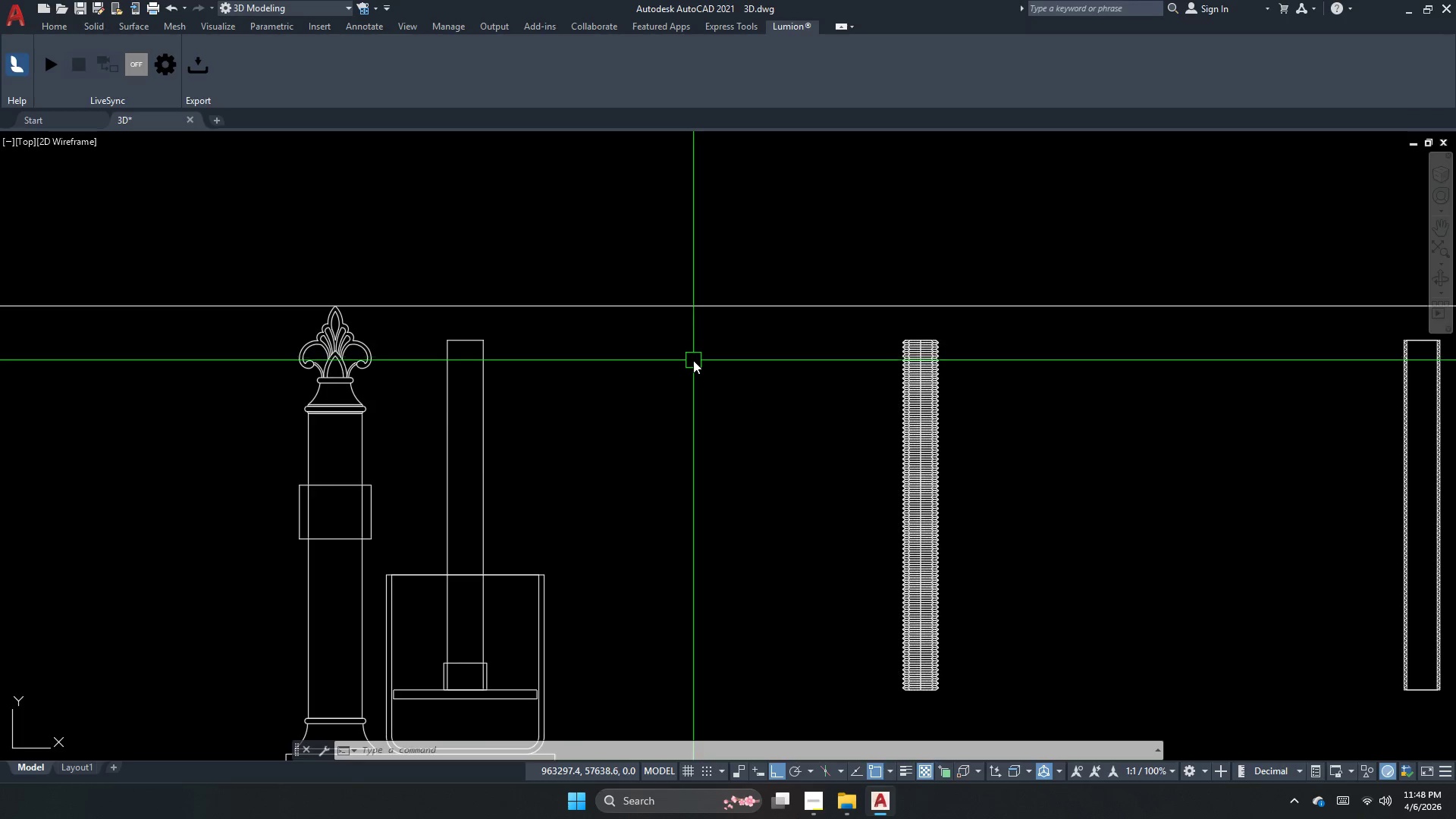 
key(Escape)
 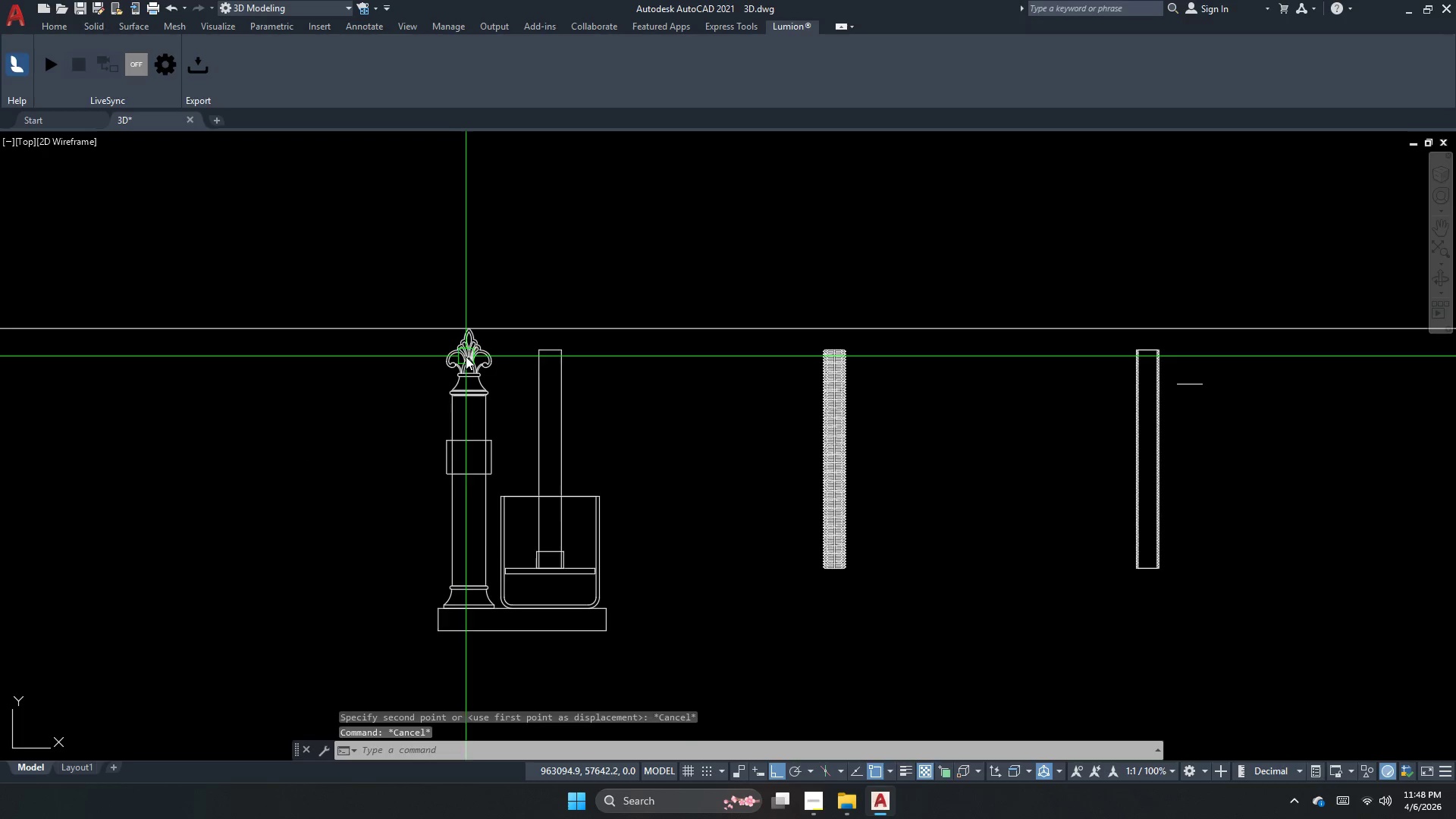 
scroll: coordinate [693, 365], scroll_direction: down, amount: 1.0
 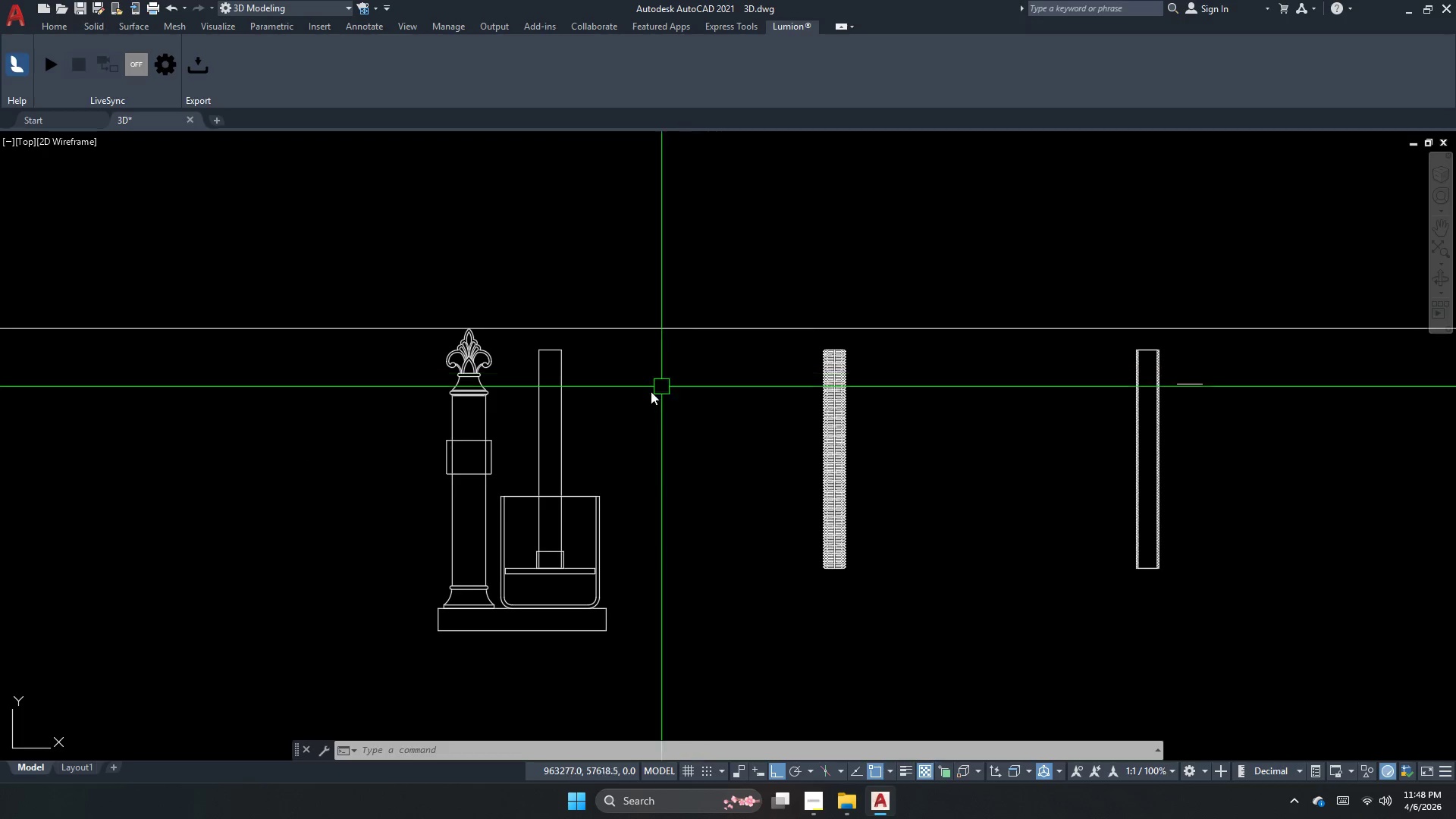 
left_click([698, 321])
 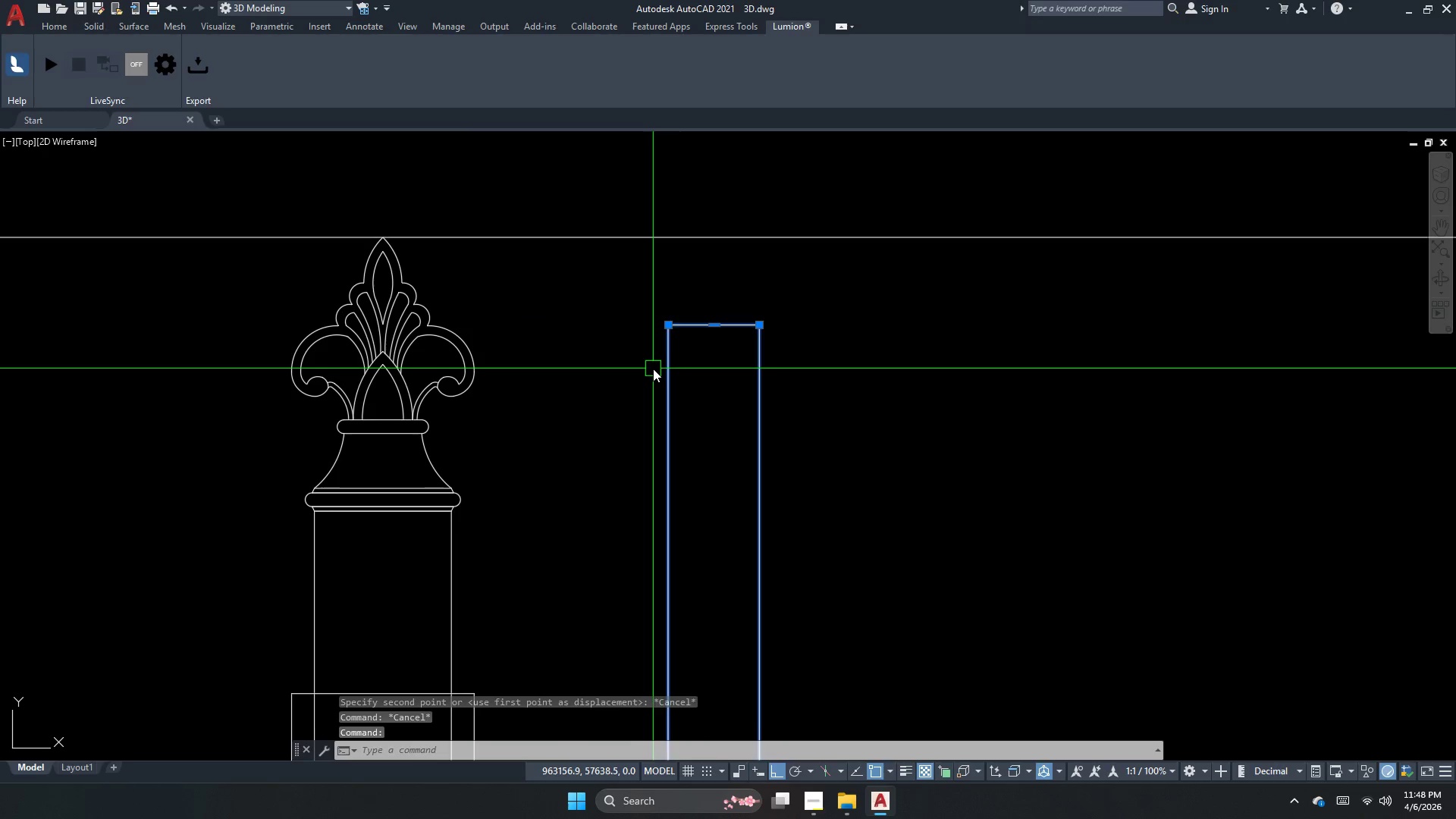 
scroll: coordinate [510, 359], scroll_direction: up, amount: 3.0
 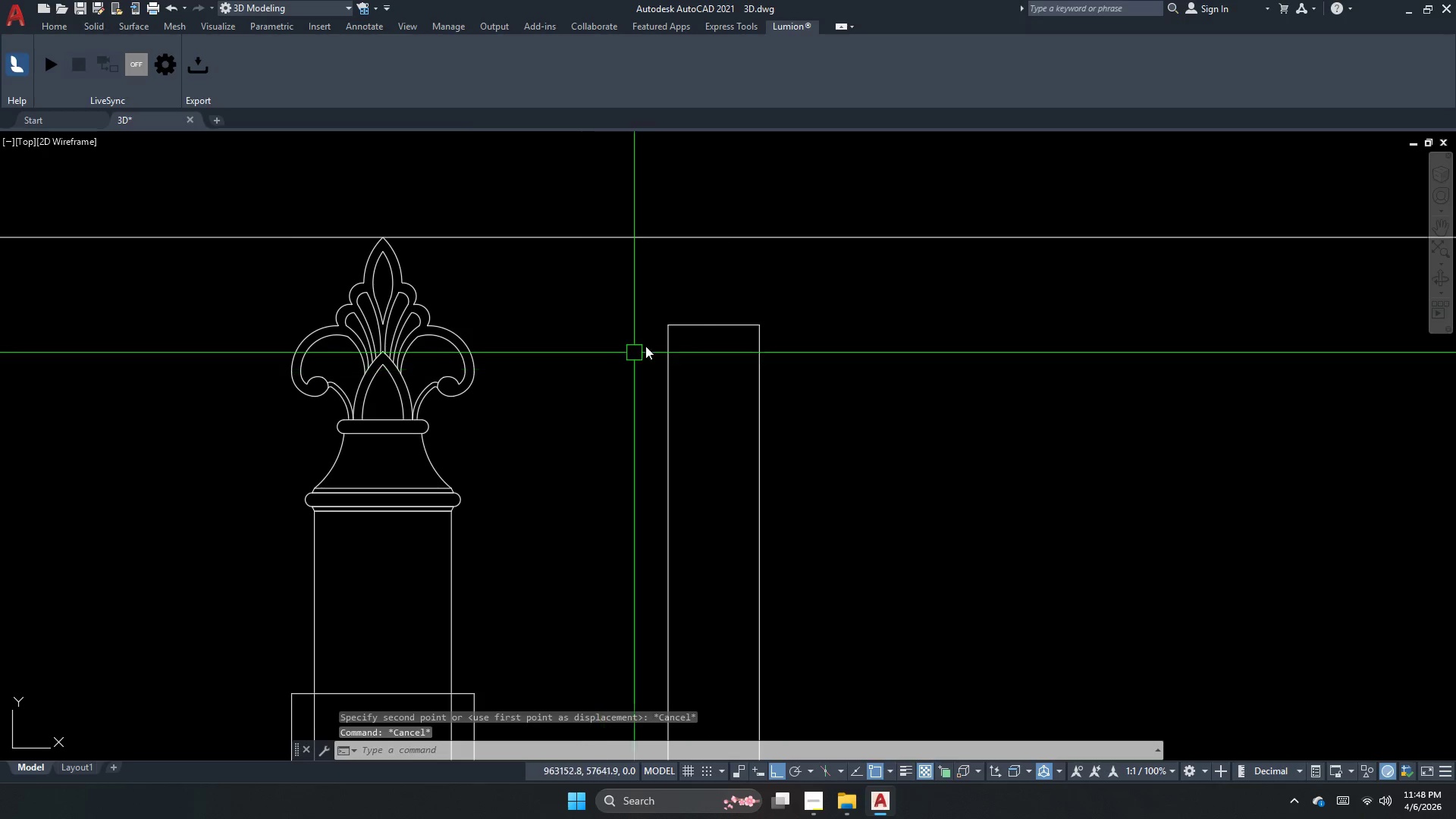 
key(Escape)
 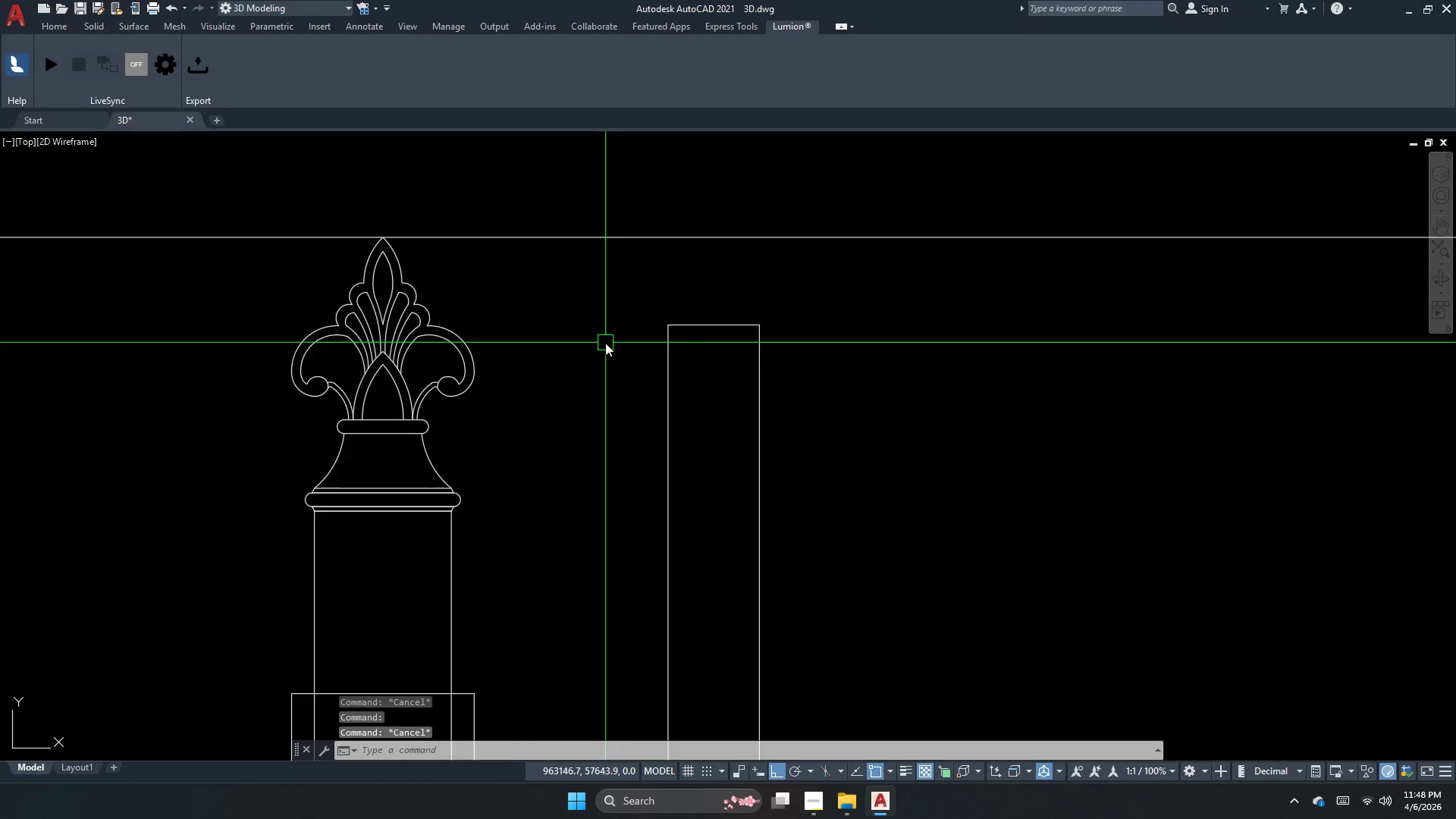 
left_click([623, 356])
 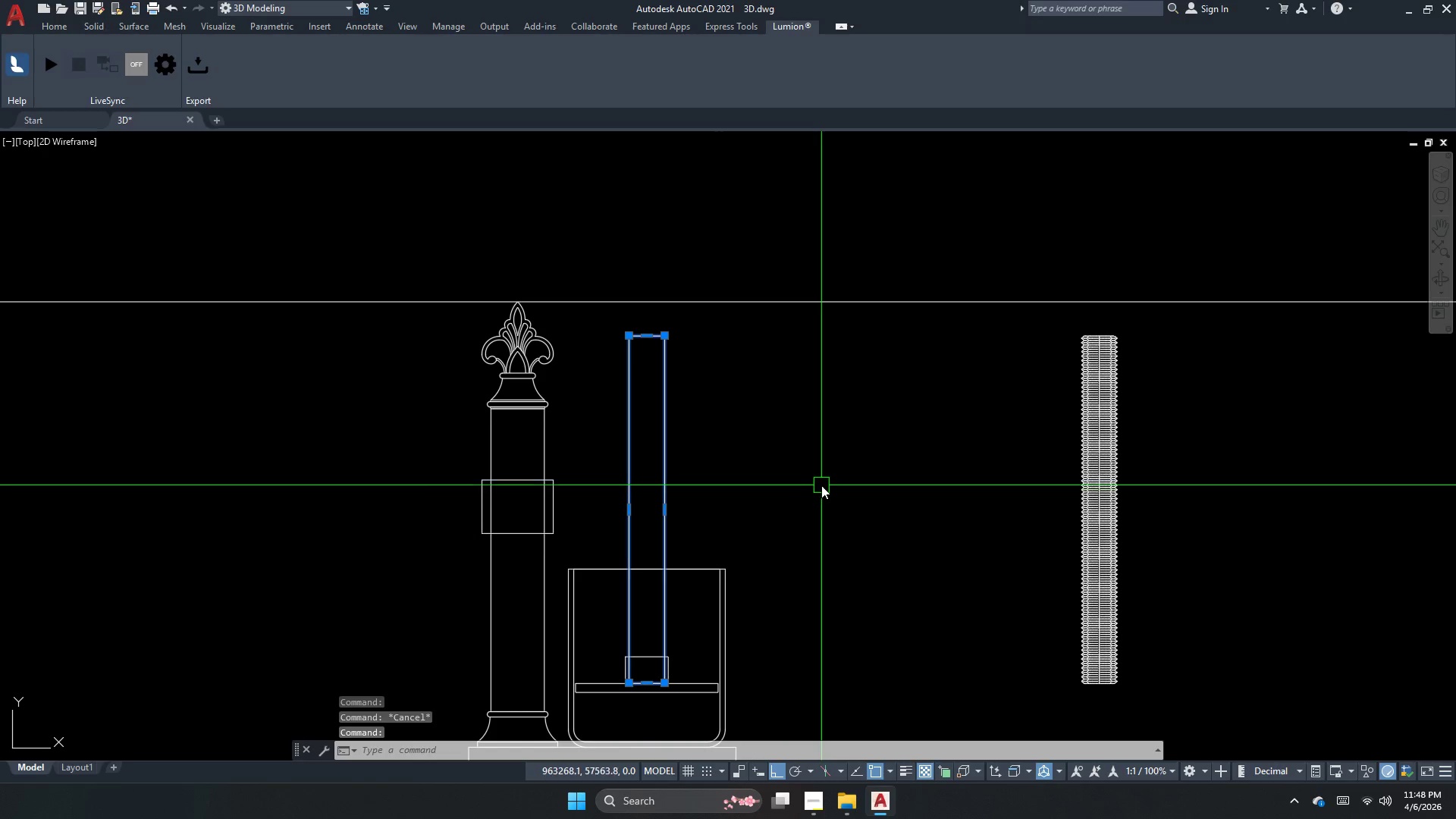 
scroll: coordinate [604, 343], scroll_direction: down, amount: 2.0
 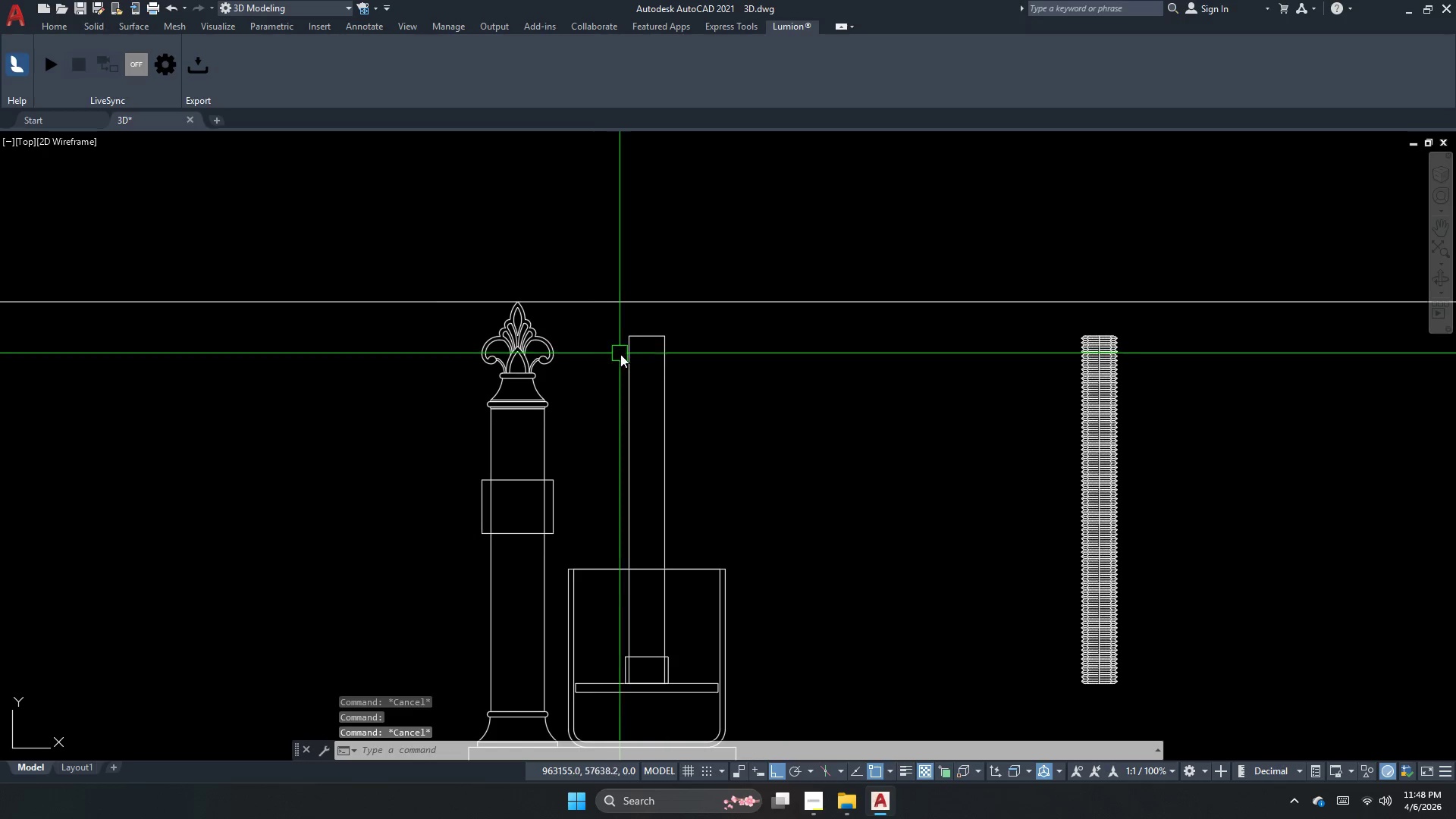 
type(co )
 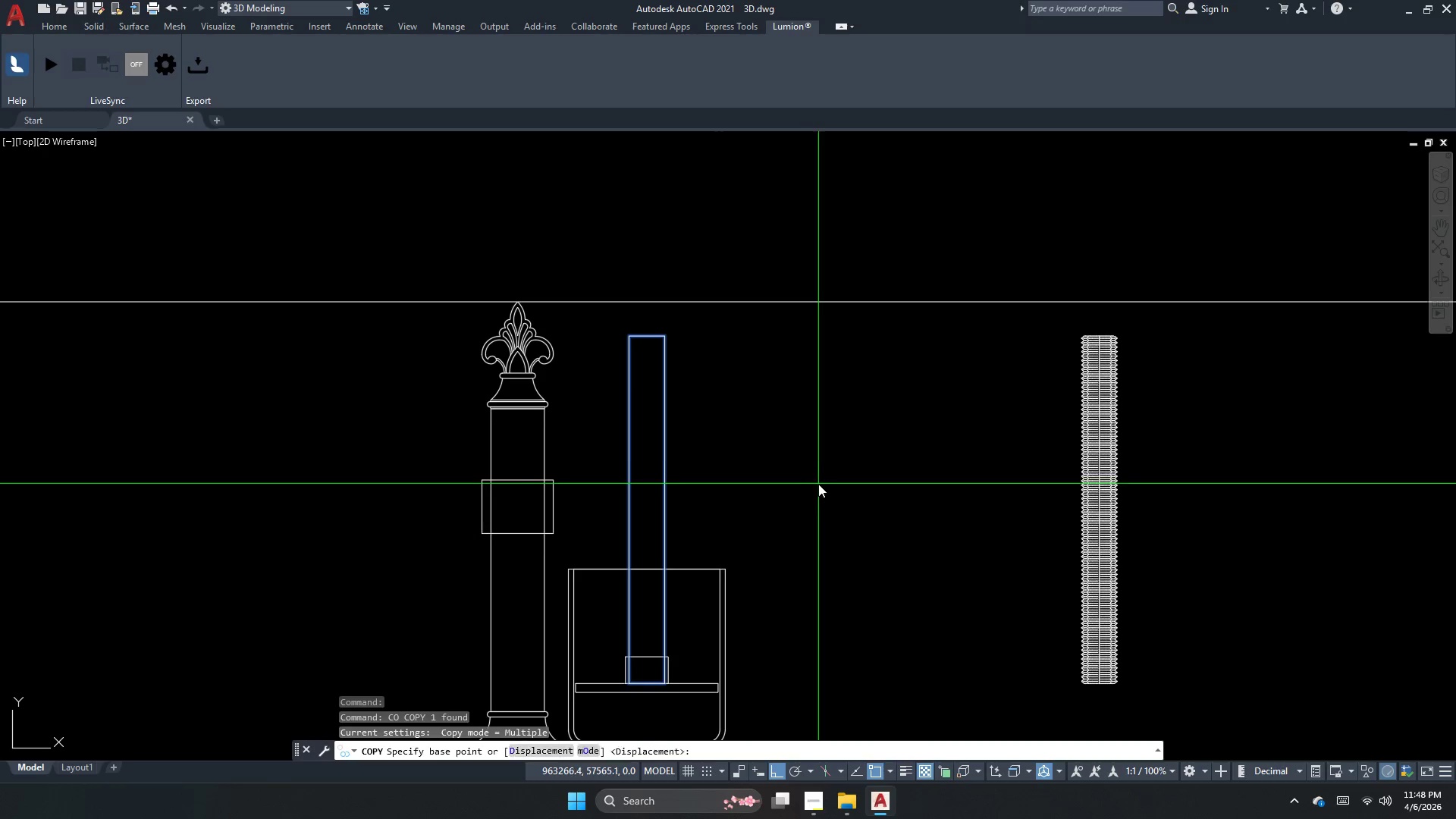 
left_click_drag(start_coordinate=[818, 484], to_coordinate=[896, 460])
 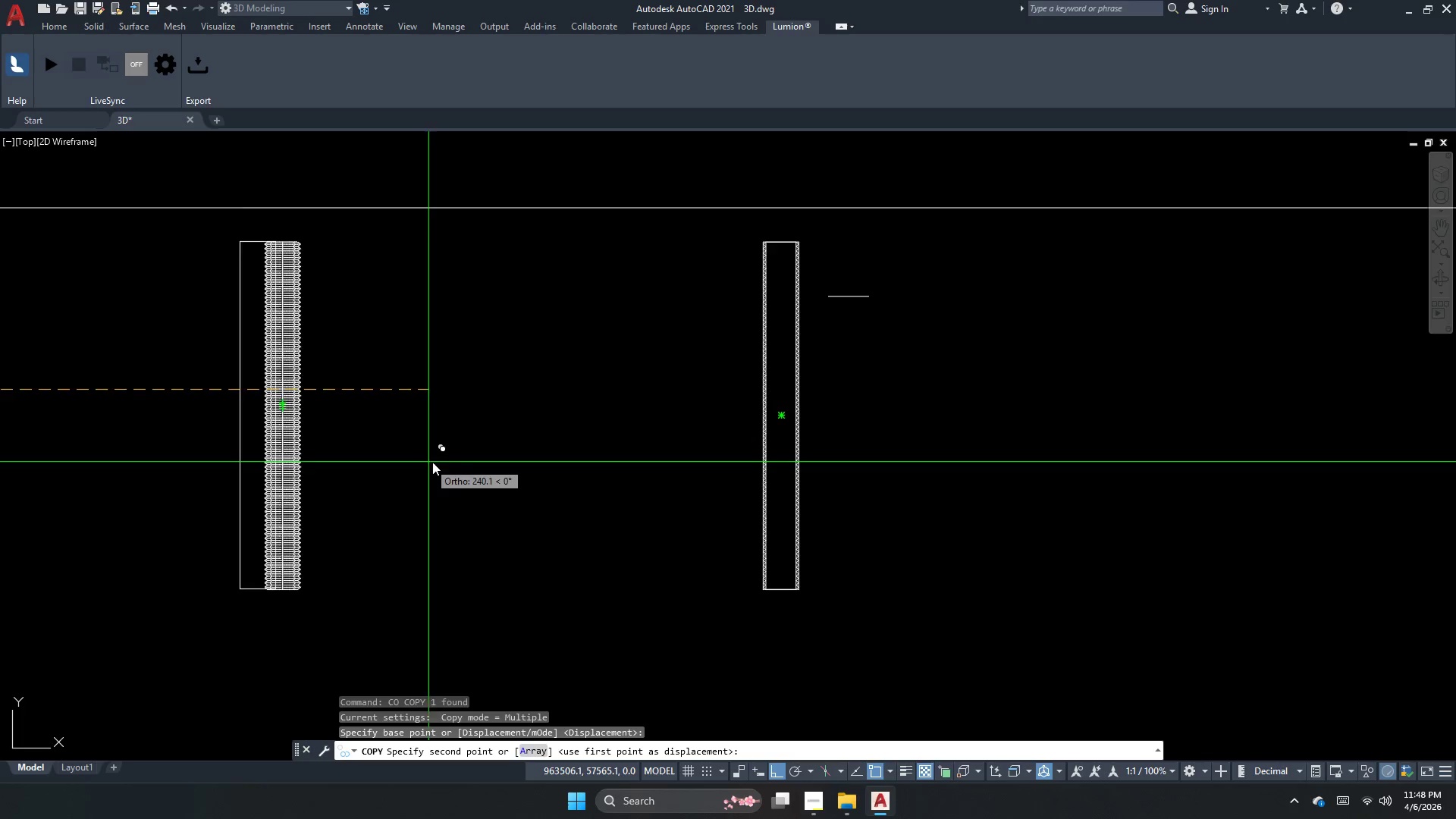 
scroll: coordinate [777, 457], scroll_direction: down, amount: 1.0
 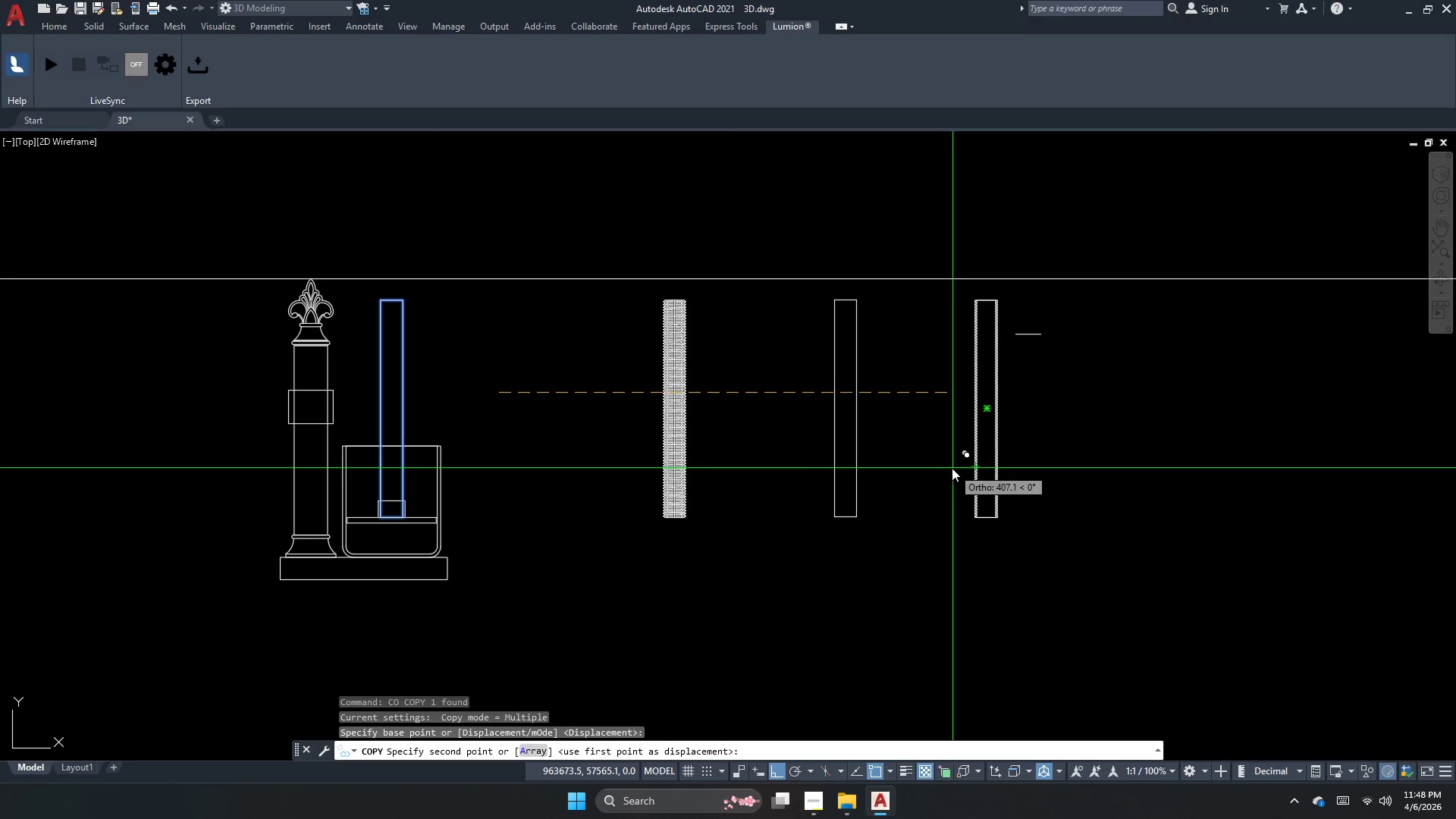 
left_click([924, 449])
 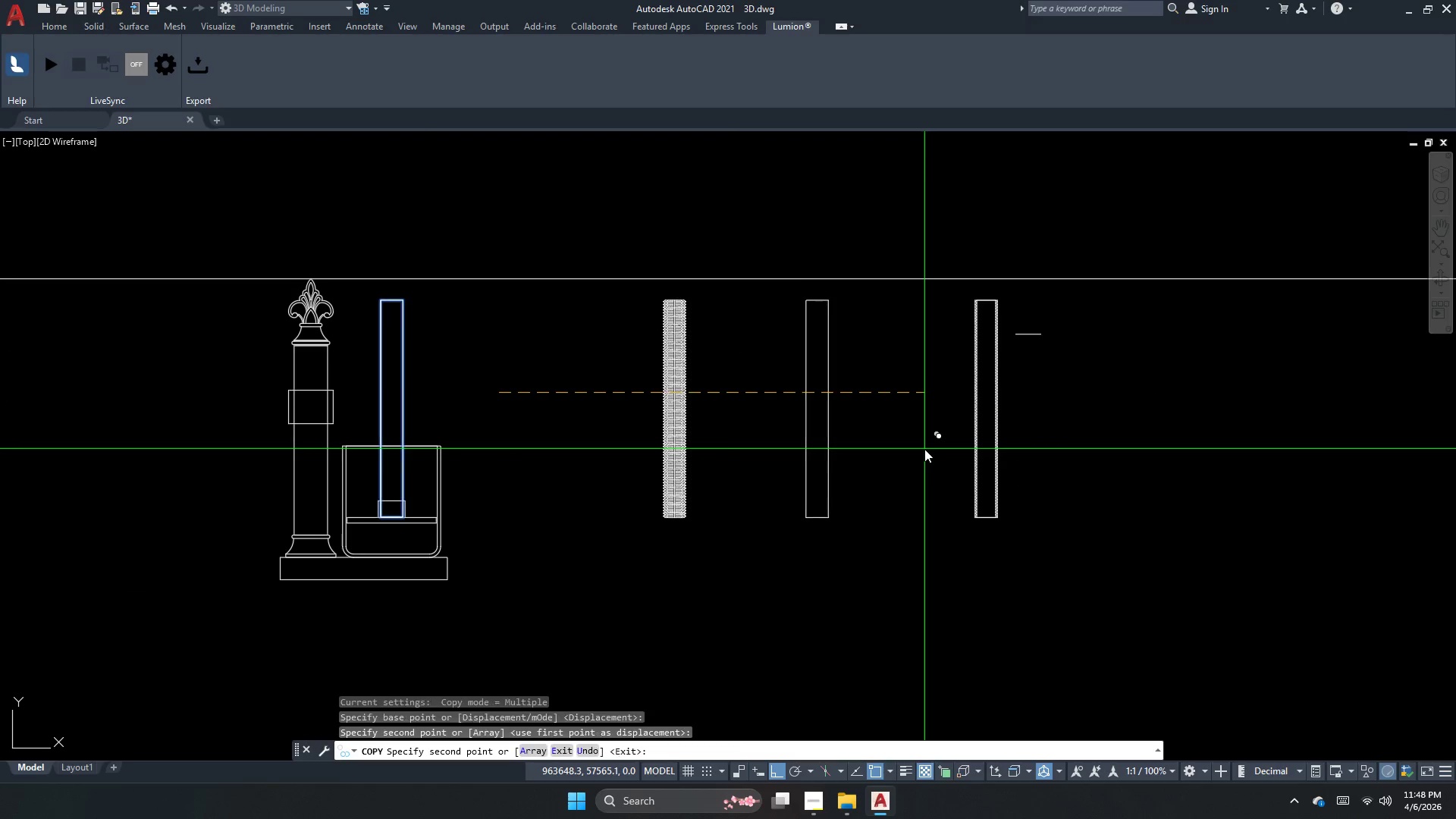 
key(Escape)
 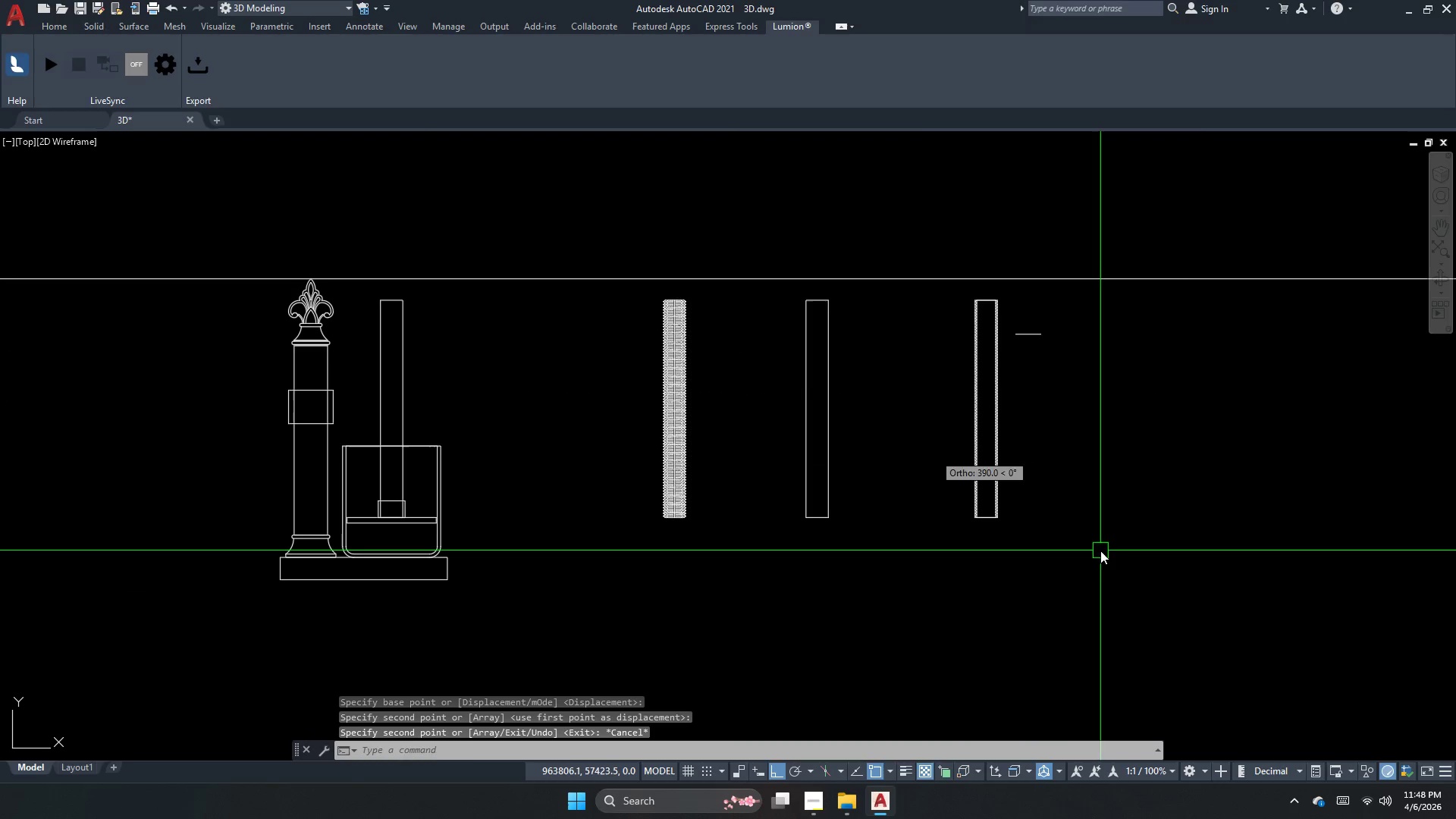 
left_click_drag(start_coordinate=[1100, 551], to_coordinate=[1049, 498])
 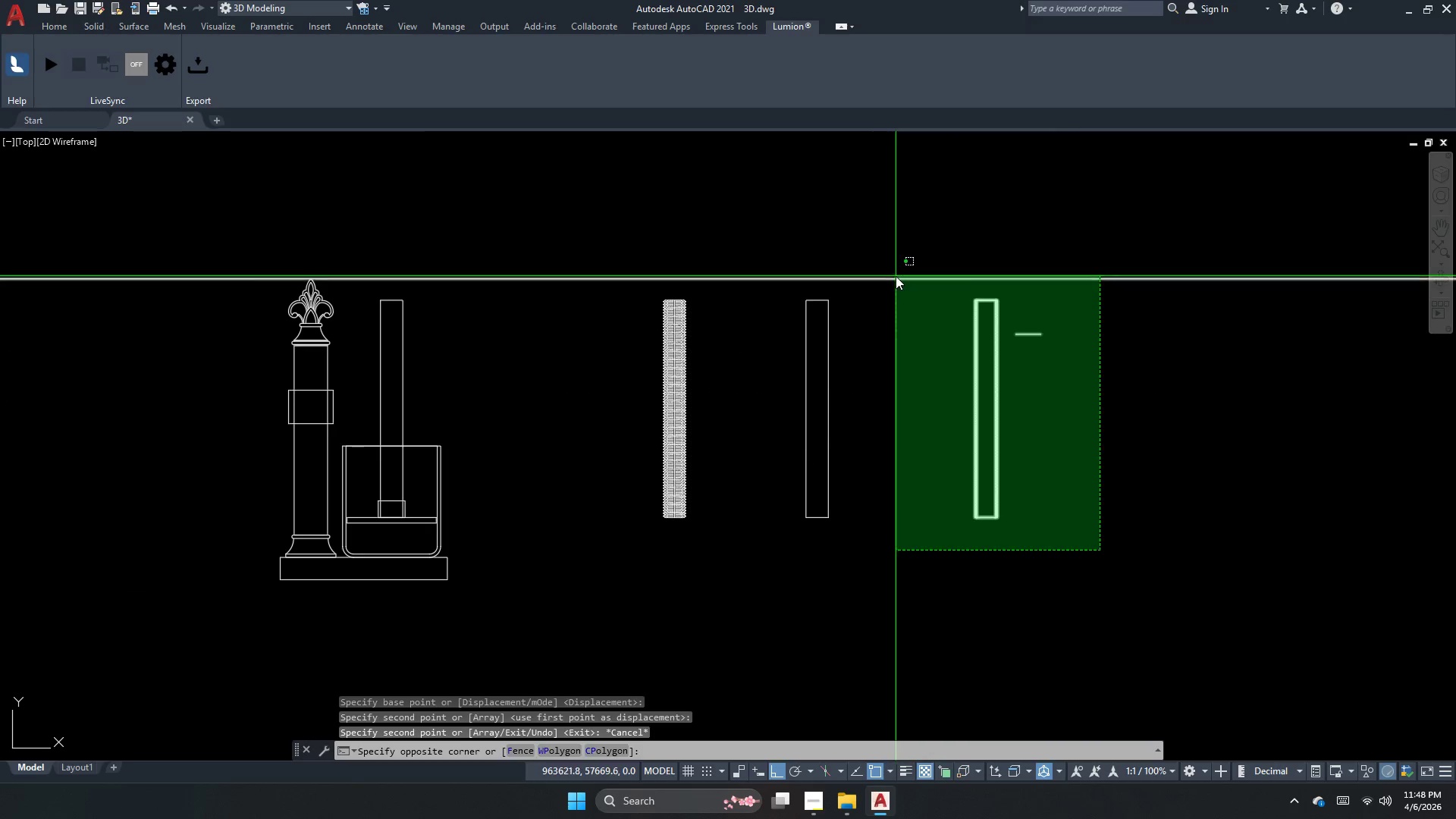 
left_click_drag(start_coordinate=[896, 276], to_coordinate=[921, 292])
 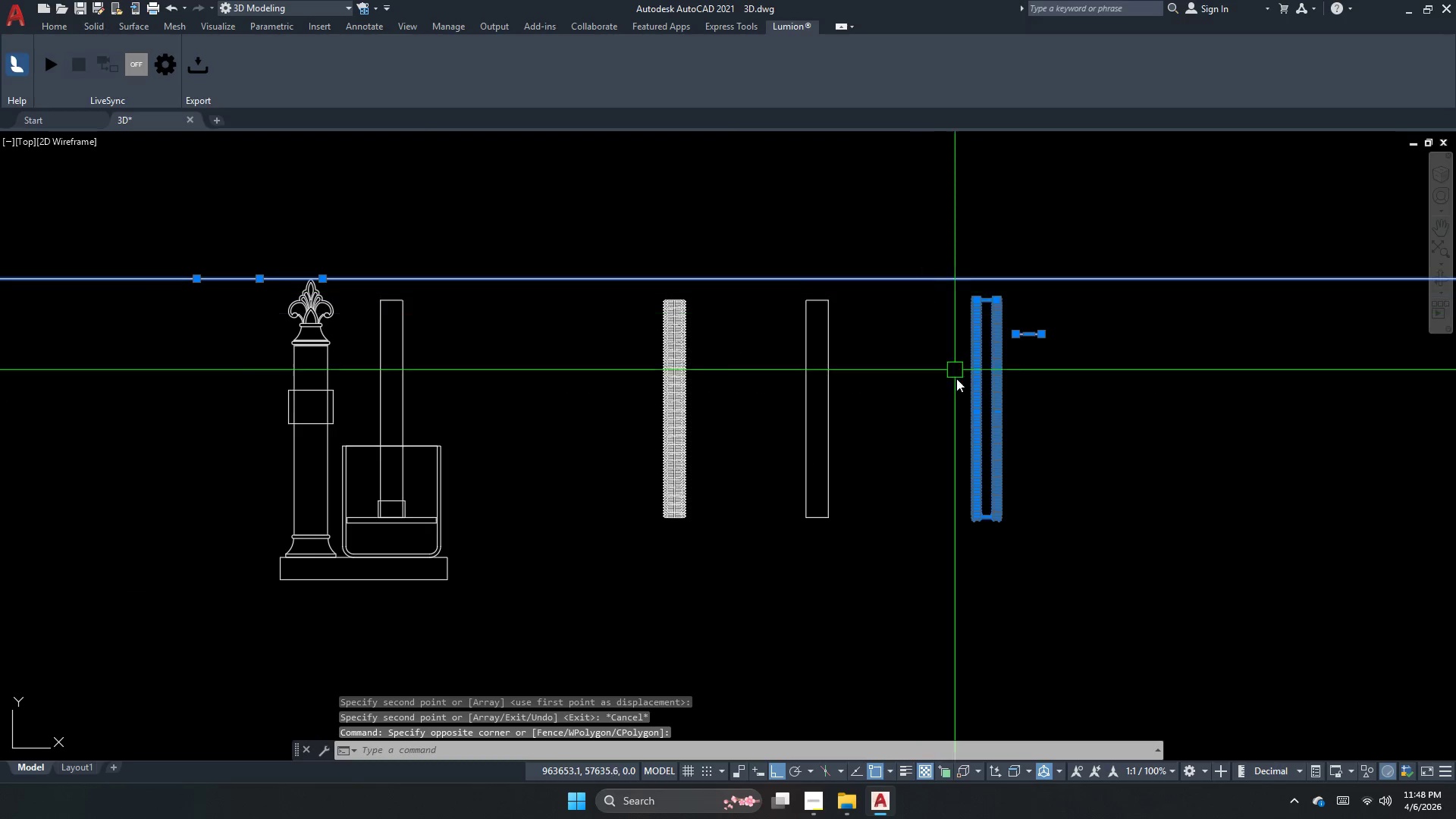 
key(M)
 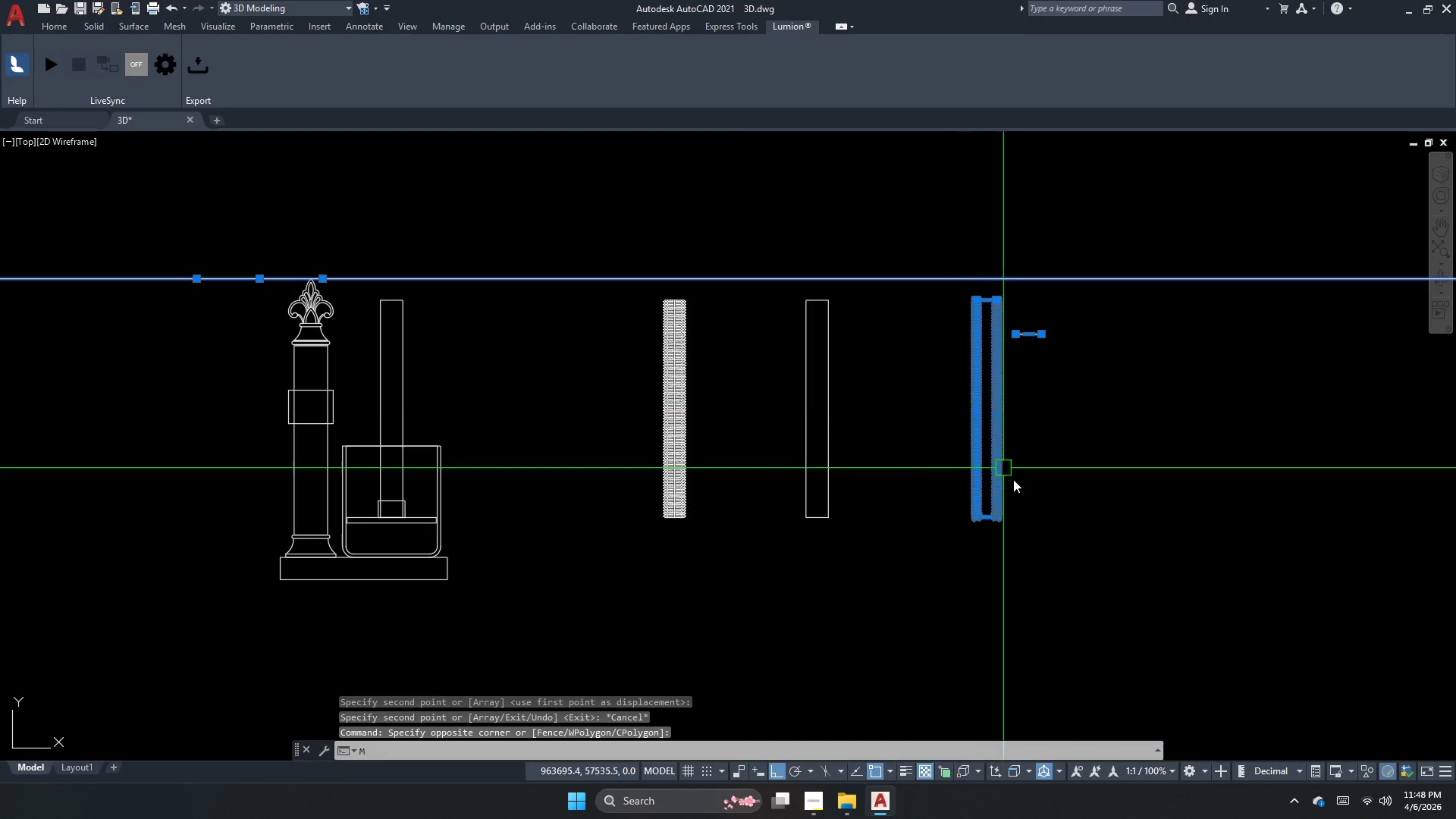 
key(Space)
 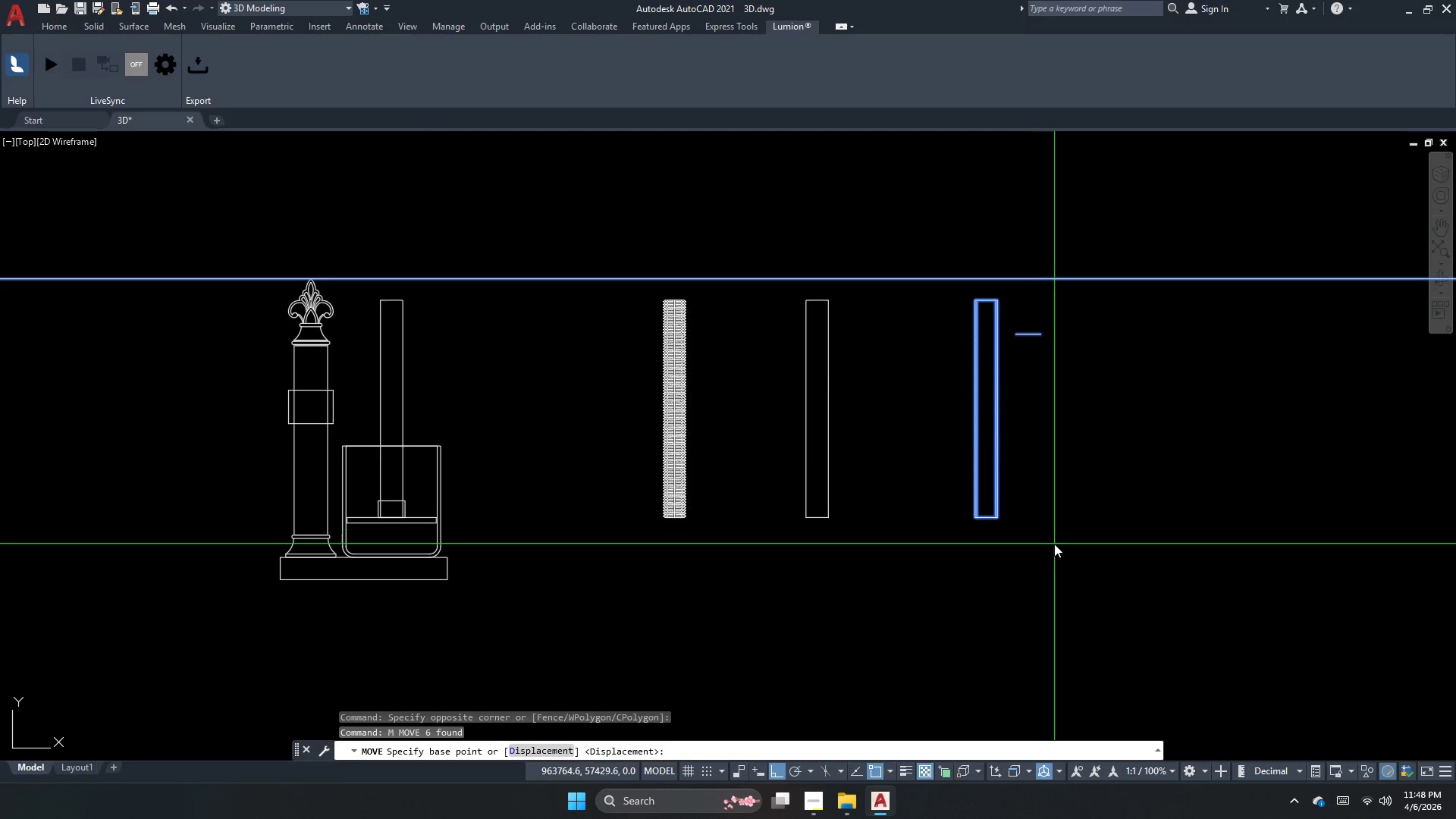 
left_click_drag(start_coordinate=[1054, 544], to_coordinate=[1102, 540])
 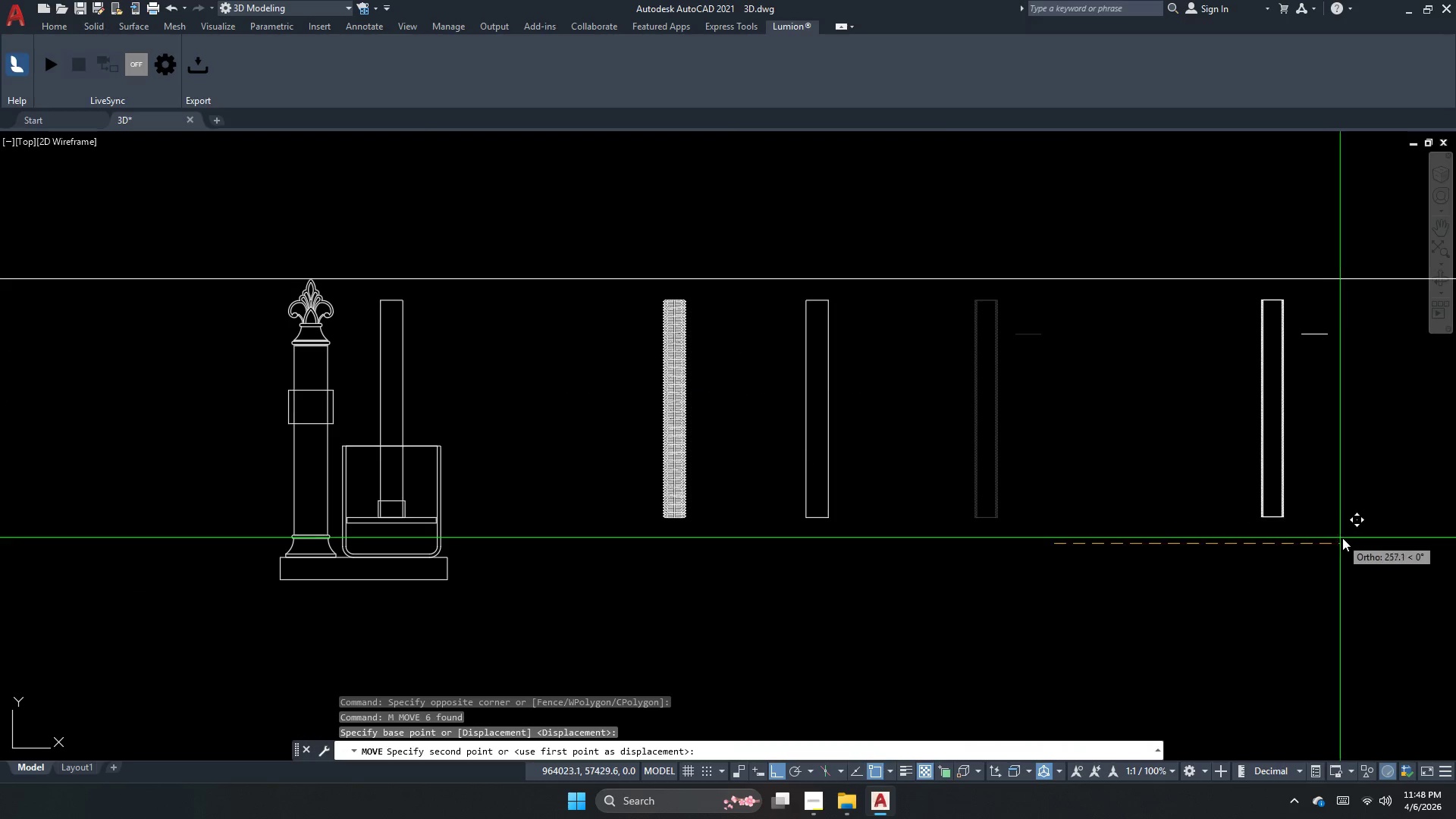 
key(Escape)
 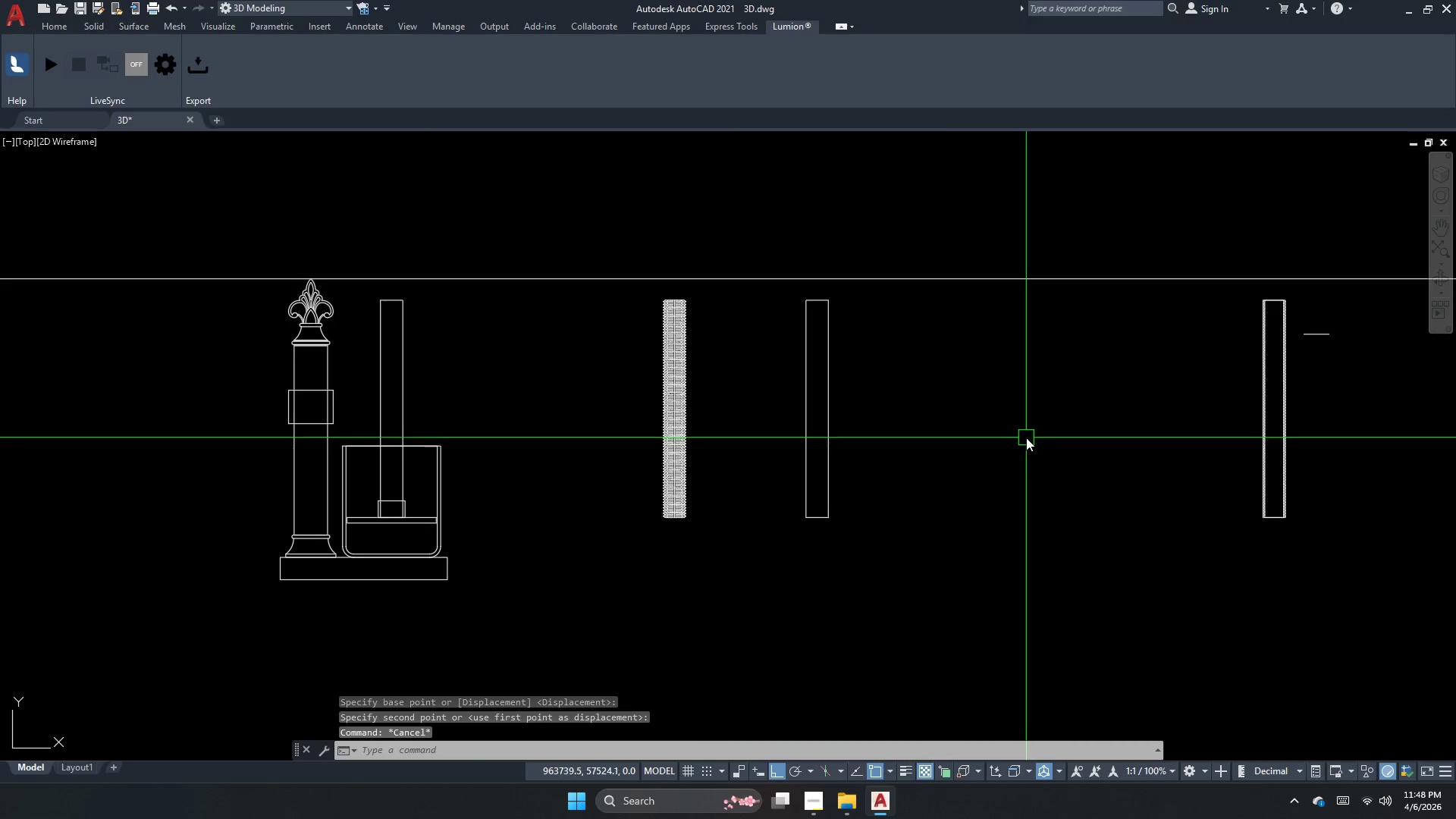 
left_click_drag(start_coordinate=[1026, 436], to_coordinate=[930, 138])
 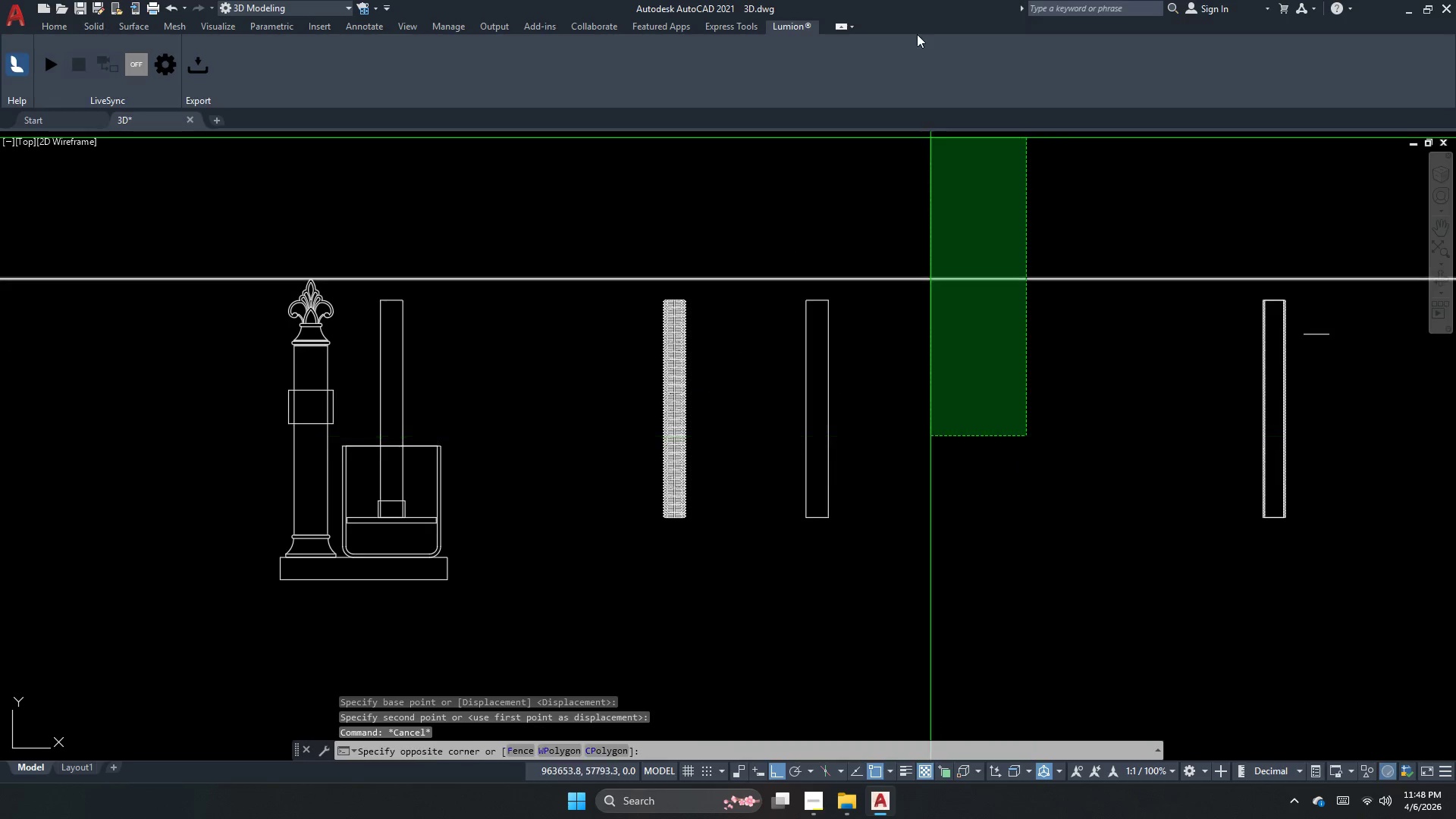 
double_click([917, 34])
 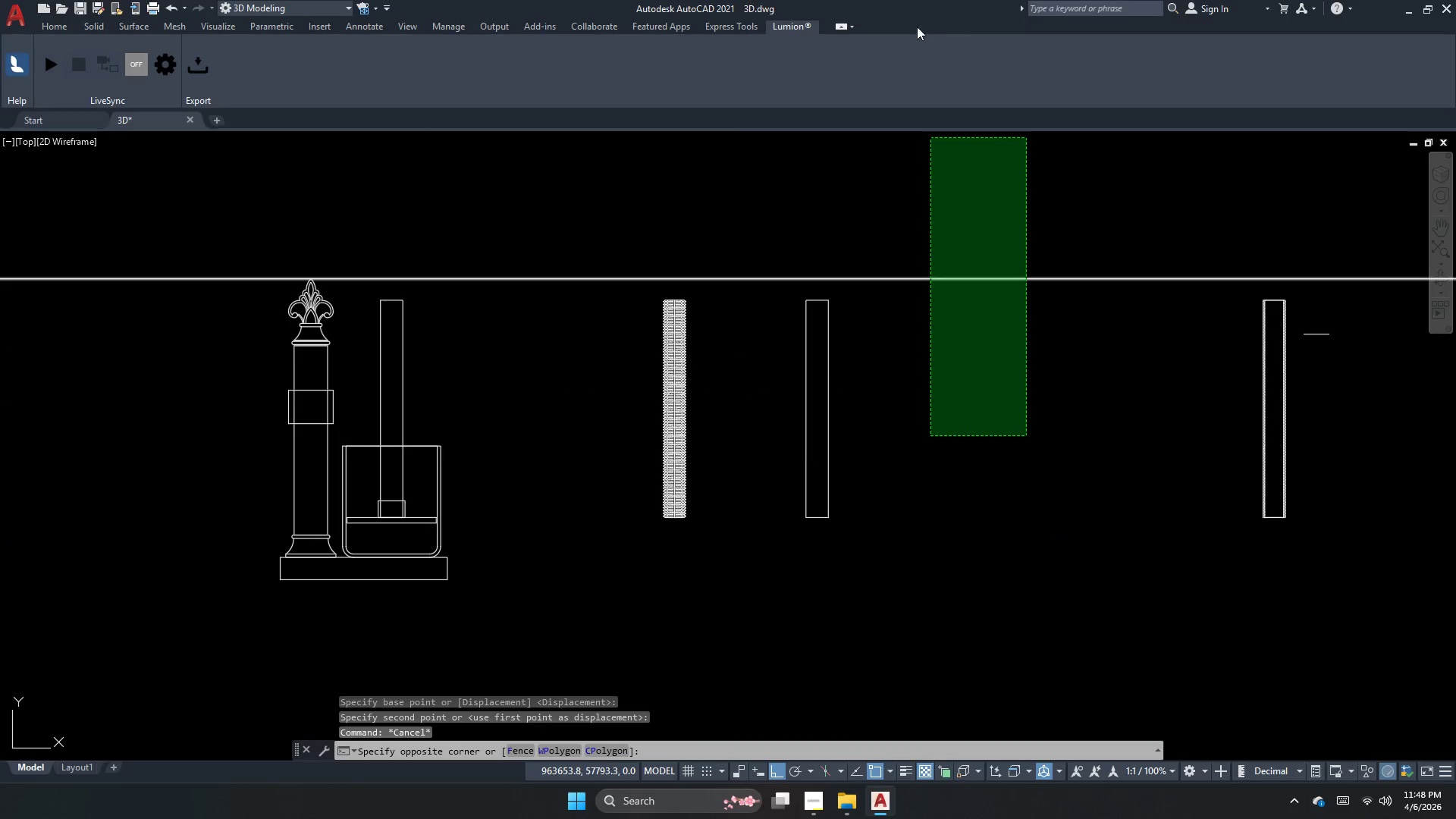 
key(E)
 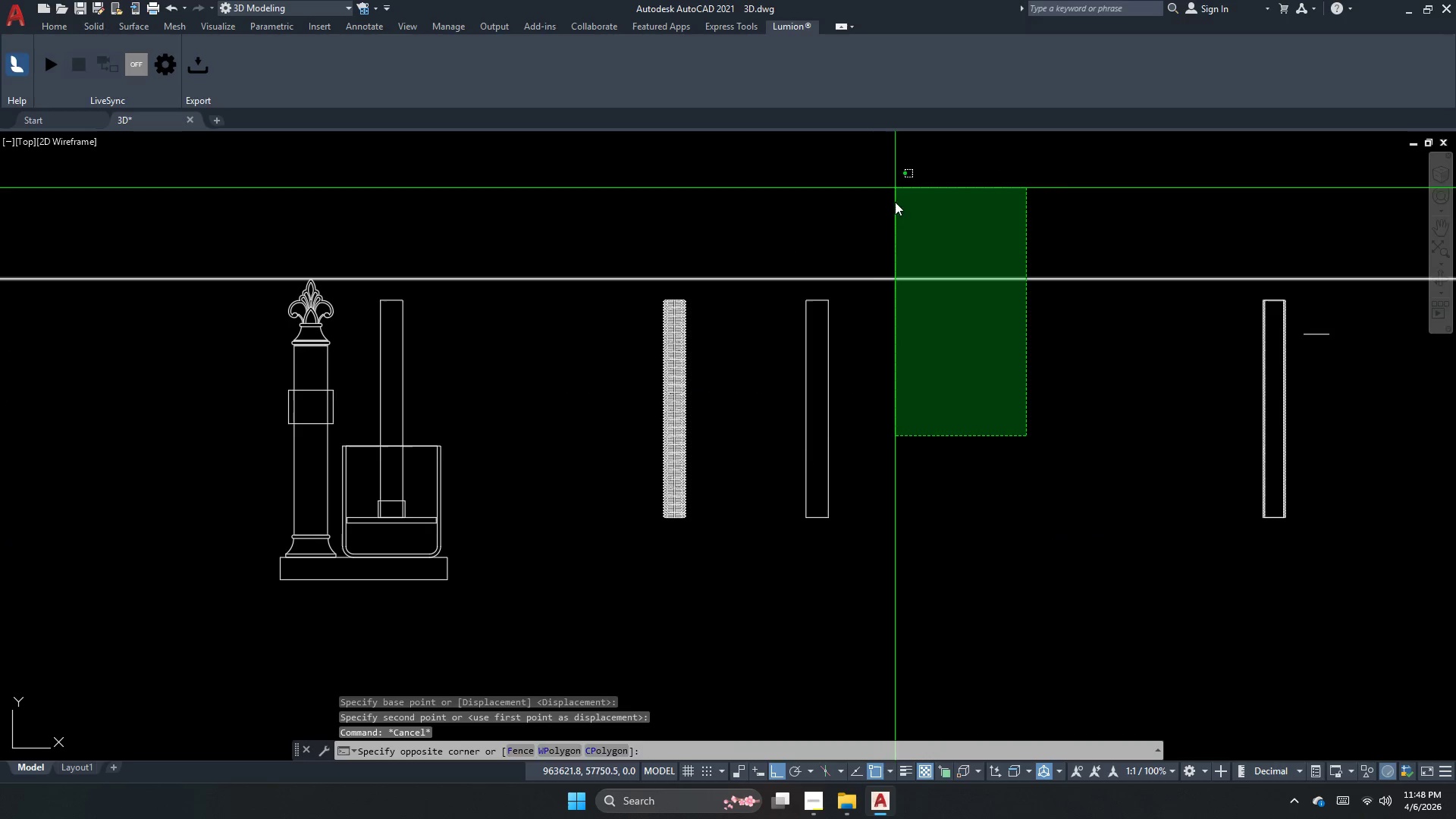 
key(Escape)
 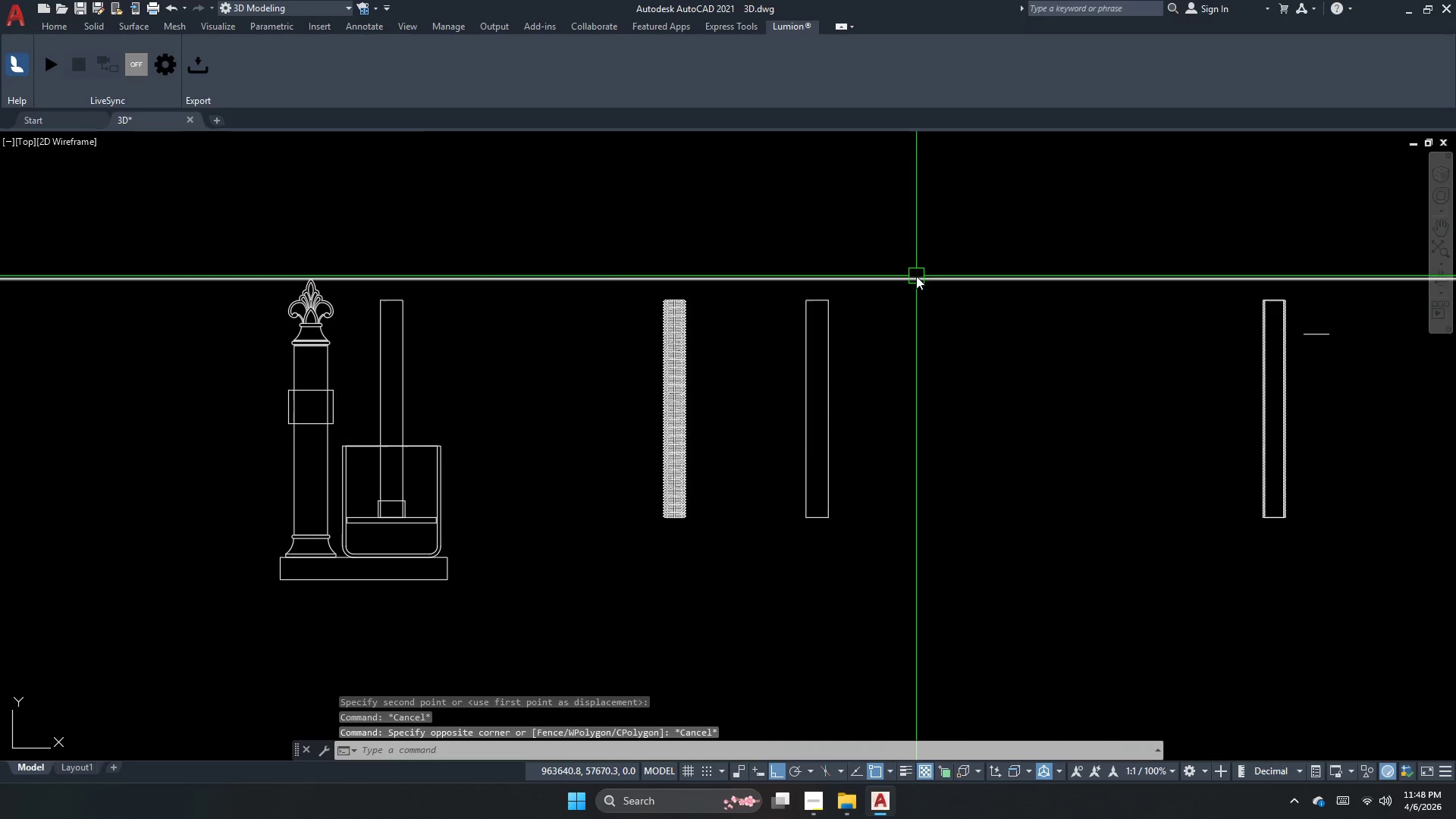 
left_click_drag(start_coordinate=[915, 278], to_coordinate=[914, 284])
 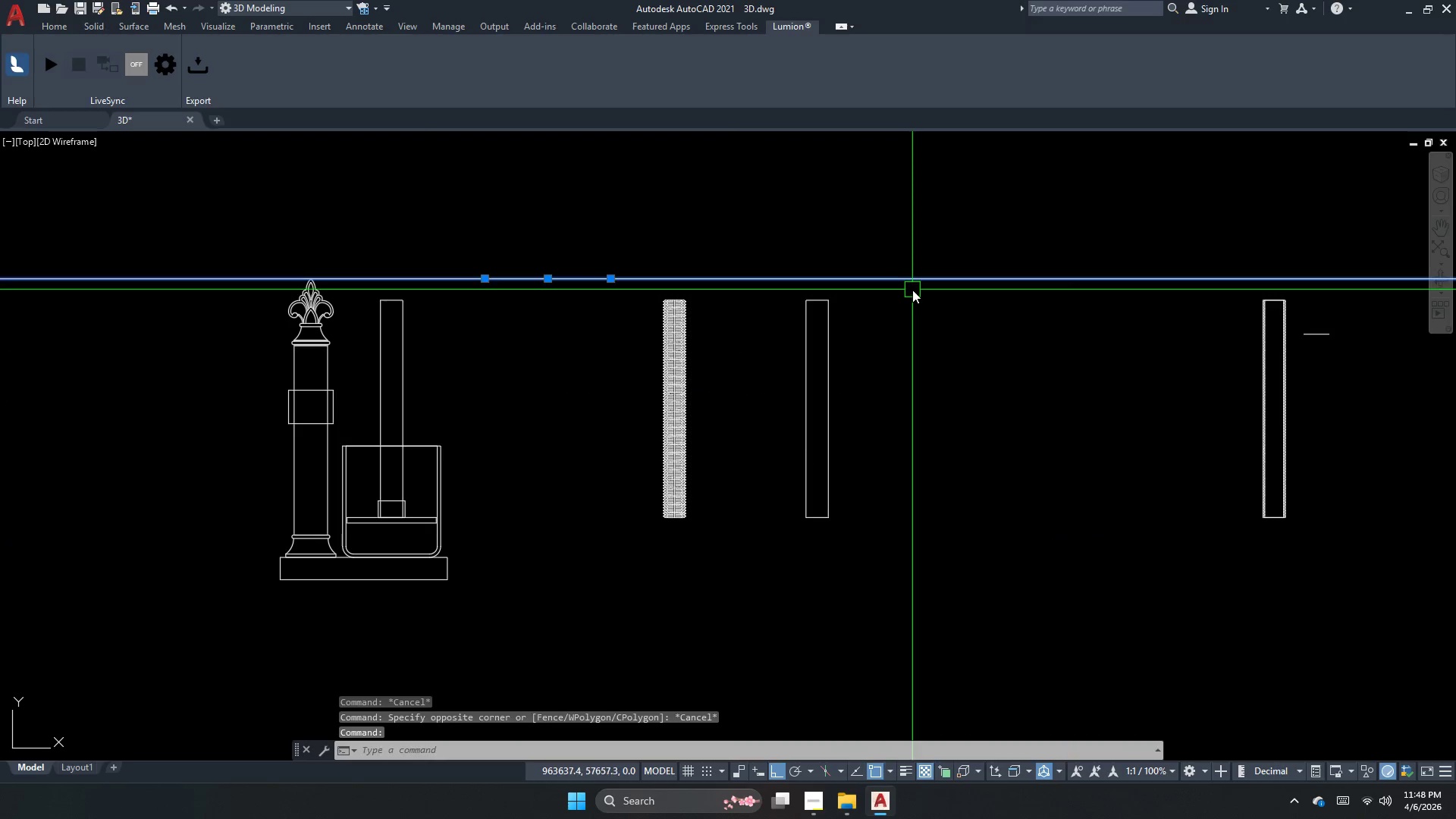 
key(E)
 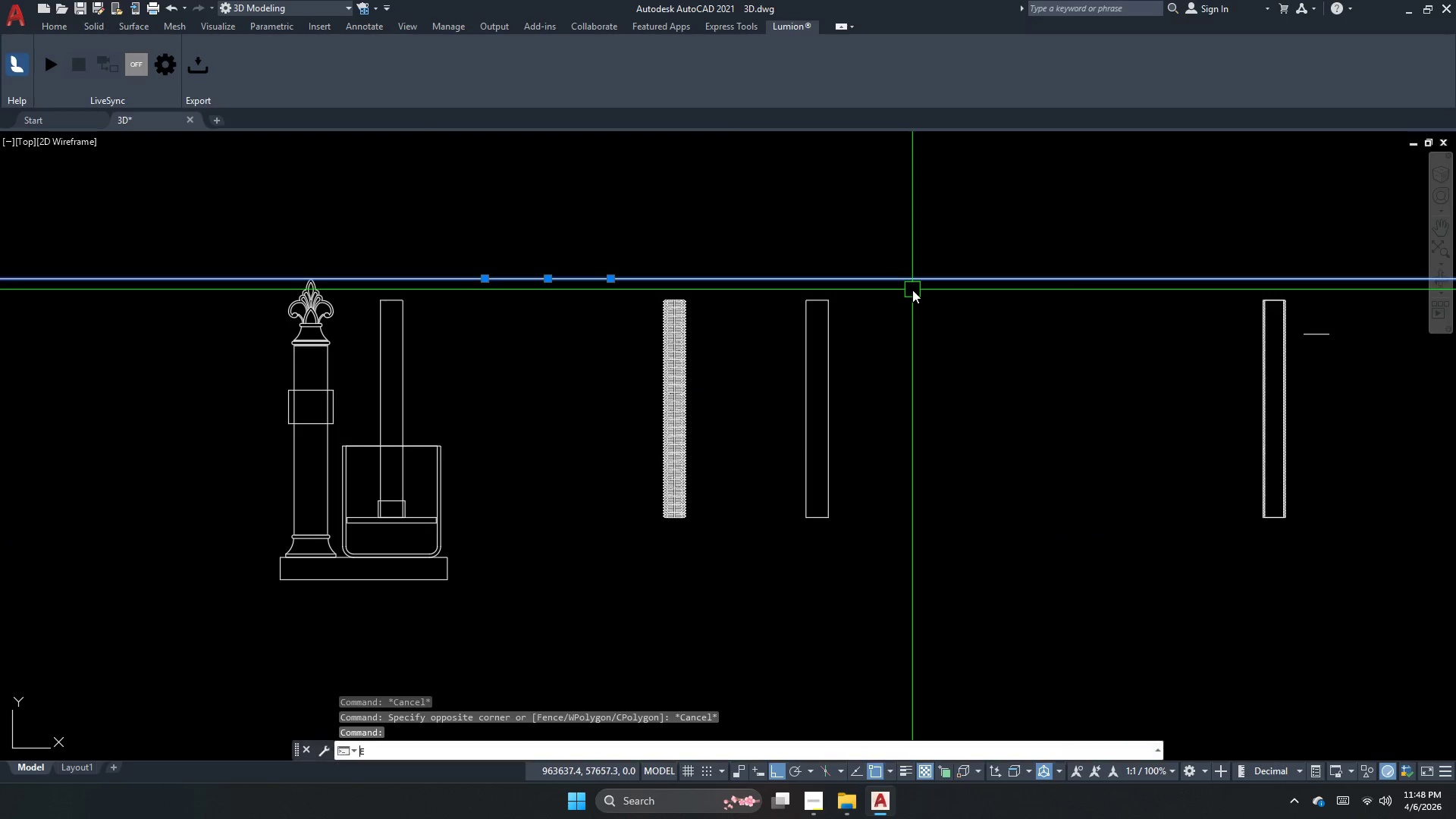 
key(Space)
 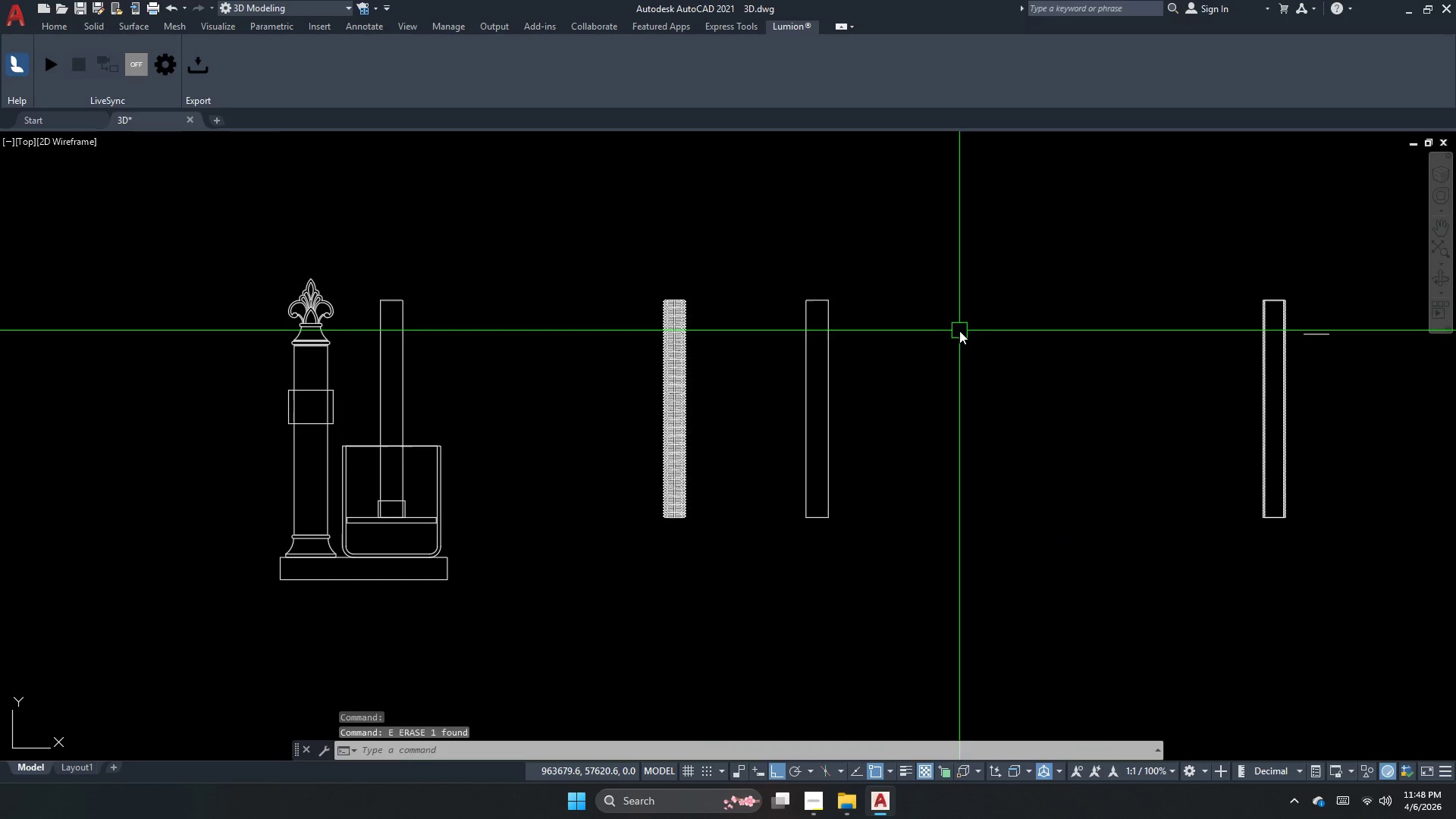 
left_click_drag(start_coordinate=[886, 403], to_coordinate=[863, 402])
 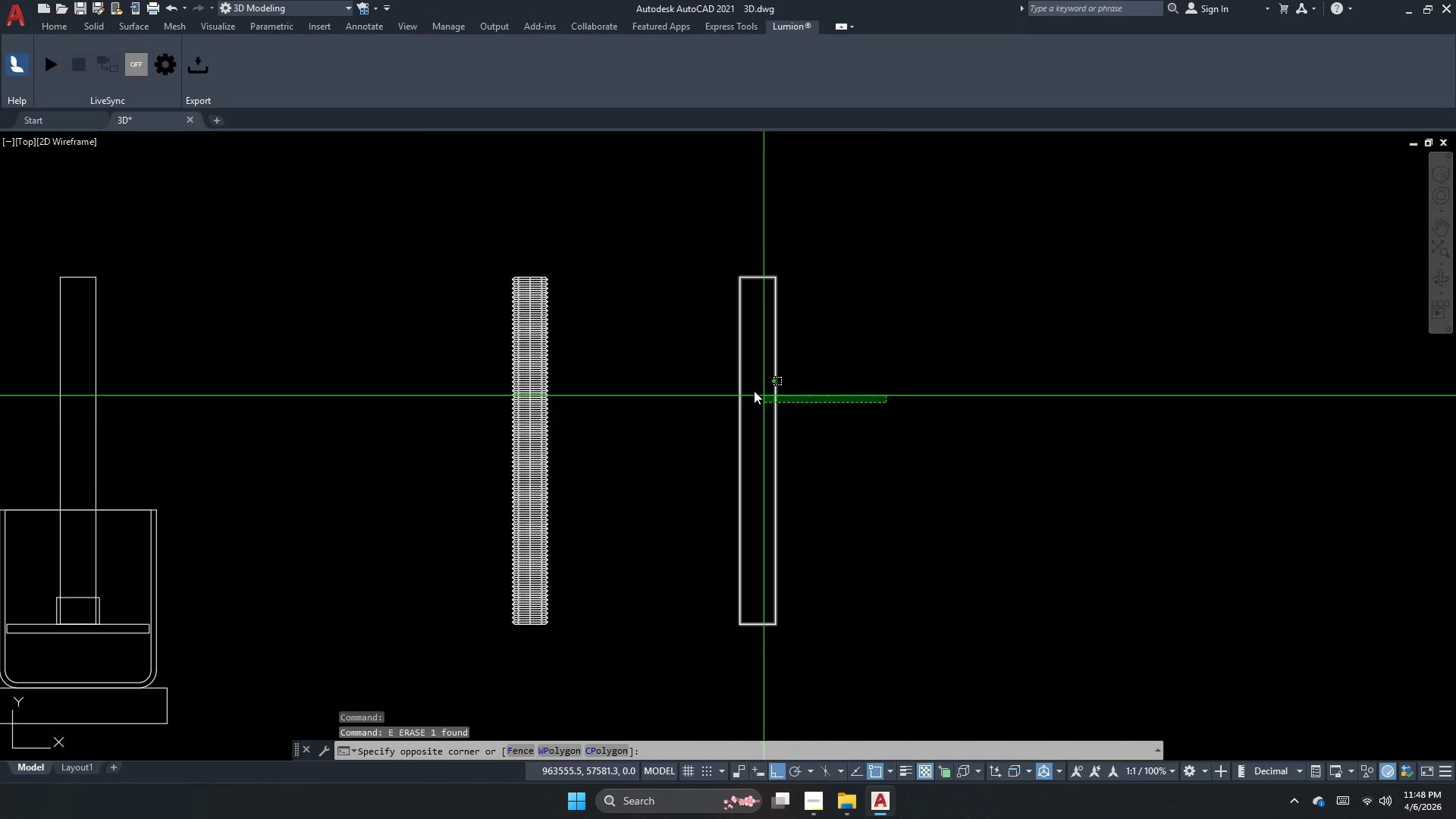 
scroll: coordinate [916, 338], scroll_direction: up, amount: 1.0
 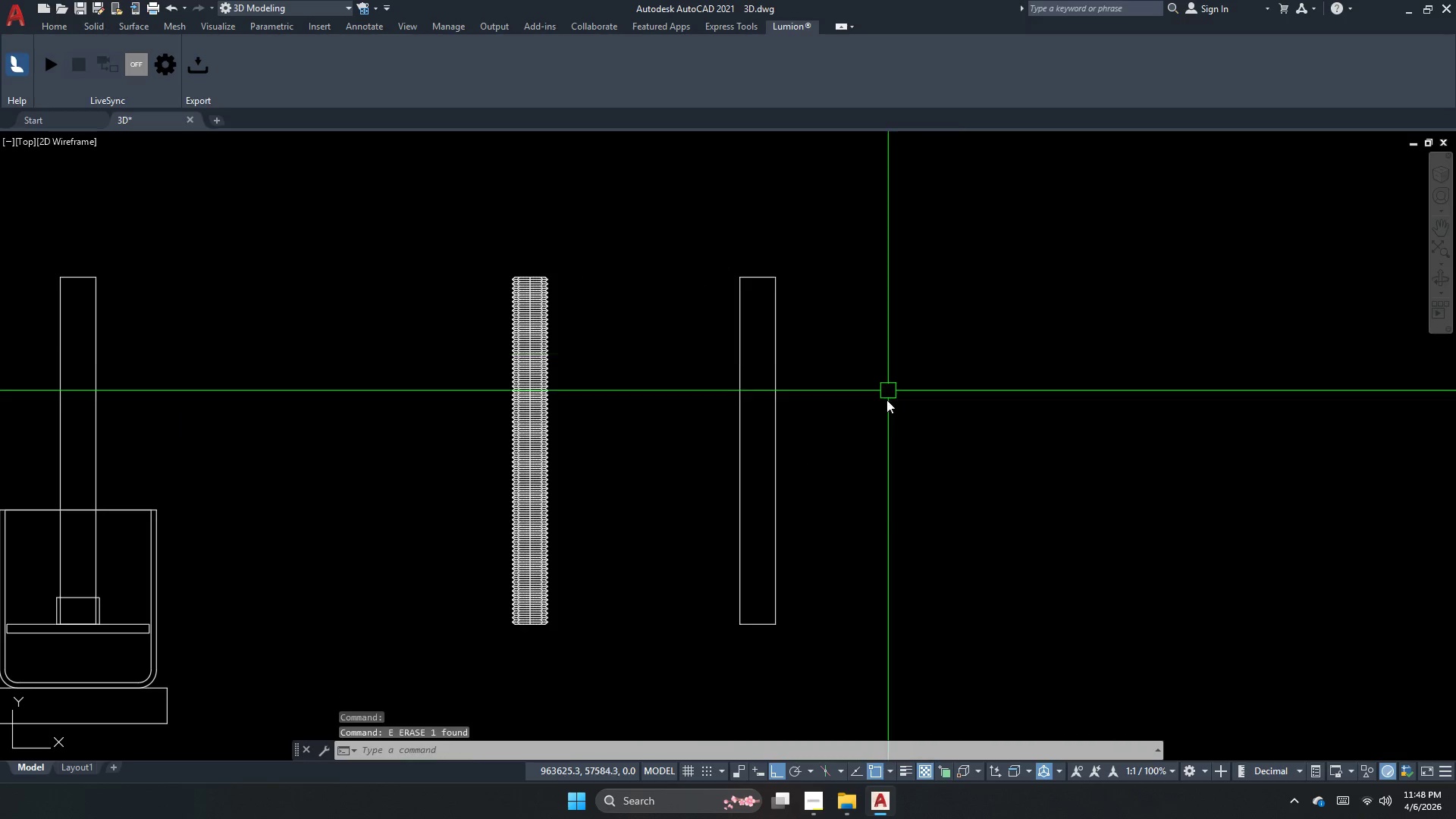 
double_click([730, 383])
 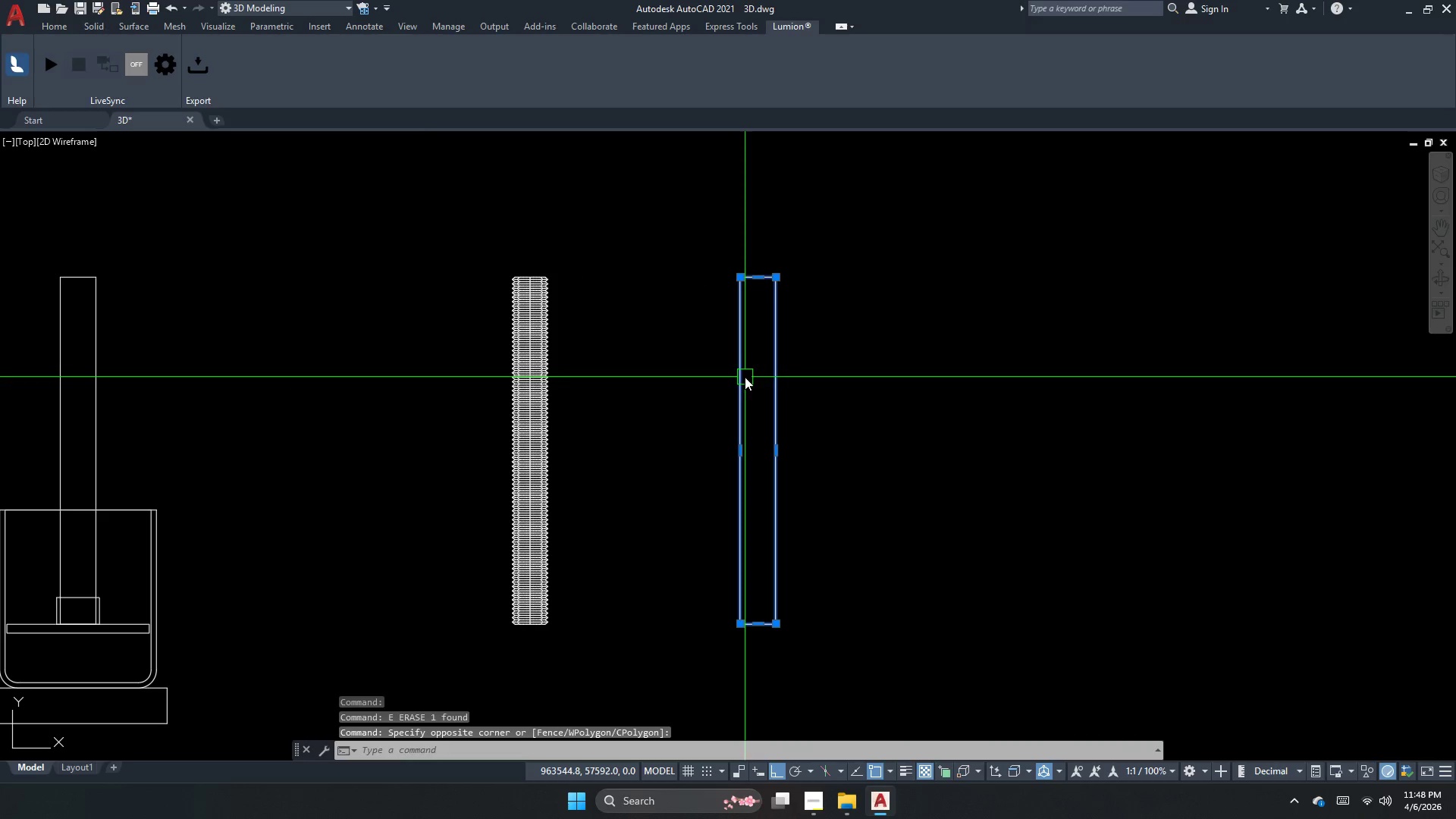 
key(M)
 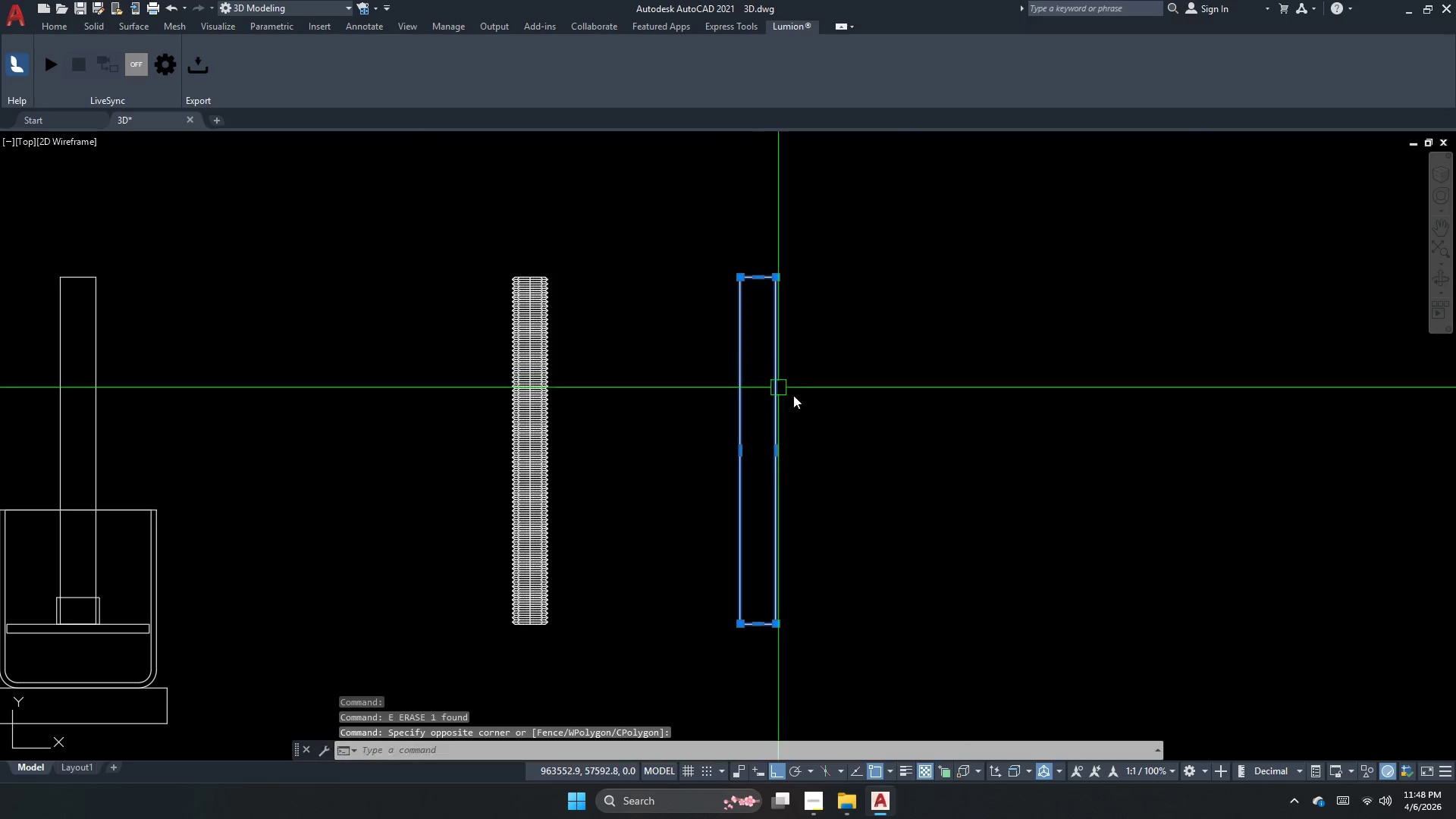 
key(Space)
 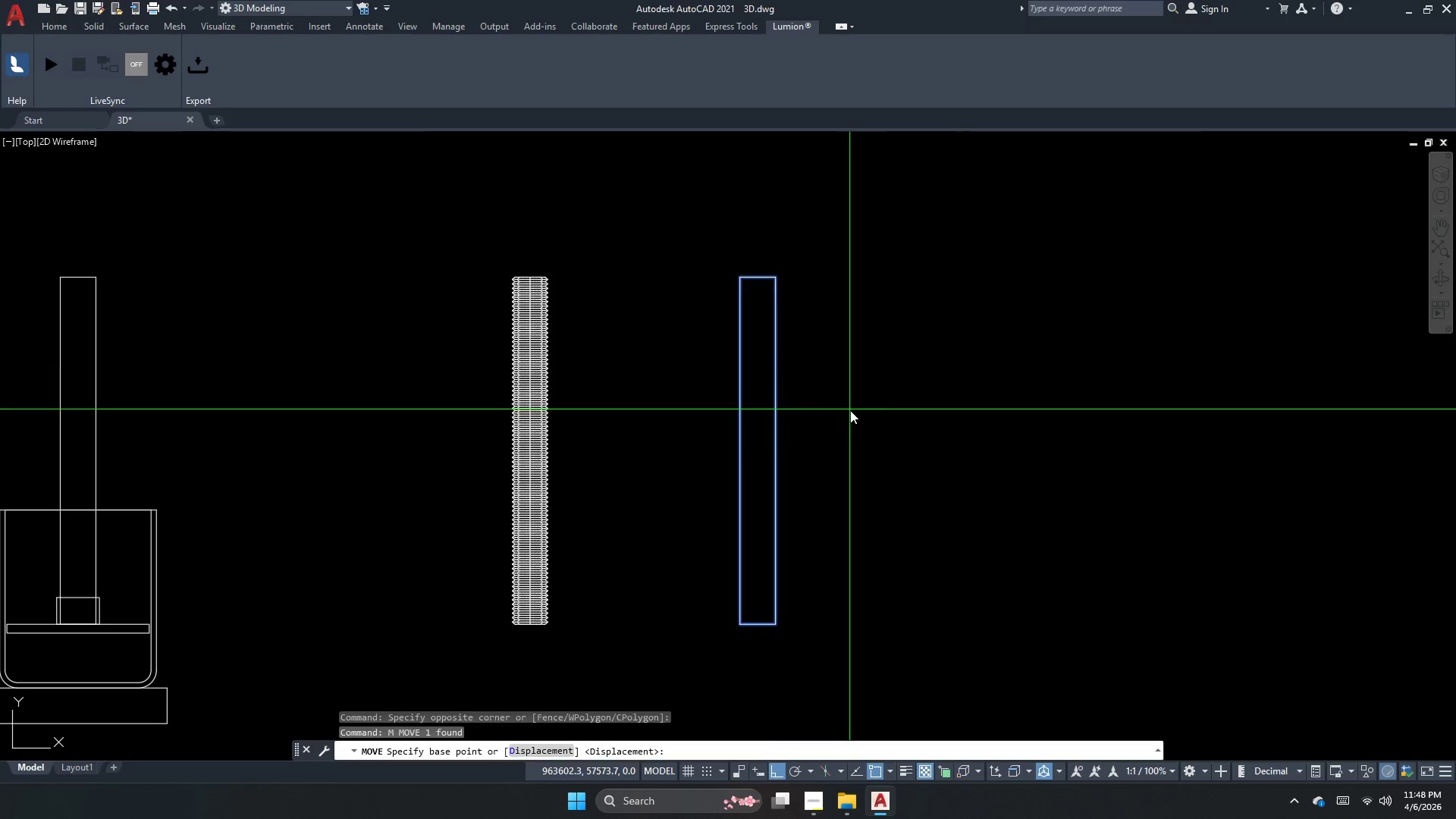 
left_click_drag(start_coordinate=[859, 415], to_coordinate=[934, 428])
 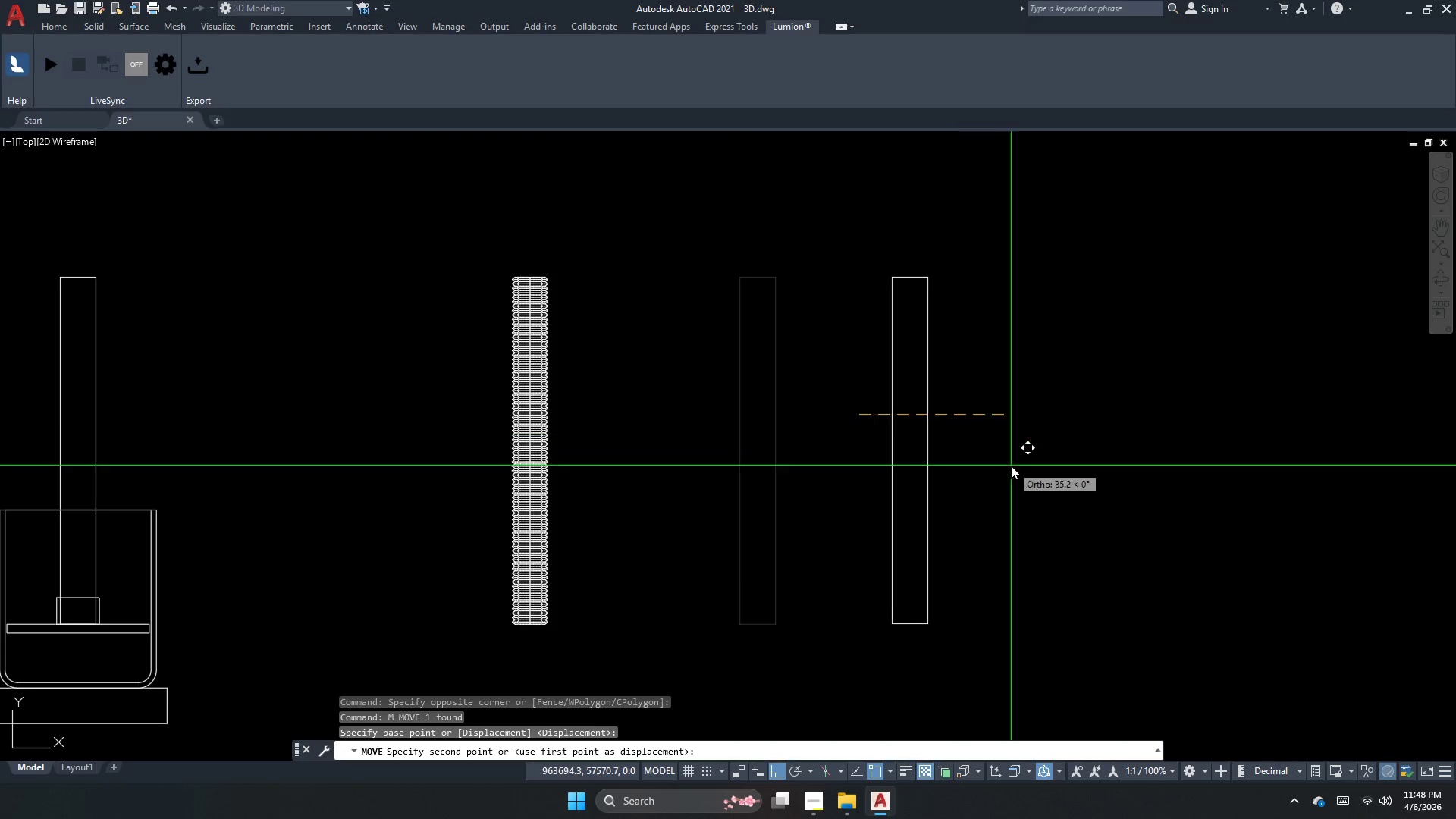 
double_click([1011, 466])
 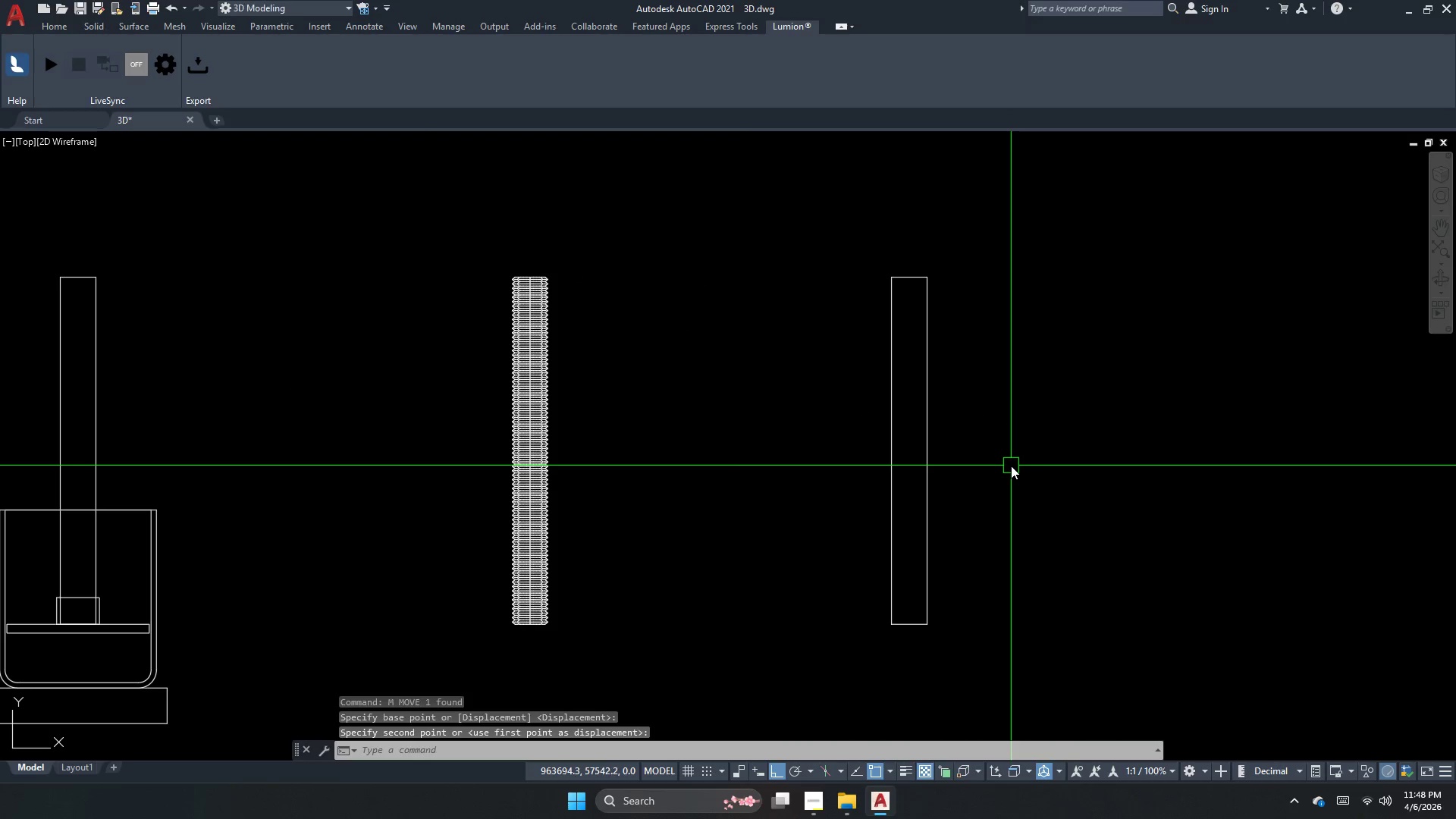 
key(Escape)
key(Escape)
type(xl )
 